 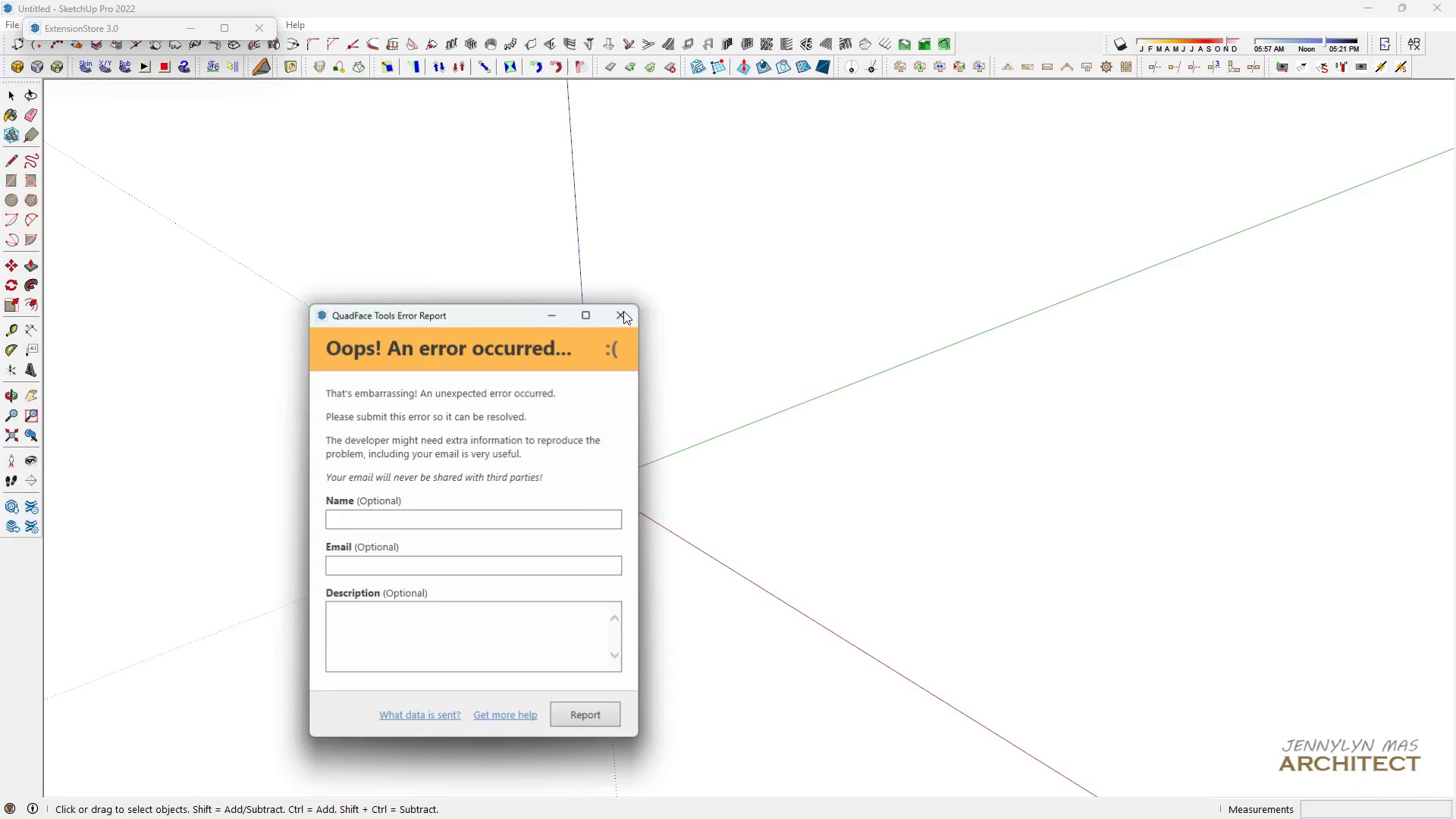 
triple_click([623, 311])
 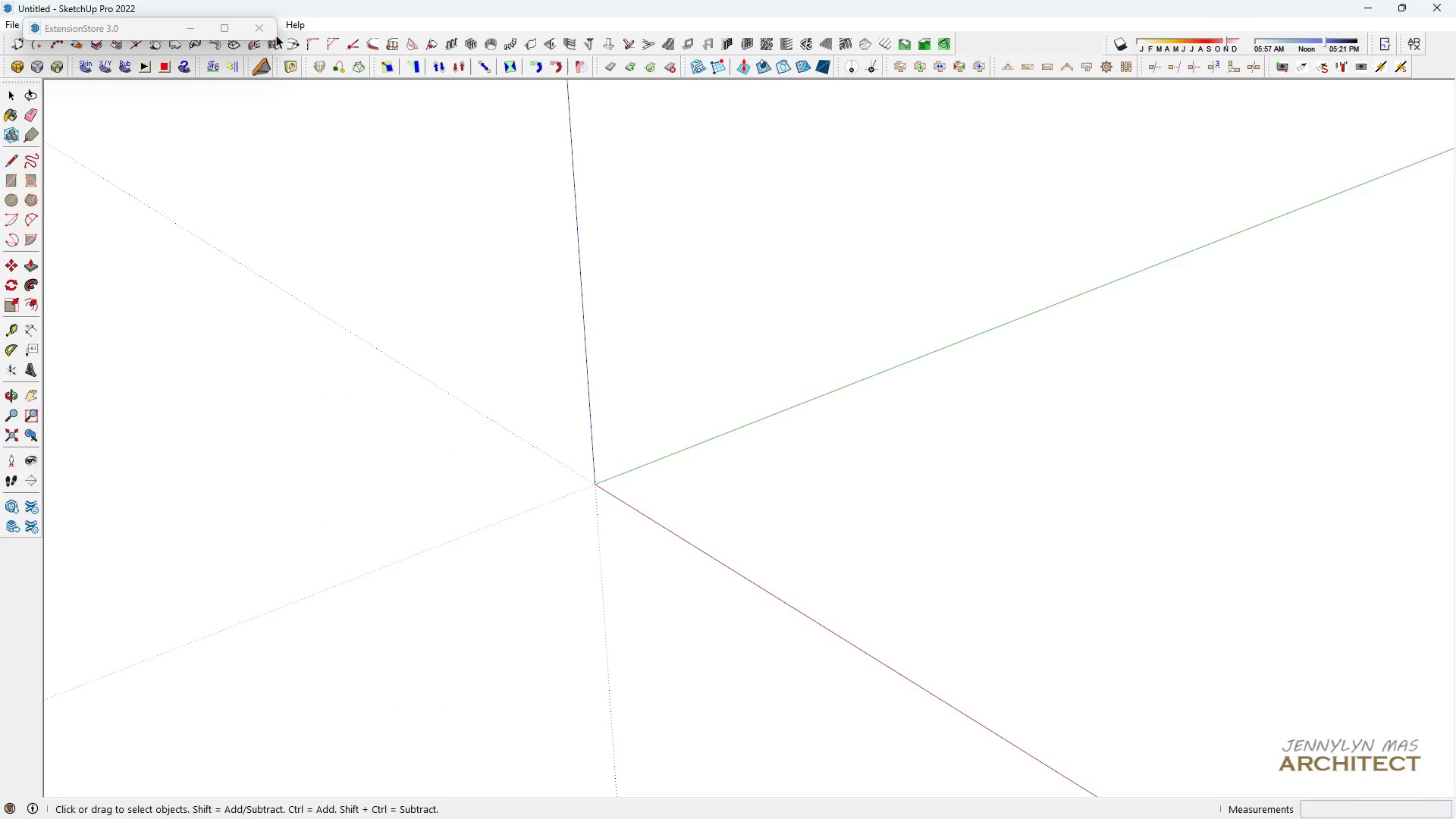 
double_click([259, 30])
 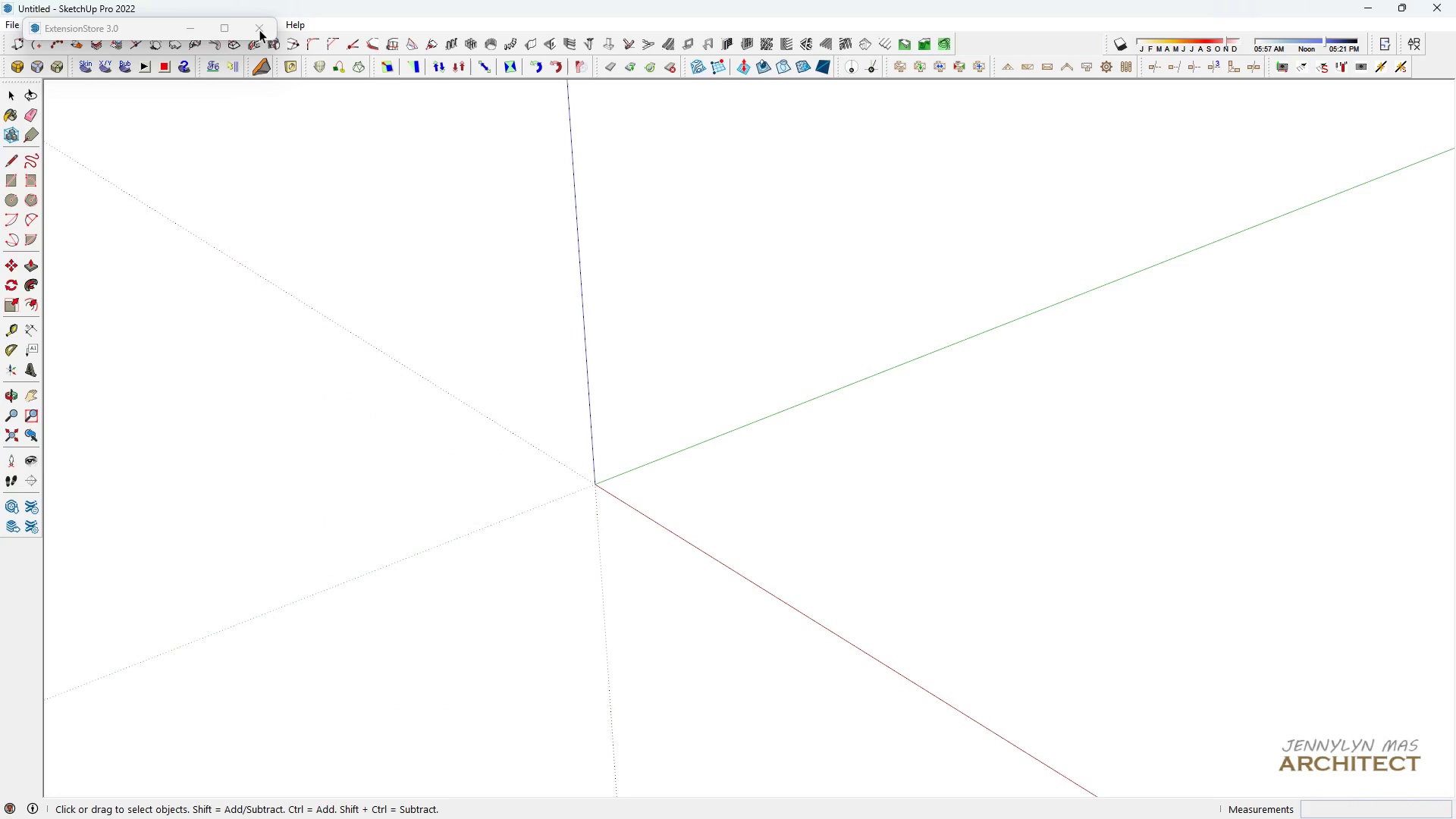 
triple_click([259, 30])
 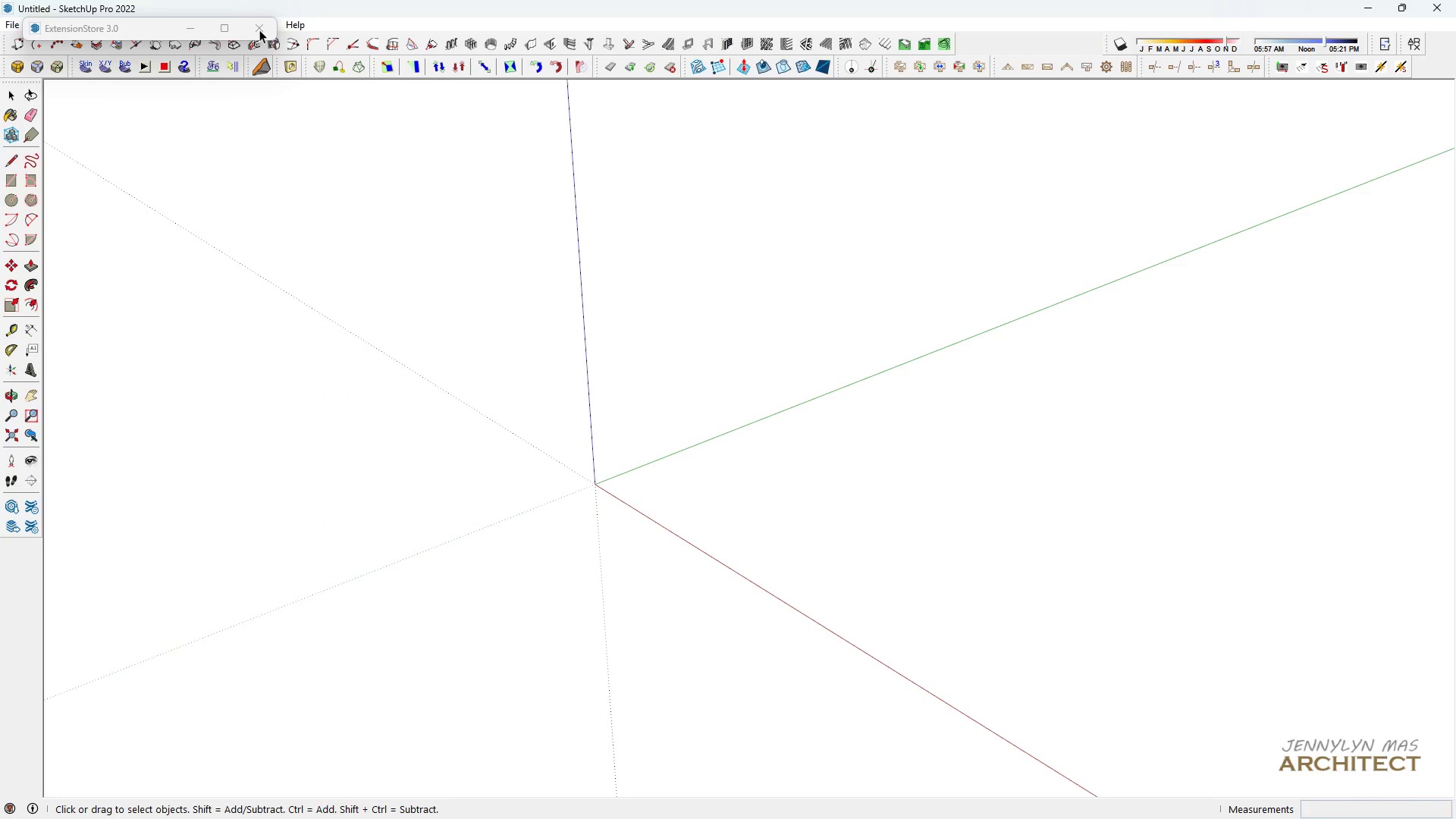 
triple_click([259, 30])
 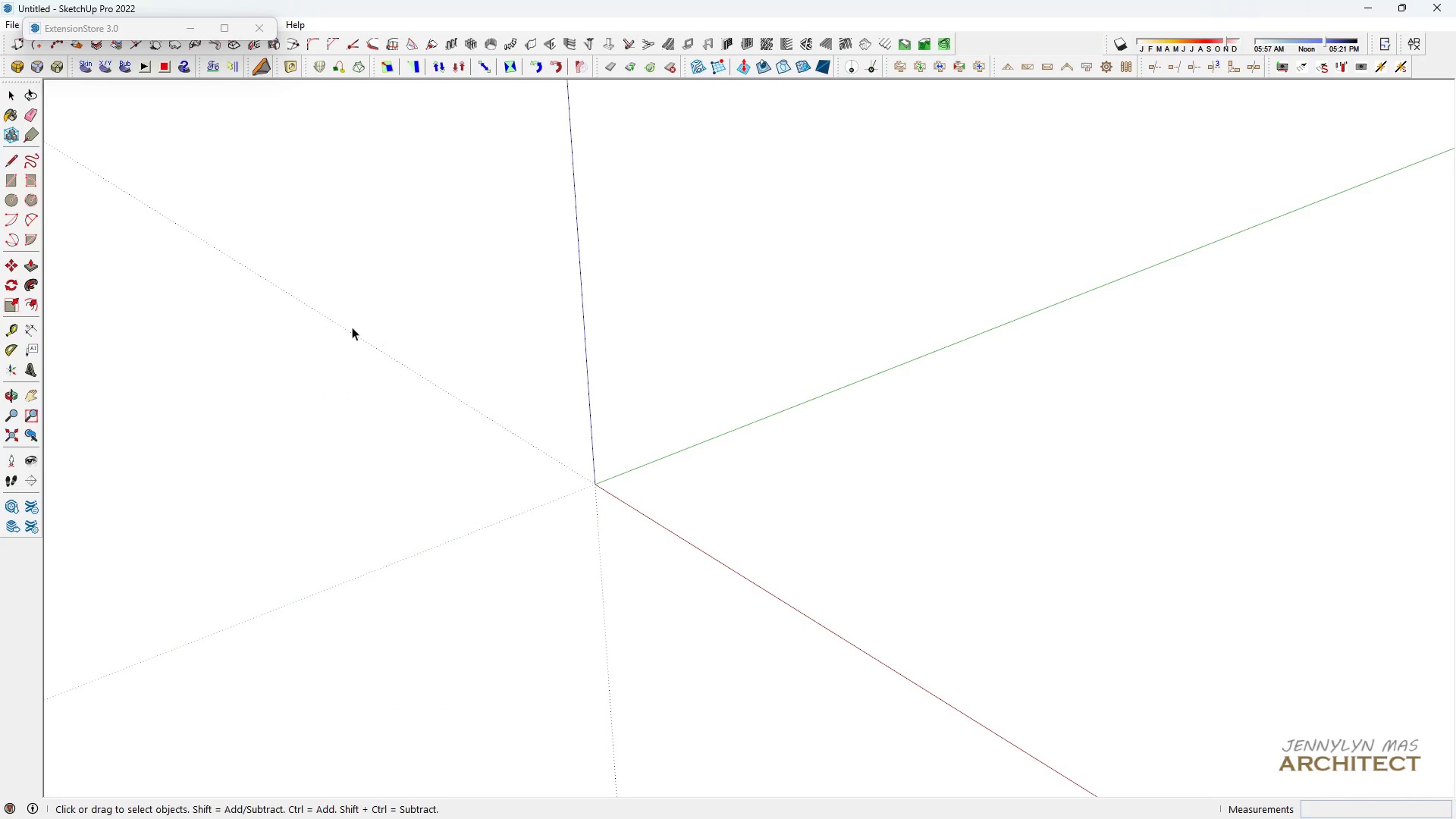 
triple_click([352, 327])
 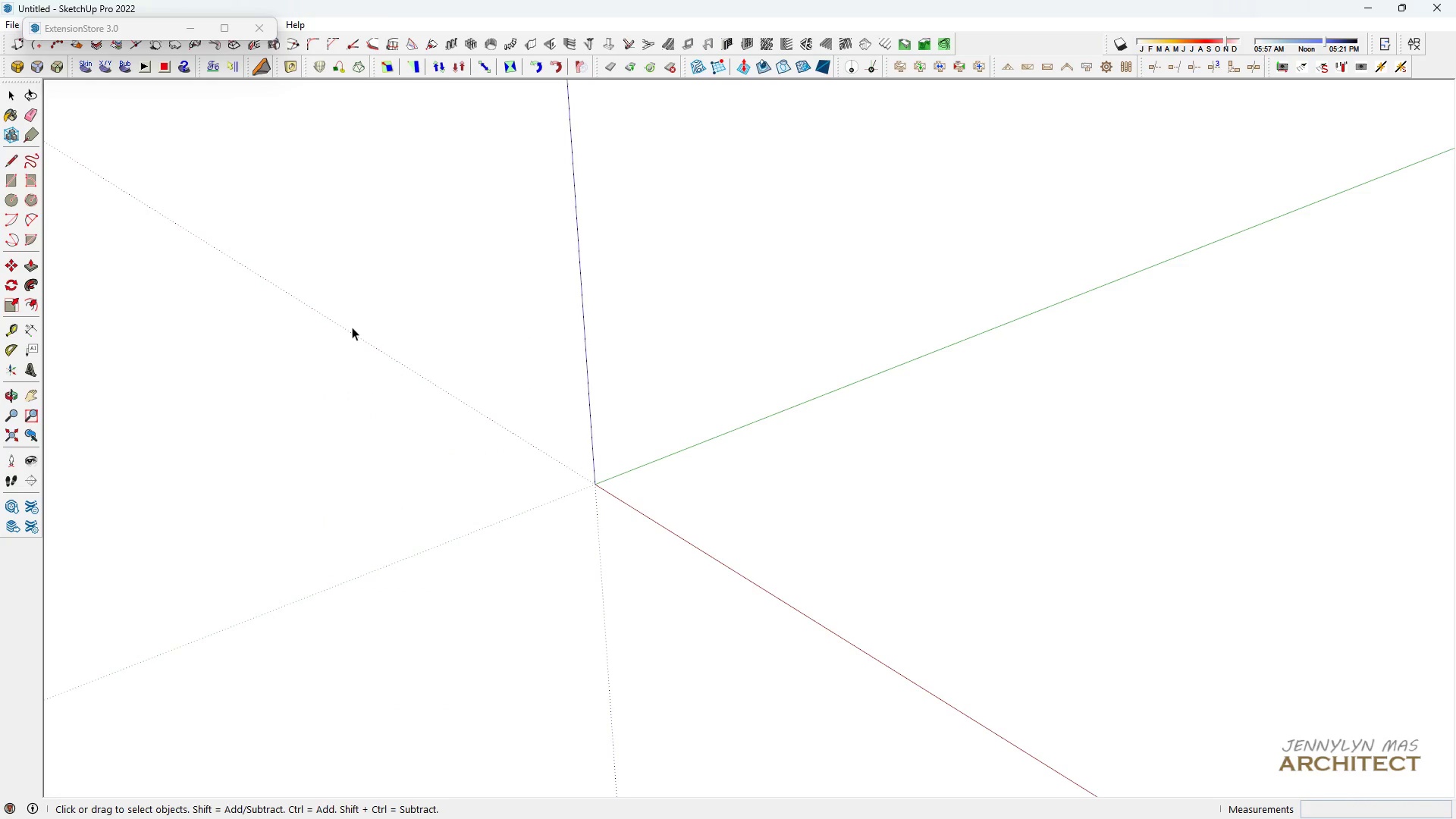 
type( hhhh)
 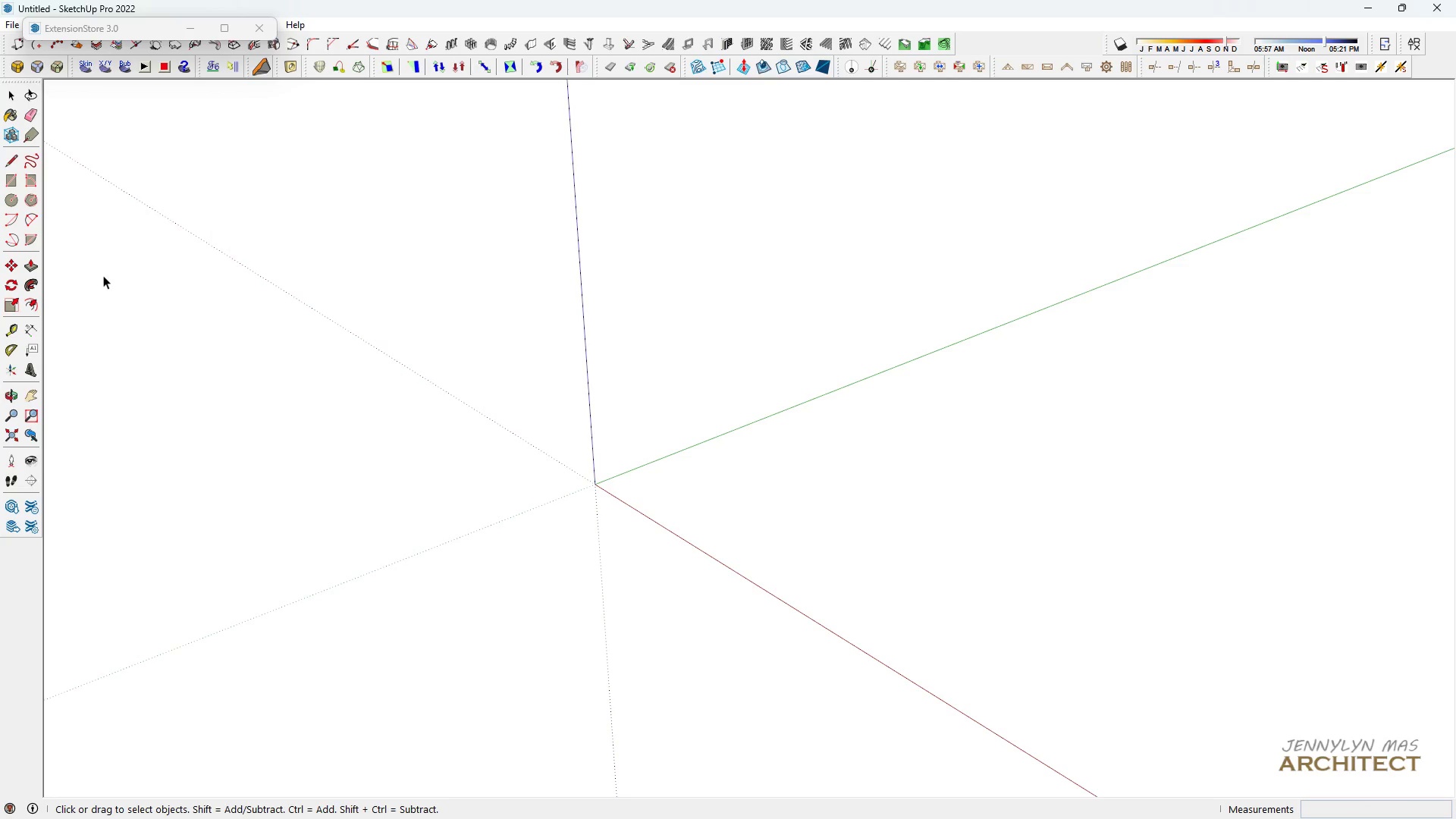 
scroll: coordinate [364, 242], scroll_direction: up, amount: 5.0
 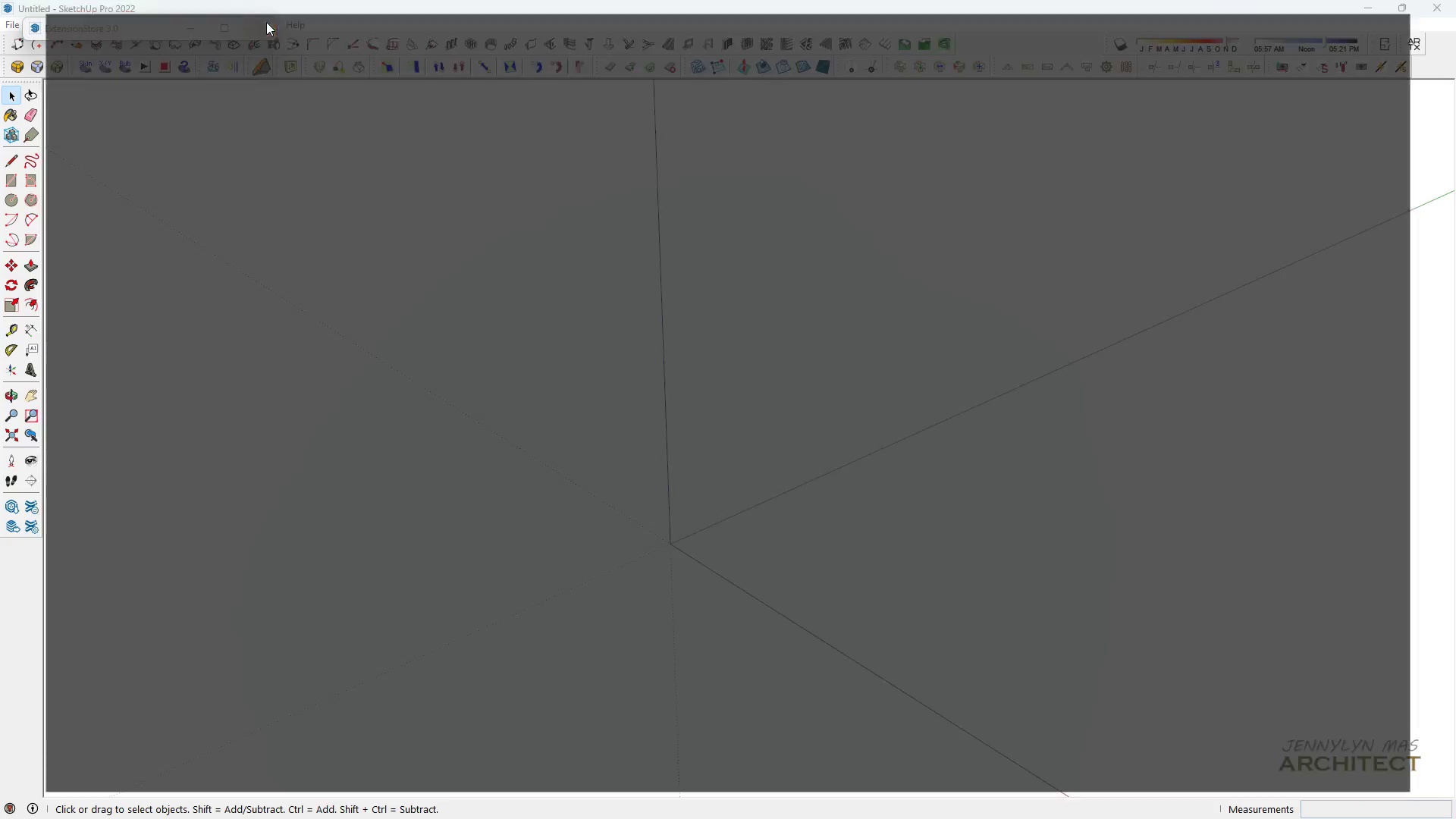 
left_click([1454, 0])
 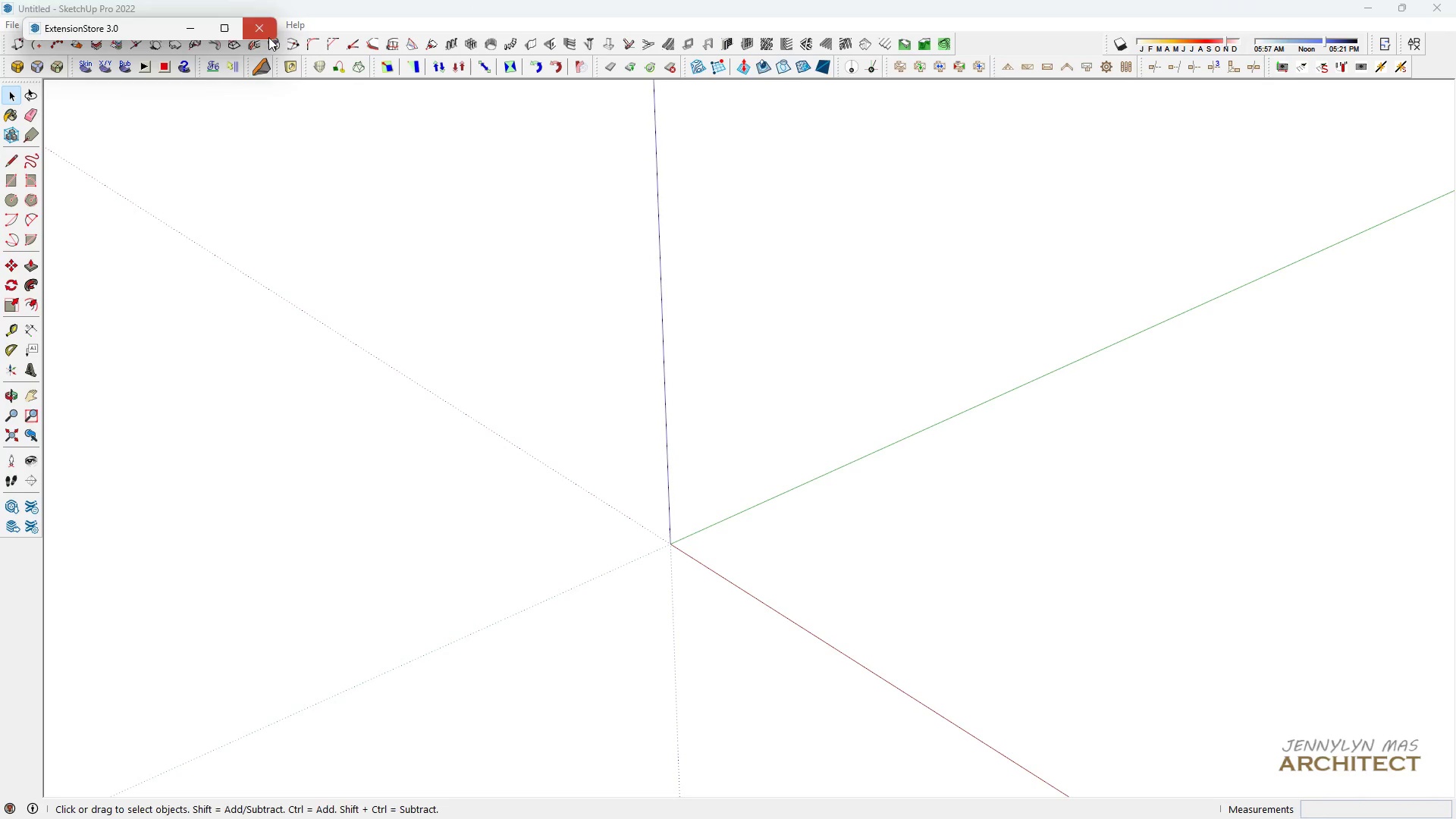 
double_click([604, 359])
 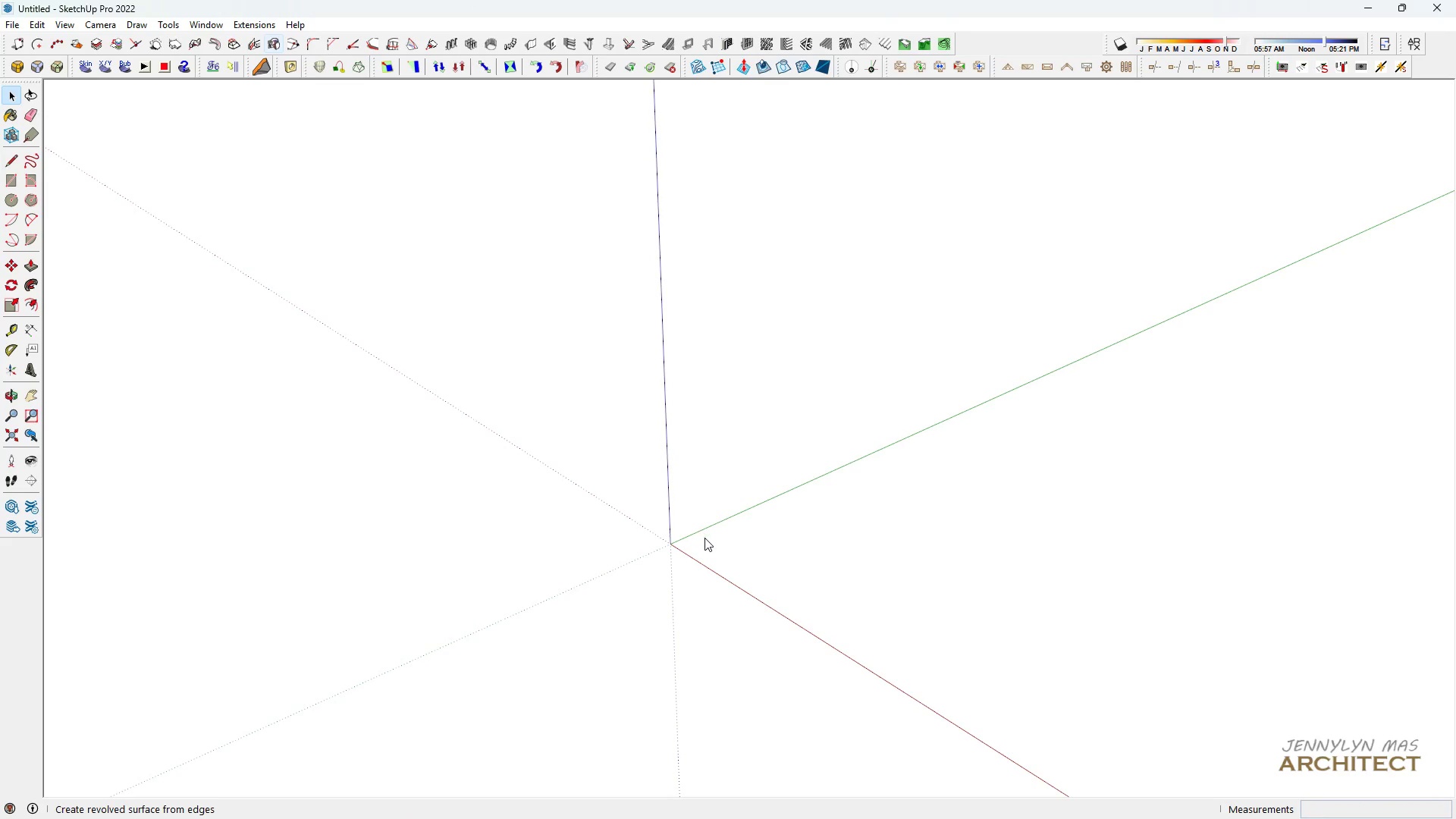 
type(hhhhhhhhh)
 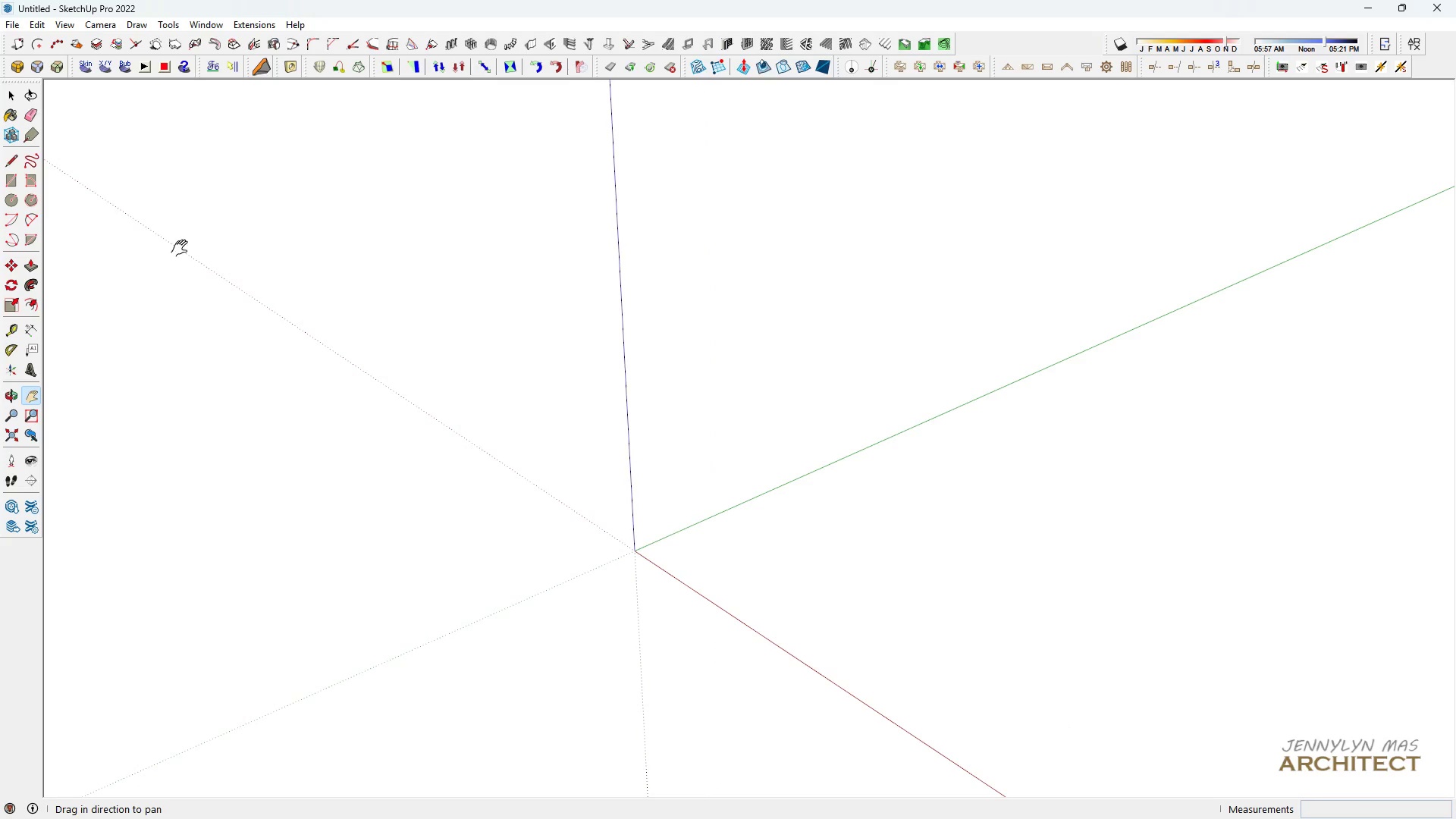 
scroll: coordinate [675, 557], scroll_direction: up, amount: 27.0
 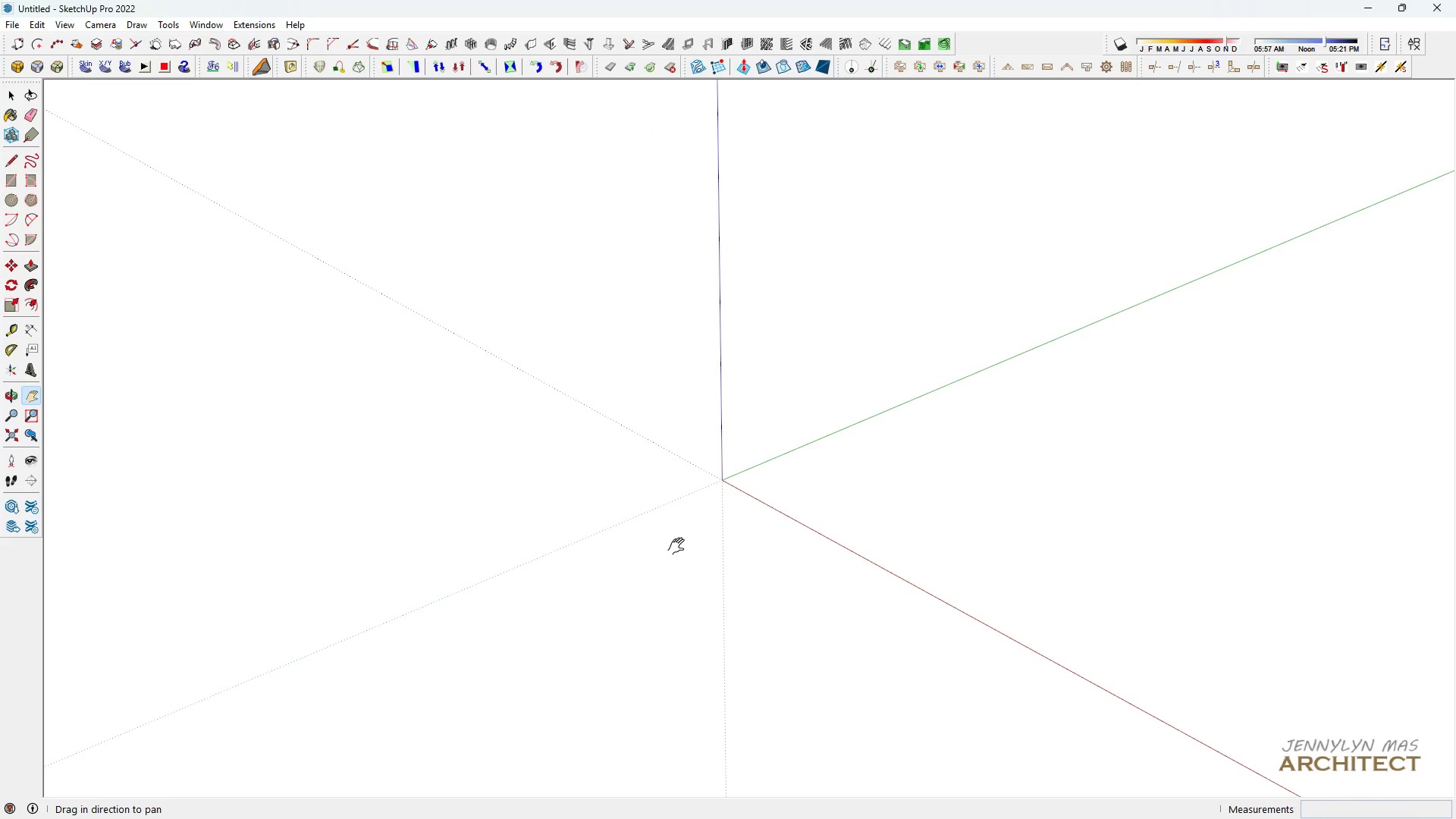 
left_click_drag(start_coordinate=[679, 549], to_coordinate=[661, 598])
 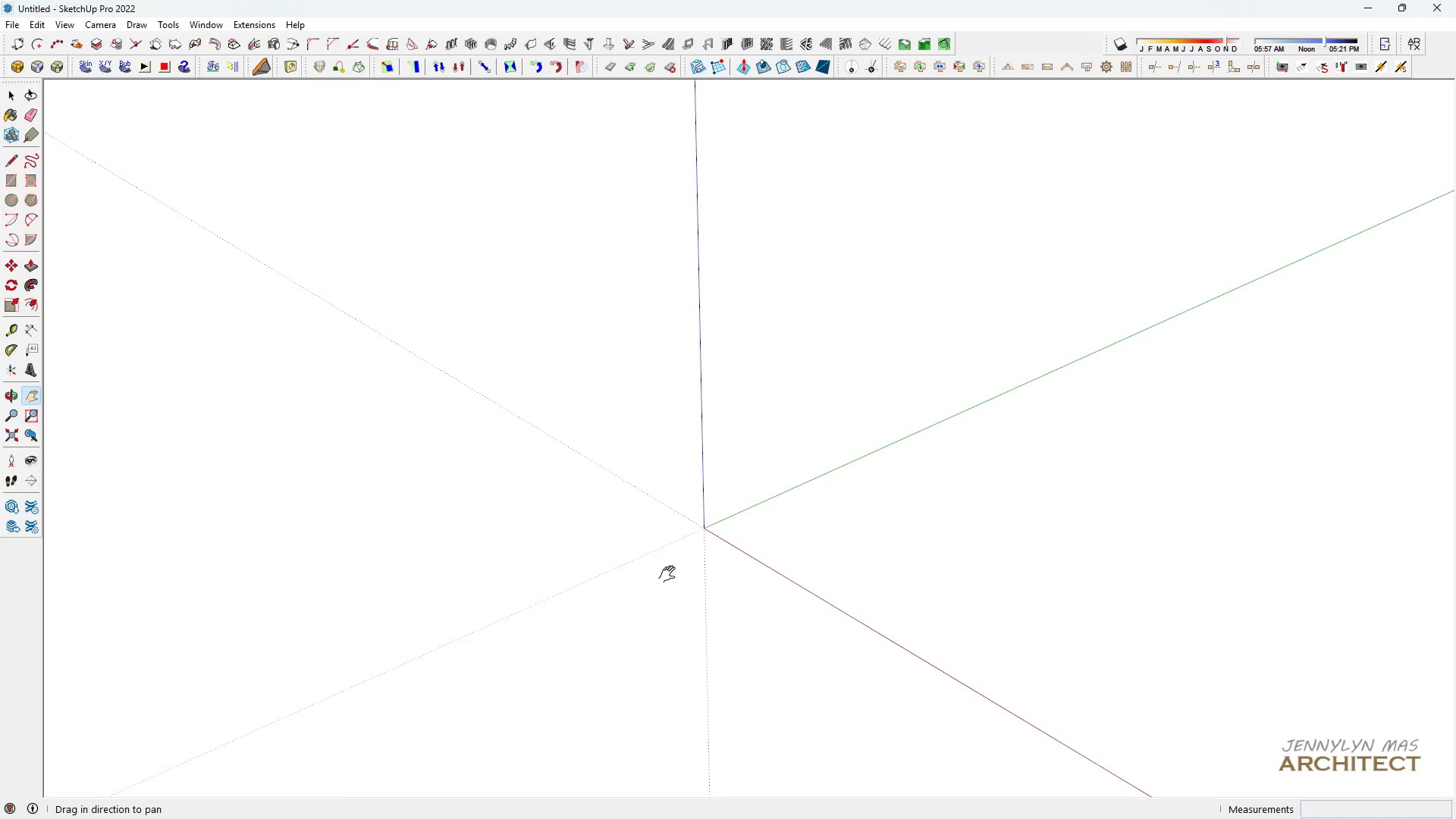 
scroll: coordinate [697, 551], scroll_direction: up, amount: 7.0
 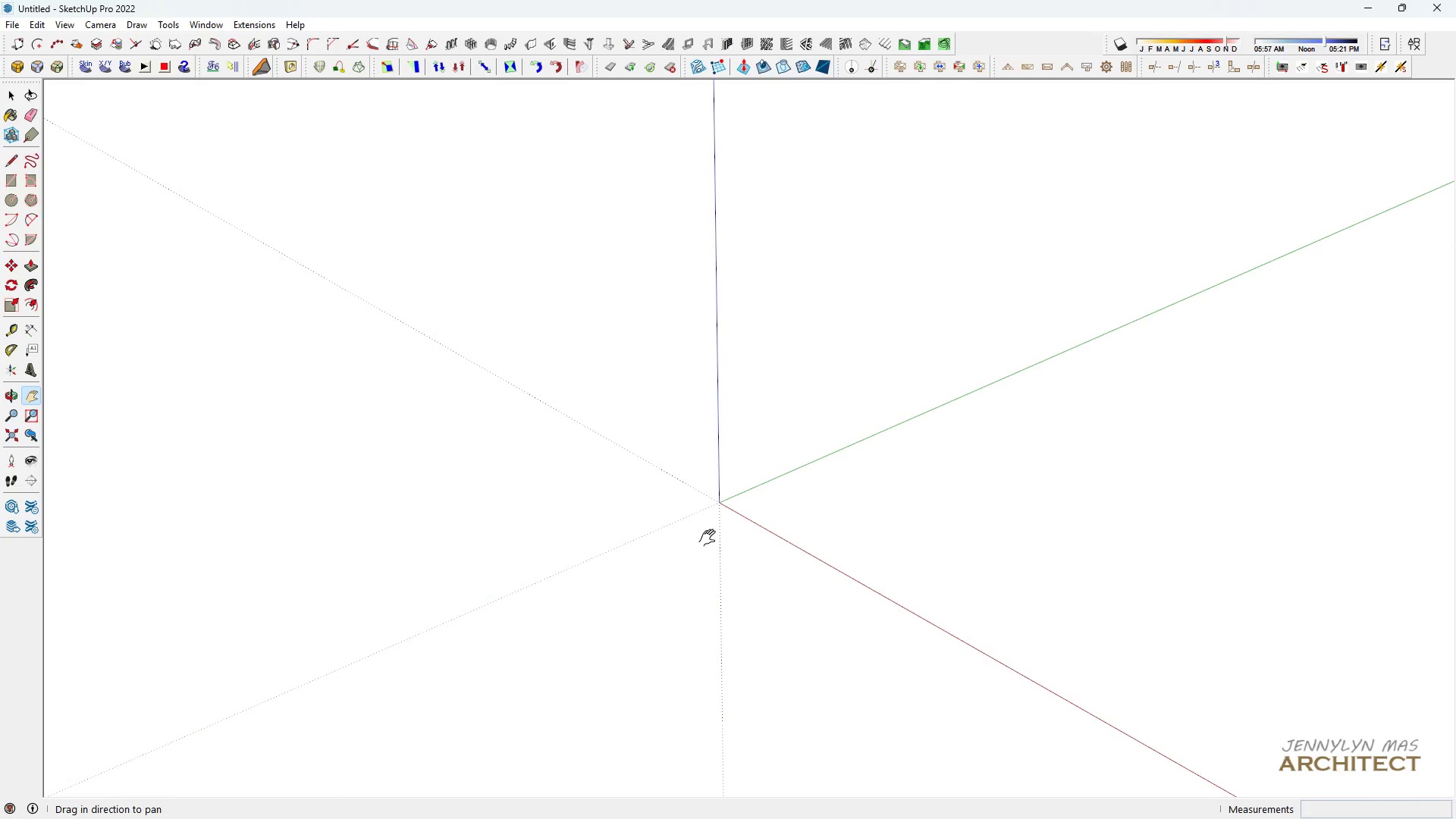 
left_click_drag(start_coordinate=[709, 540], to_coordinate=[624, 588])
 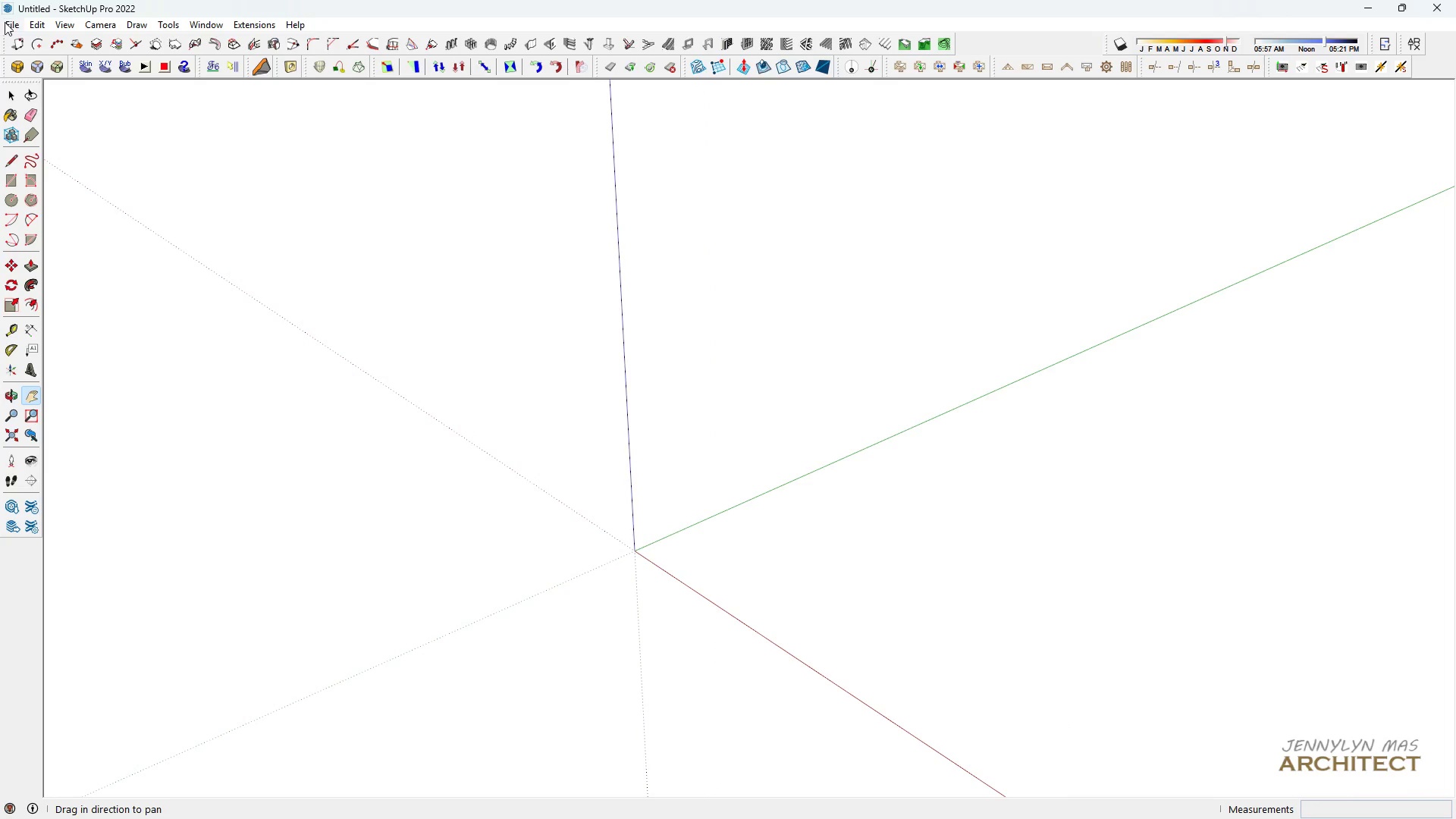 
left_click([6, 26])
 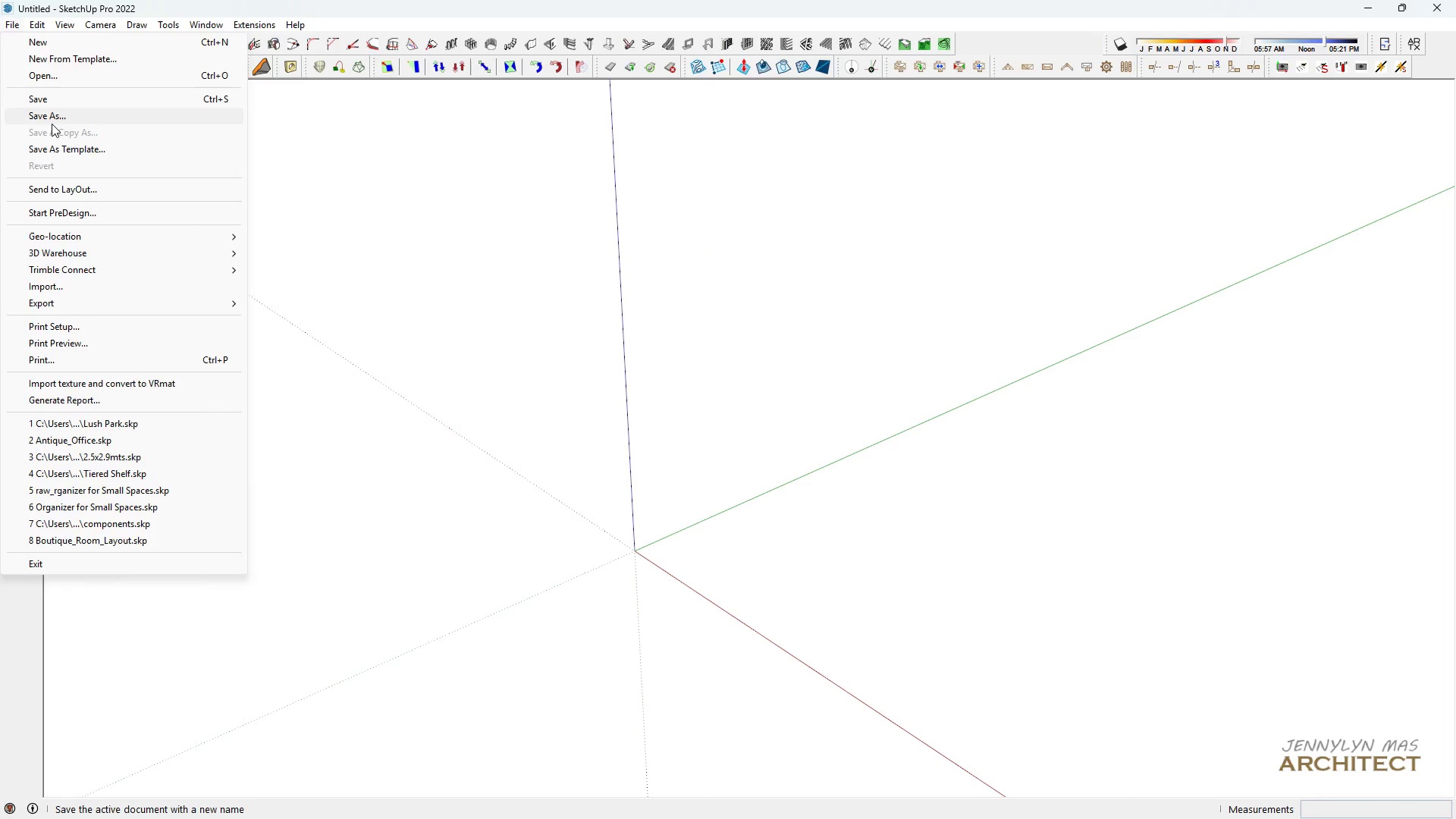 
left_click([52, 124])
 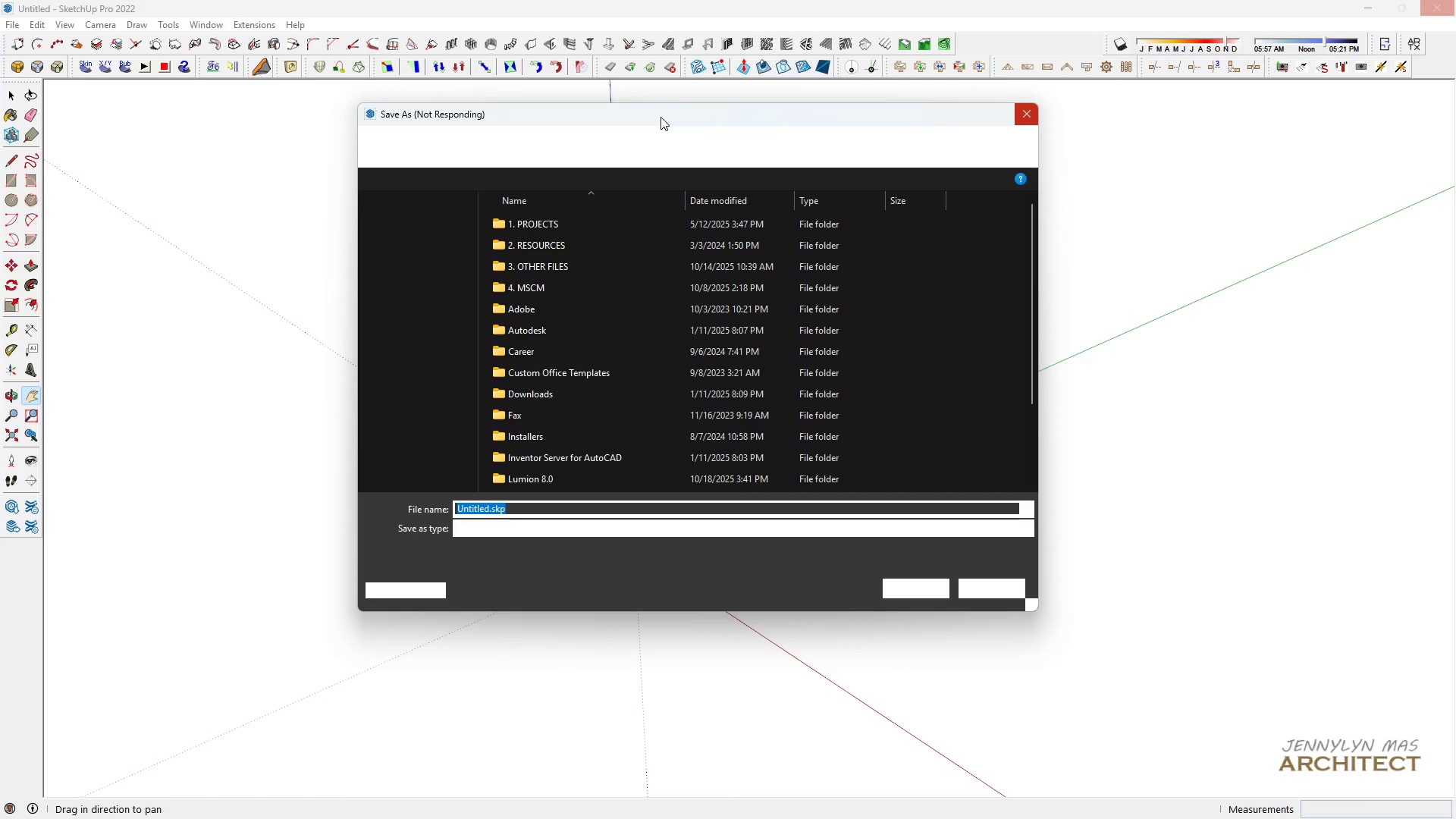 
wait(66.46)
 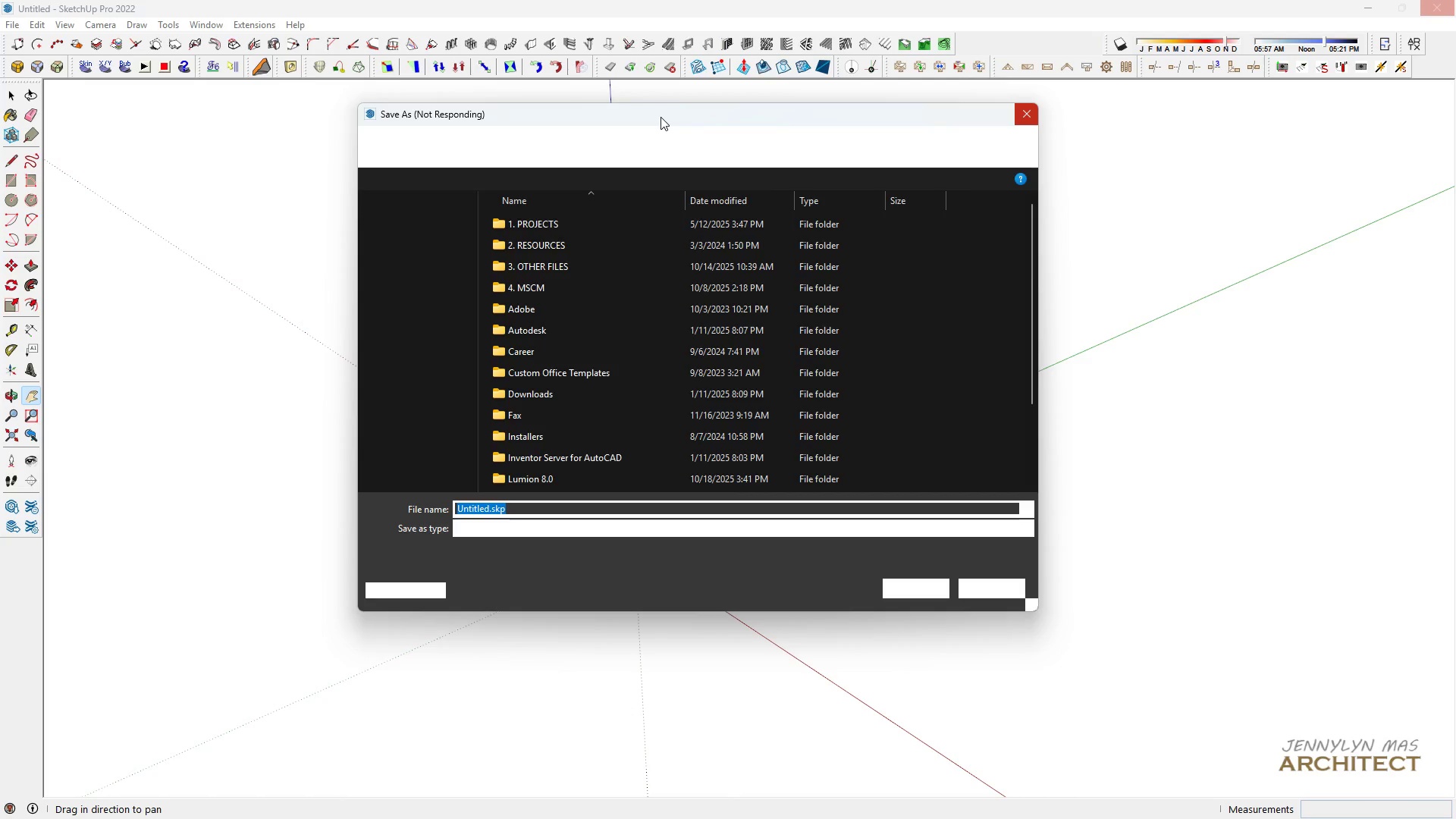 
left_click([397, 277])
 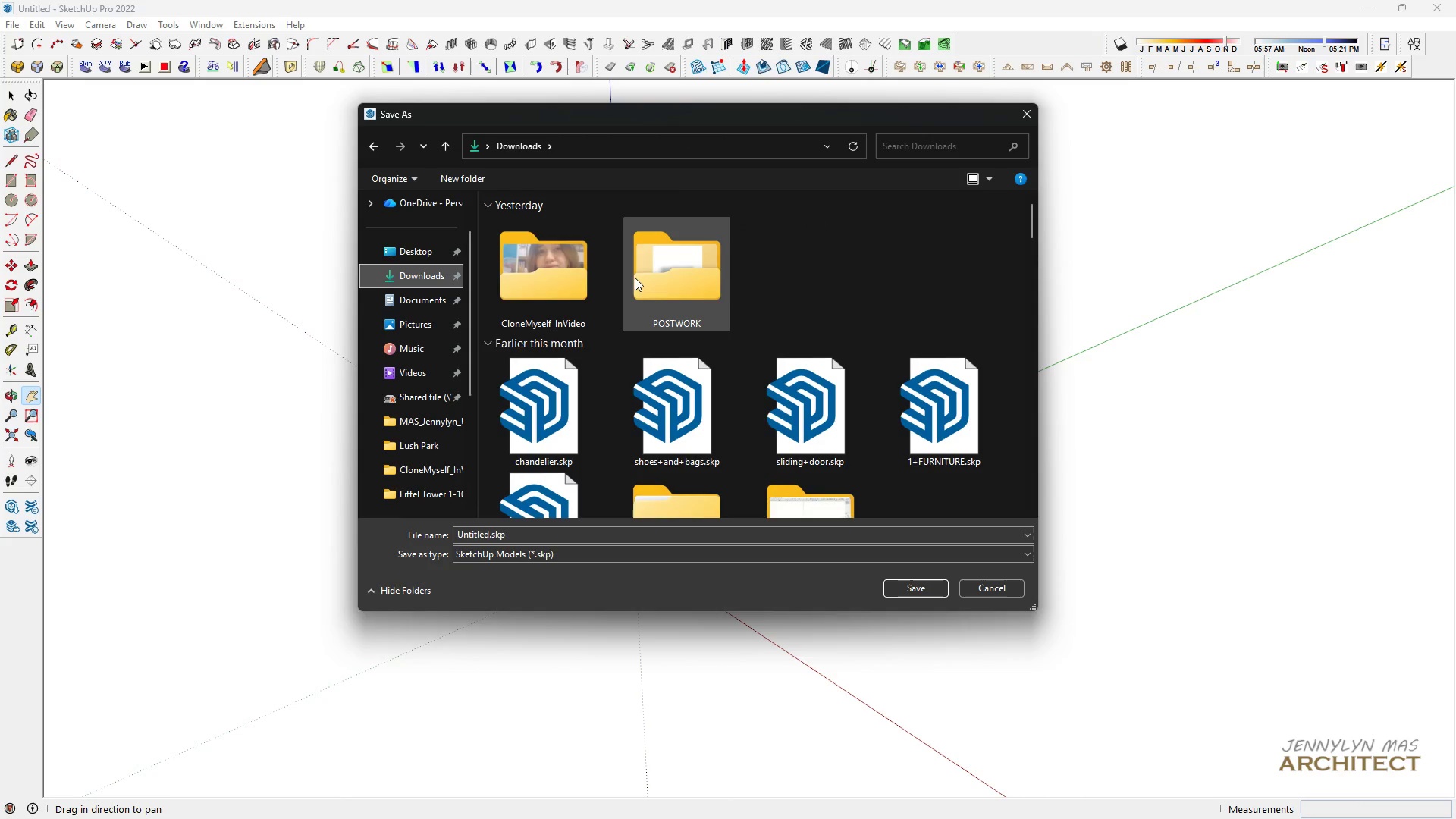 
left_click([561, 278])
 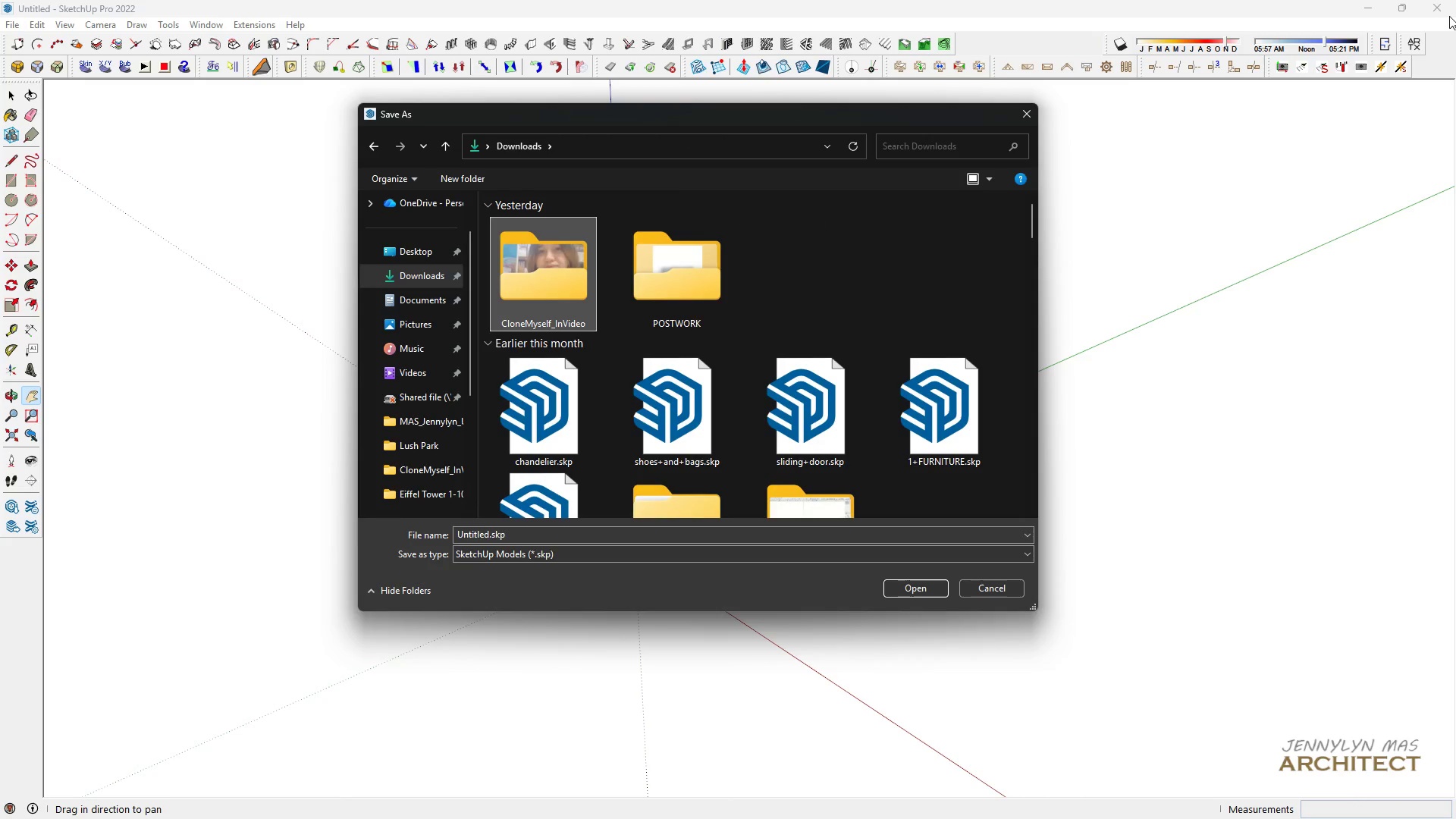 
key(Delete)
 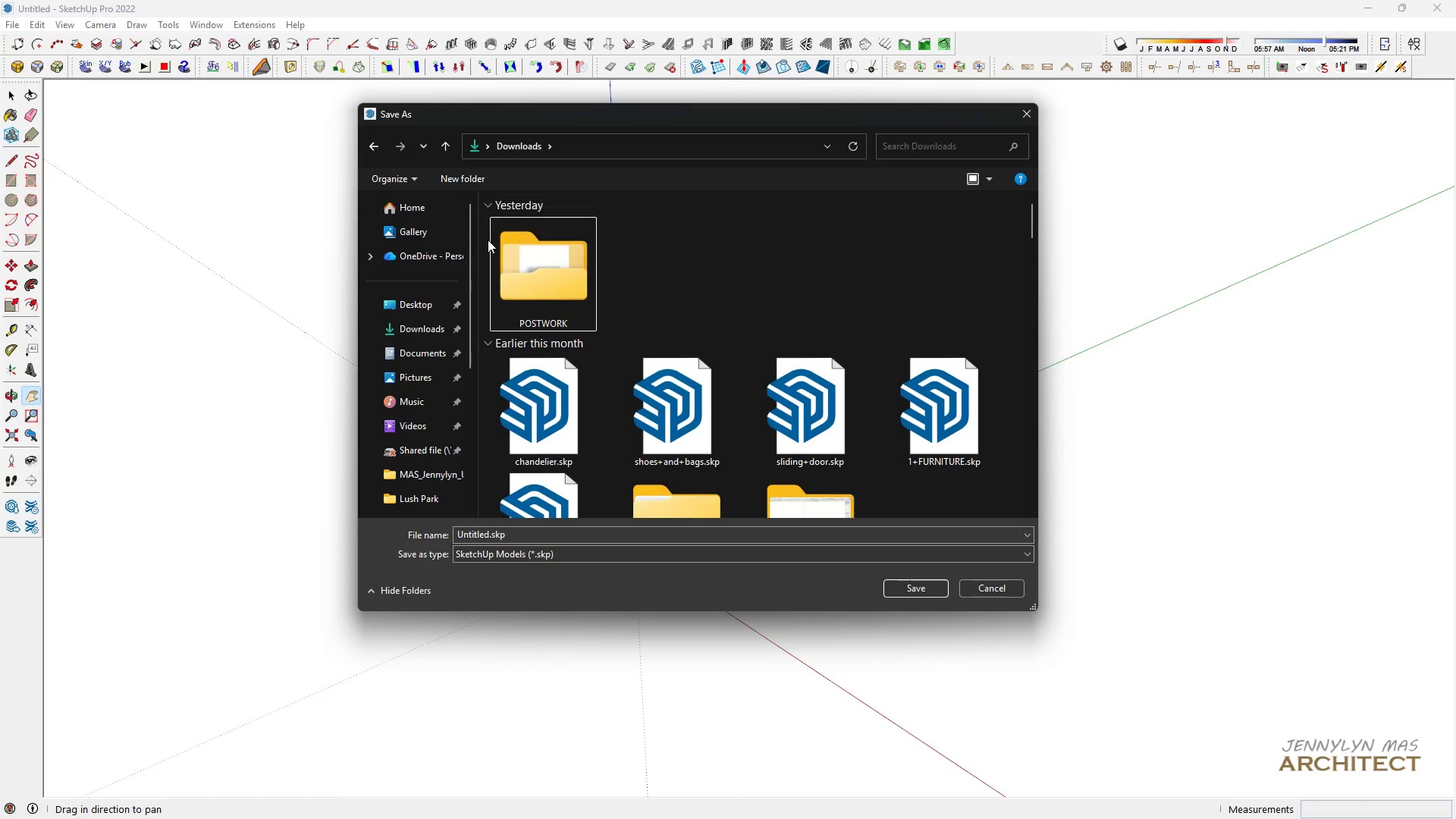 
double_click([497, 241])
 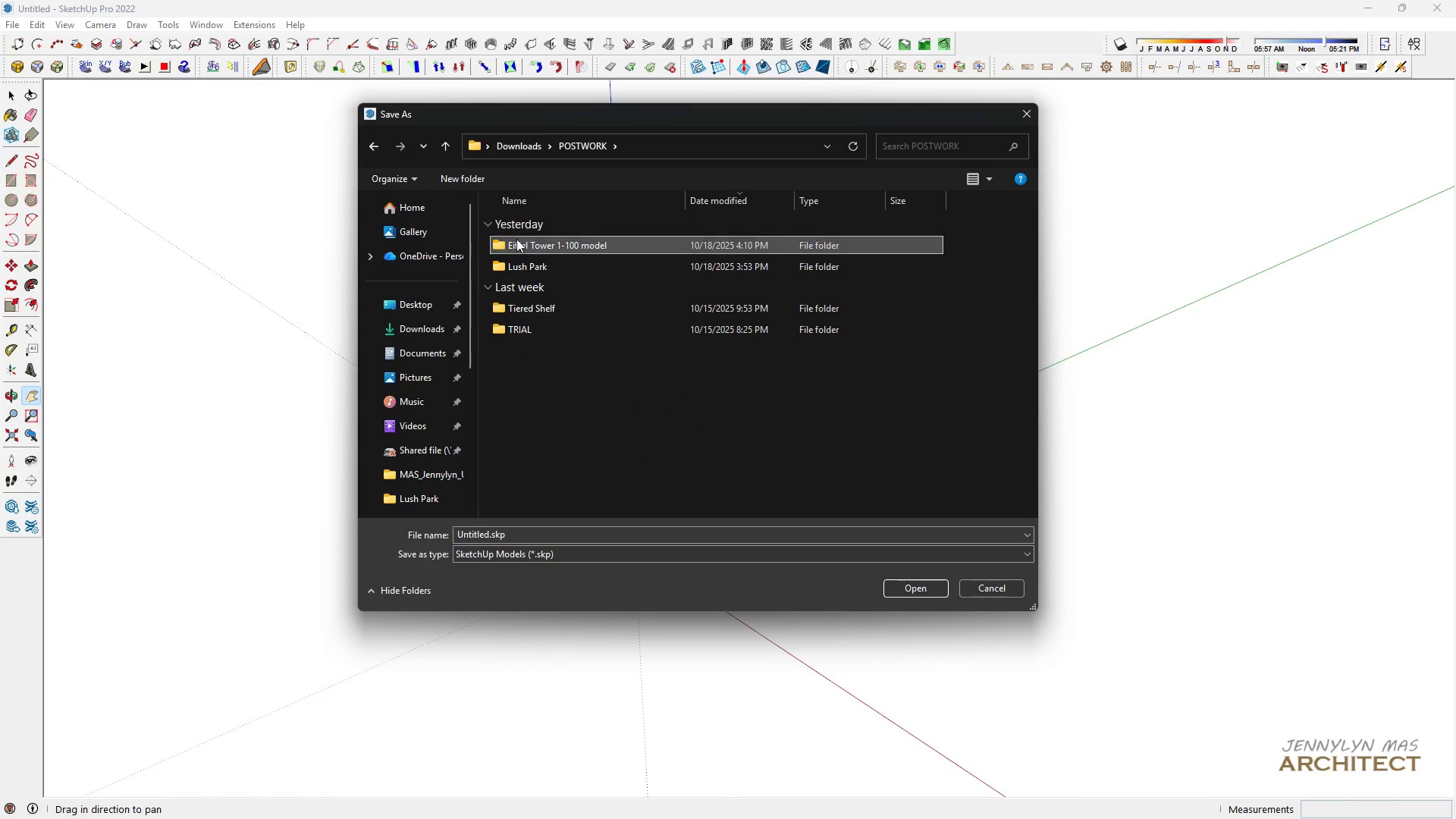 
double_click([516, 239])
 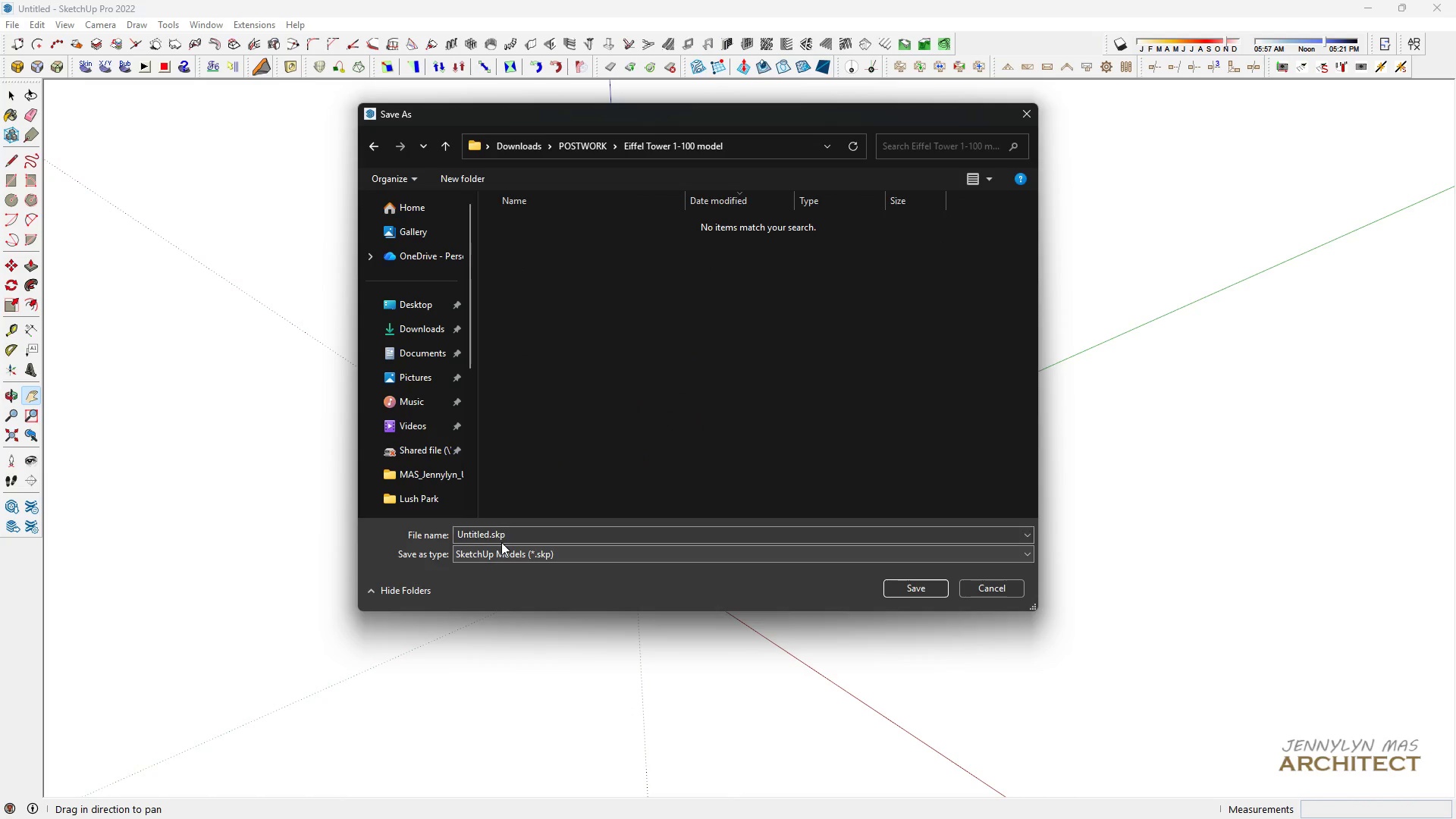 
left_click([503, 537])
 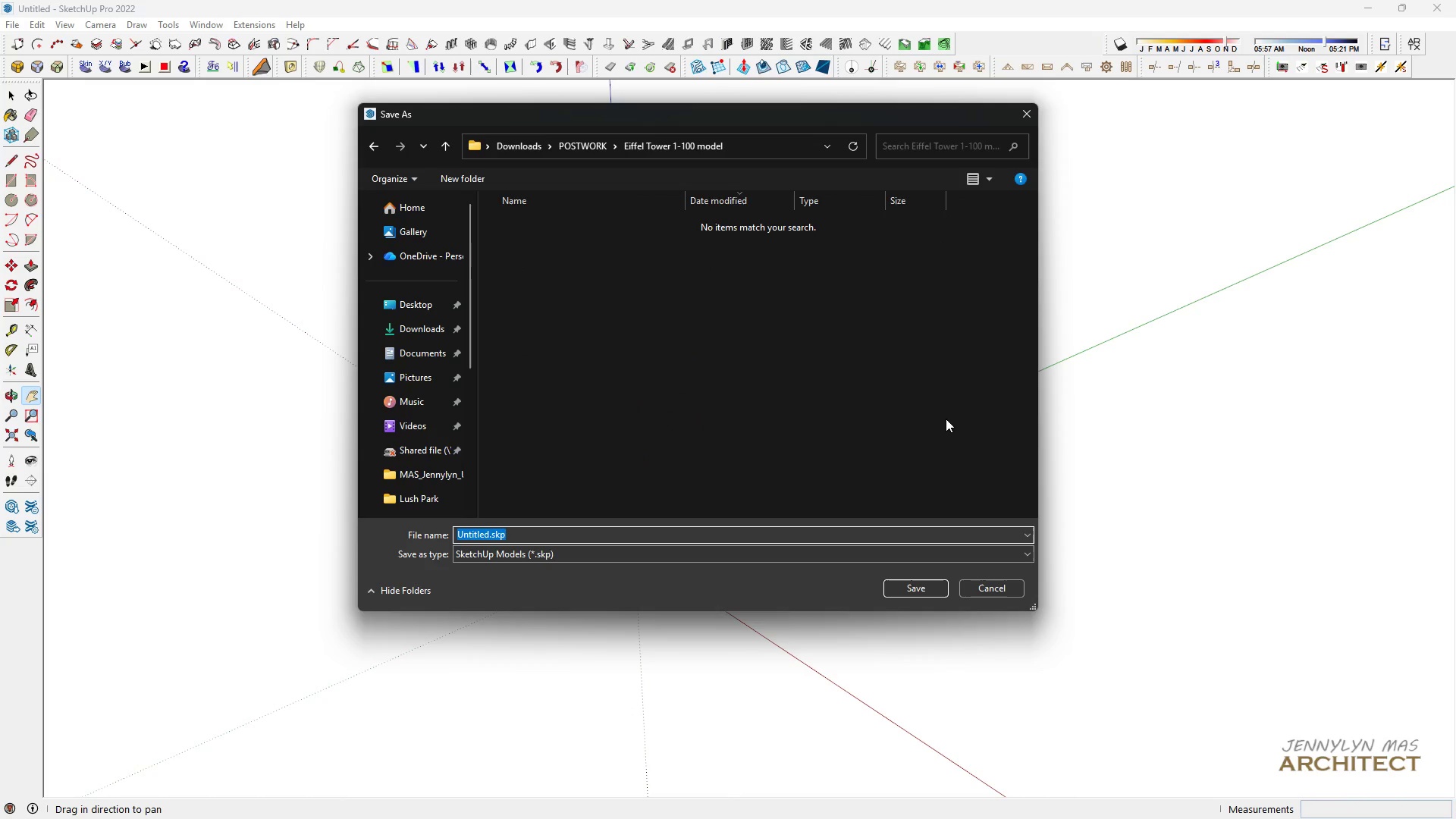 
type(Eifel)
key(Backspace)
key(Backspace)
type(e)
key(Backspace)
type(fel Tower)
 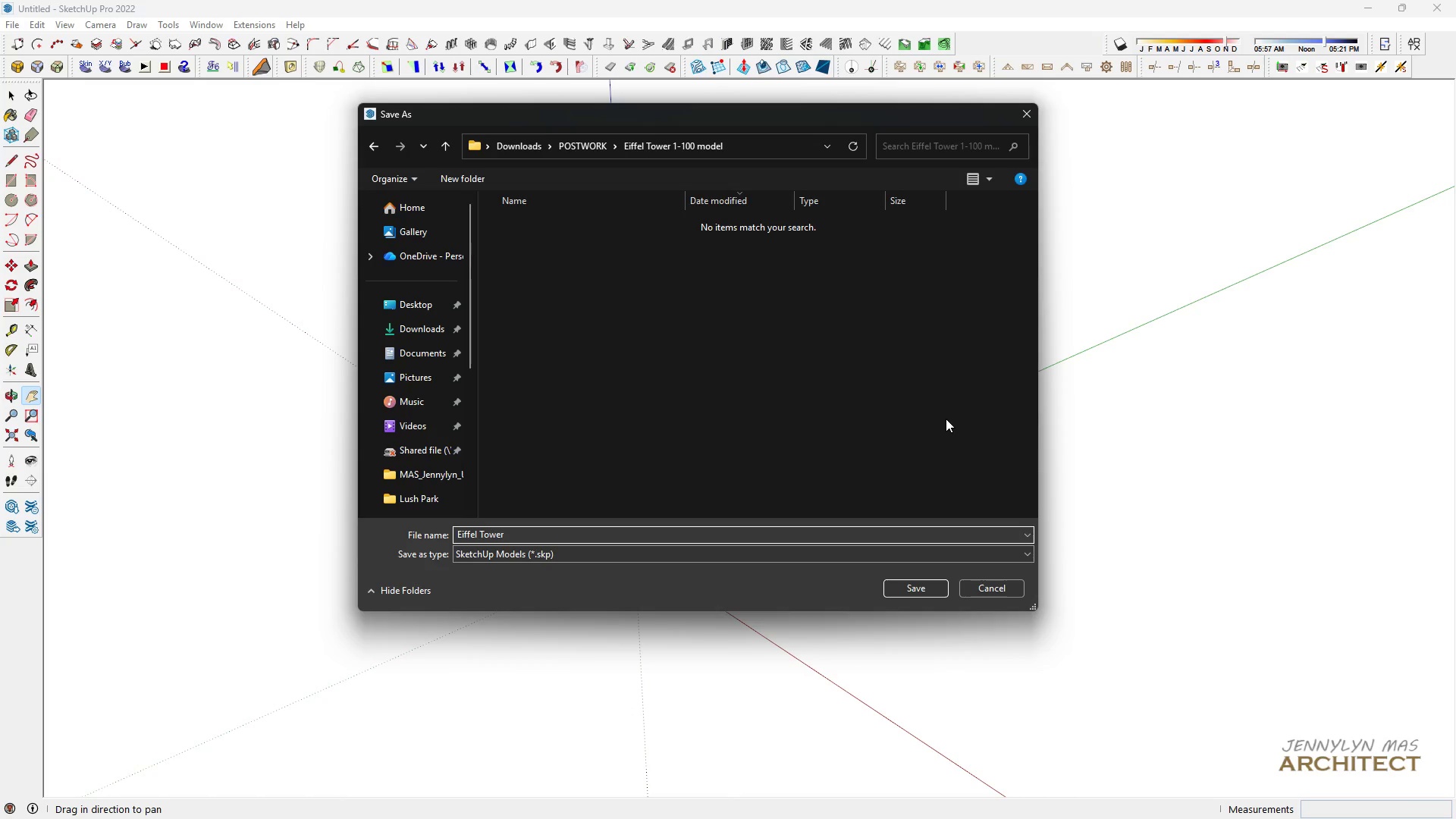 
key(Enter)
 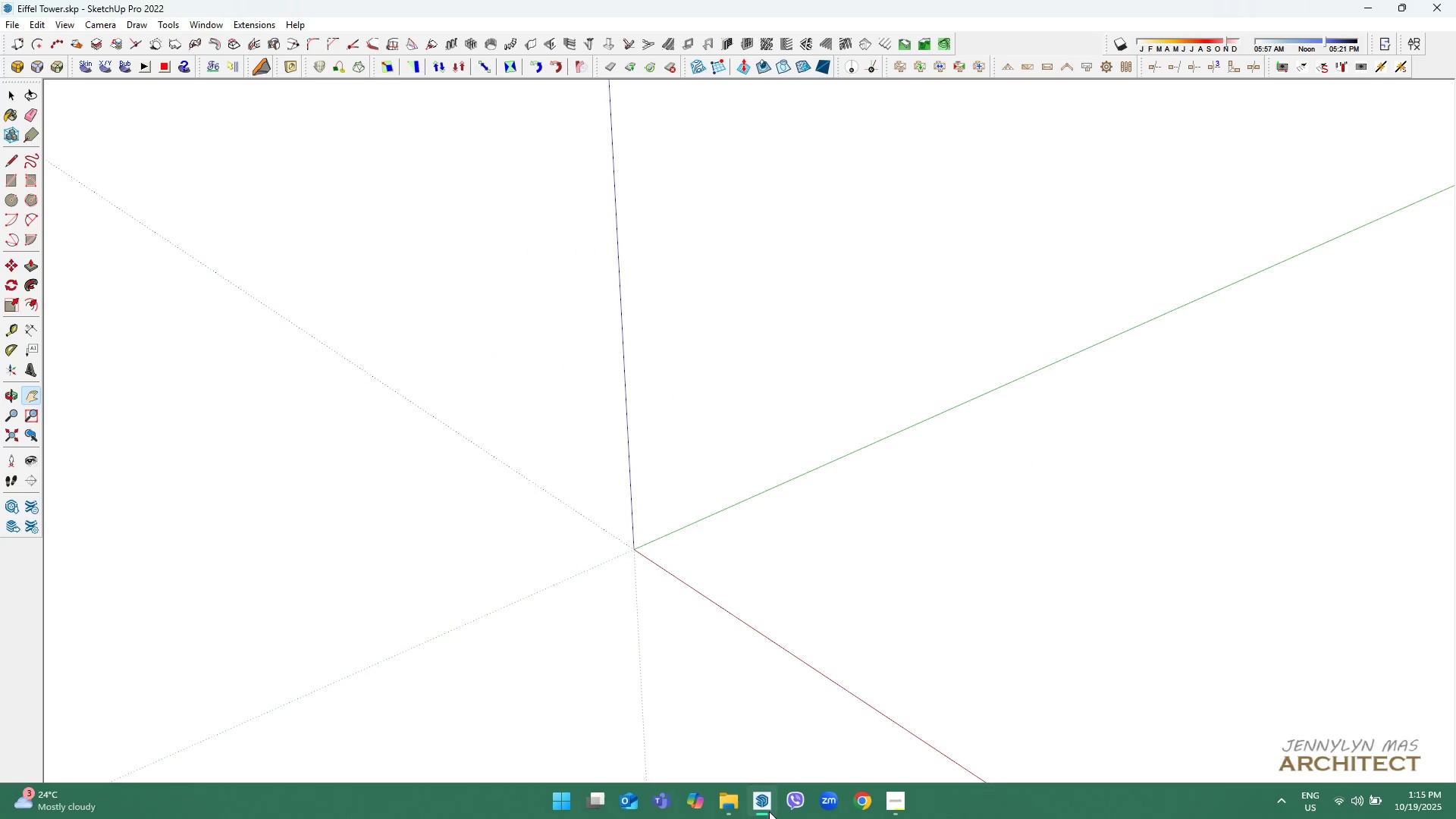 
left_click([735, 803])
 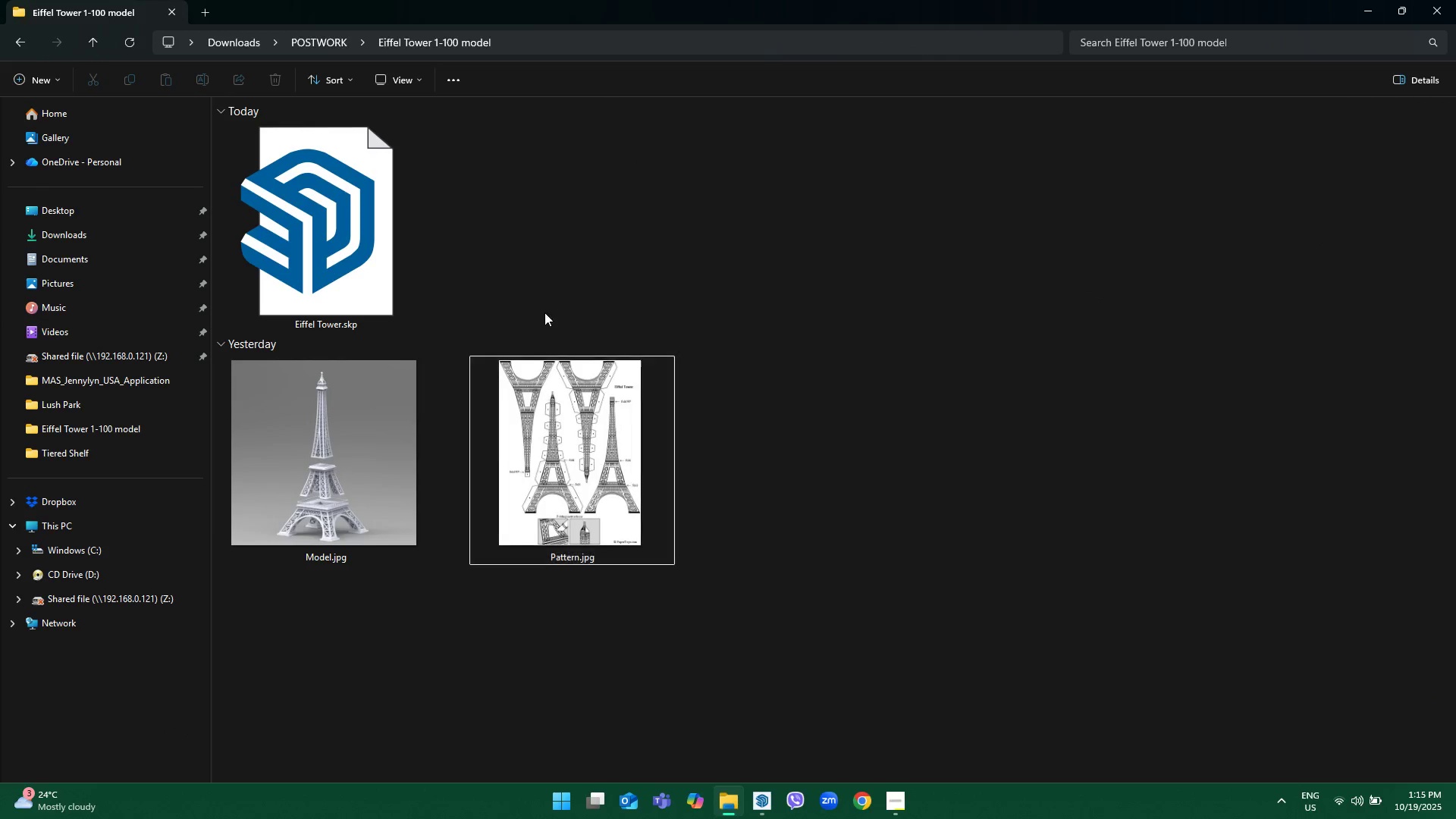 
left_click([544, 260])
 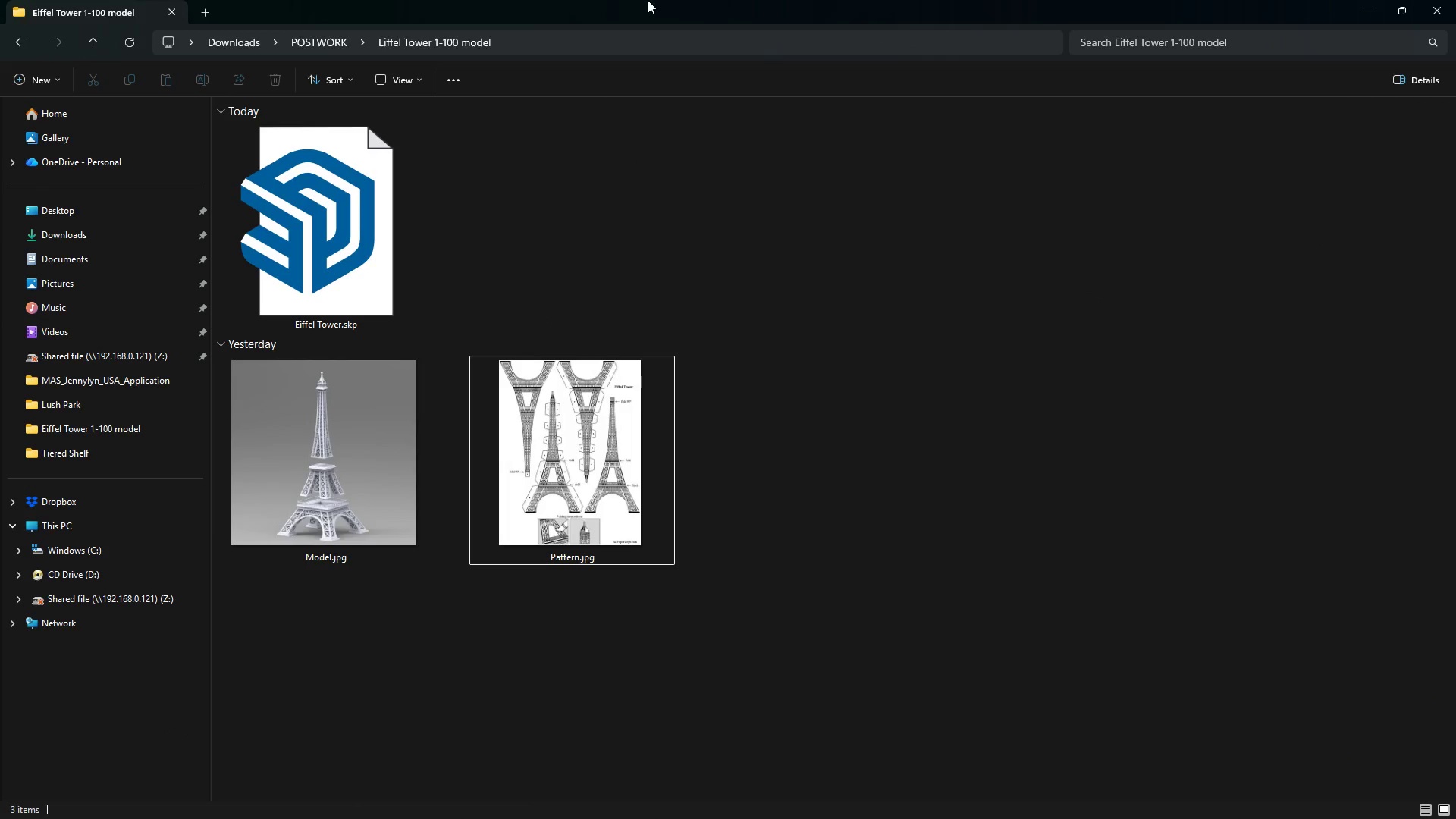 
double_click([648, 0])
 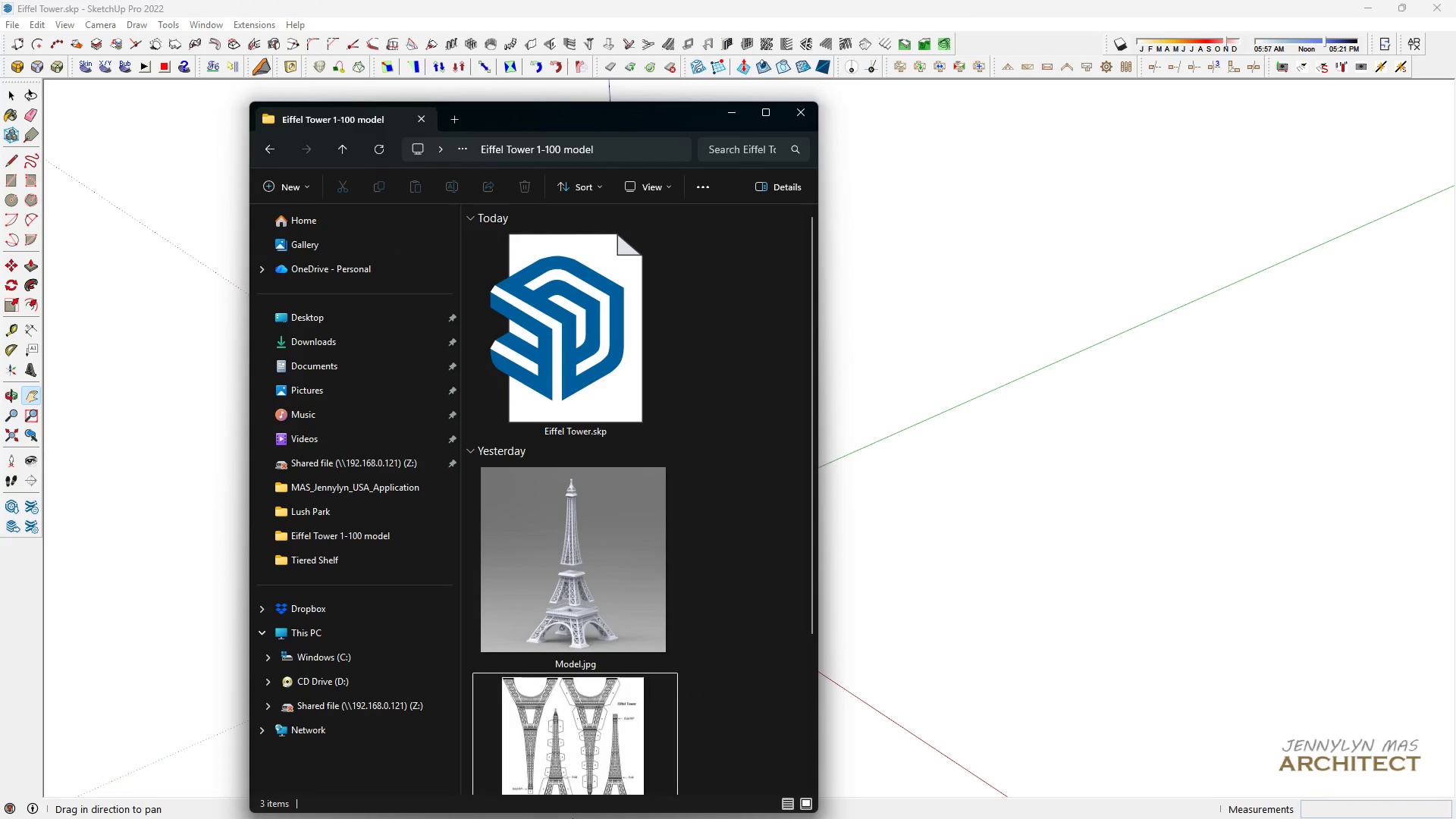 
left_click([583, 740])
 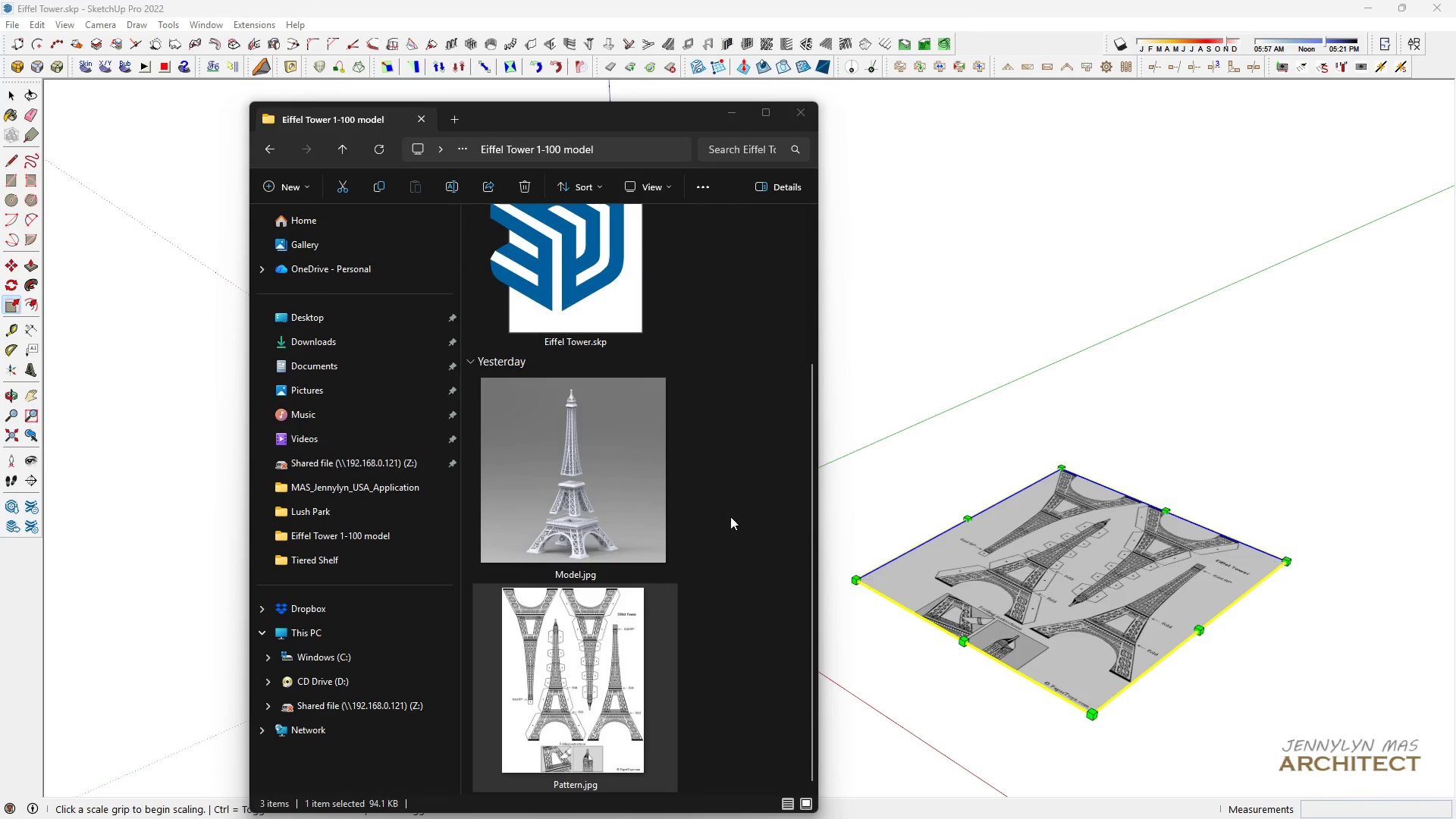 
left_click([619, 485])
 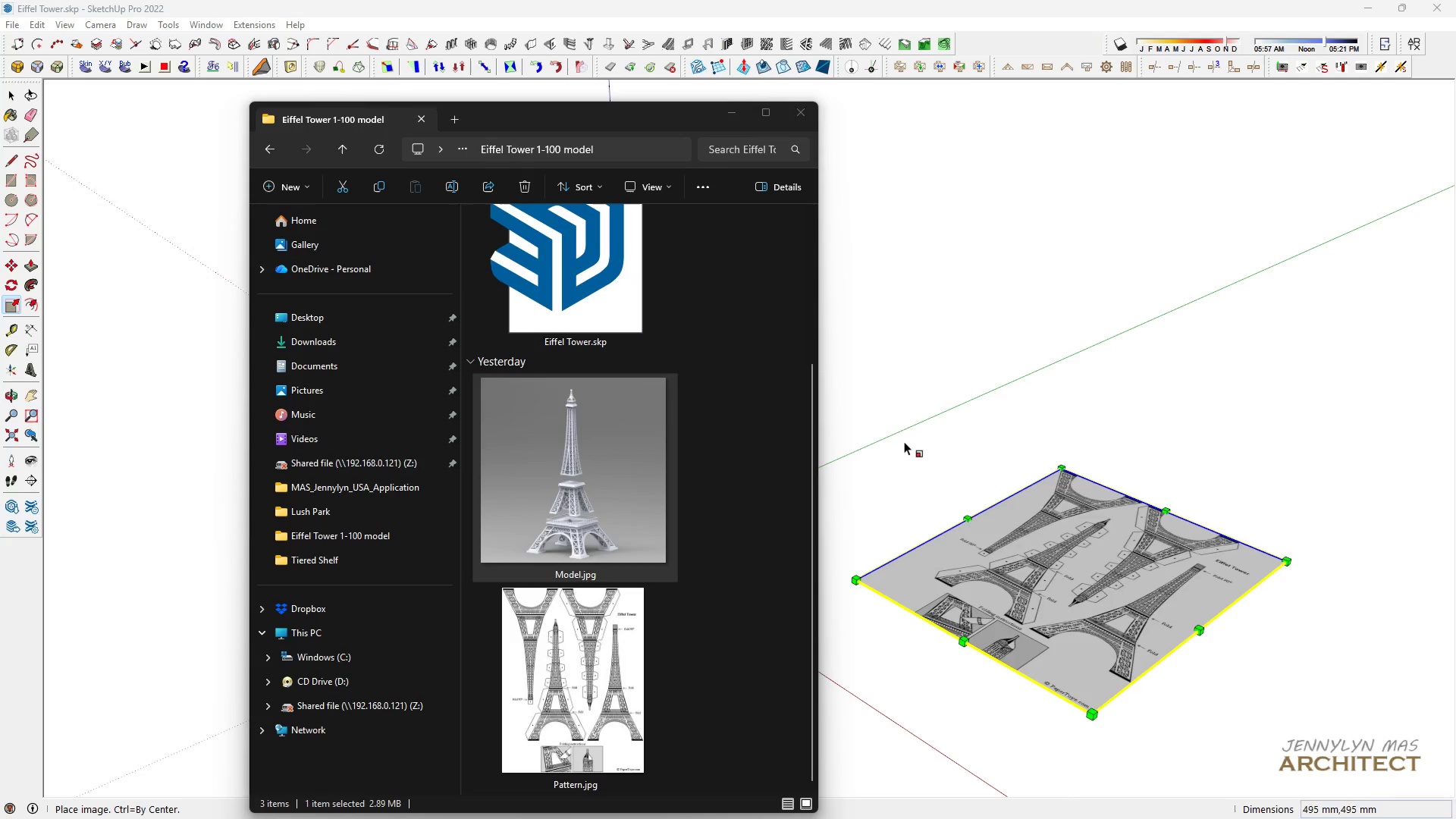 
left_click([903, 441])
 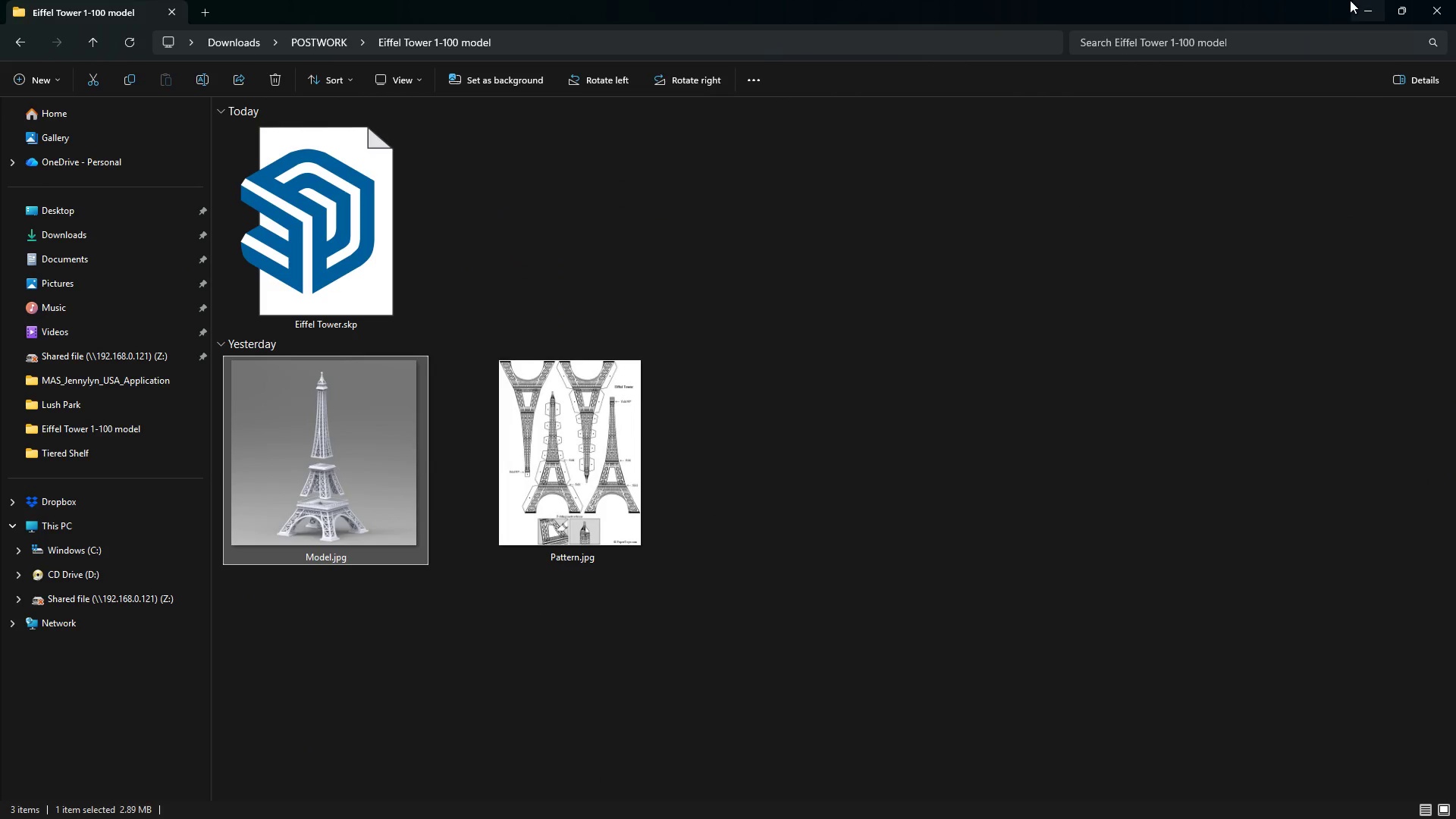 
left_click([905, 370])
 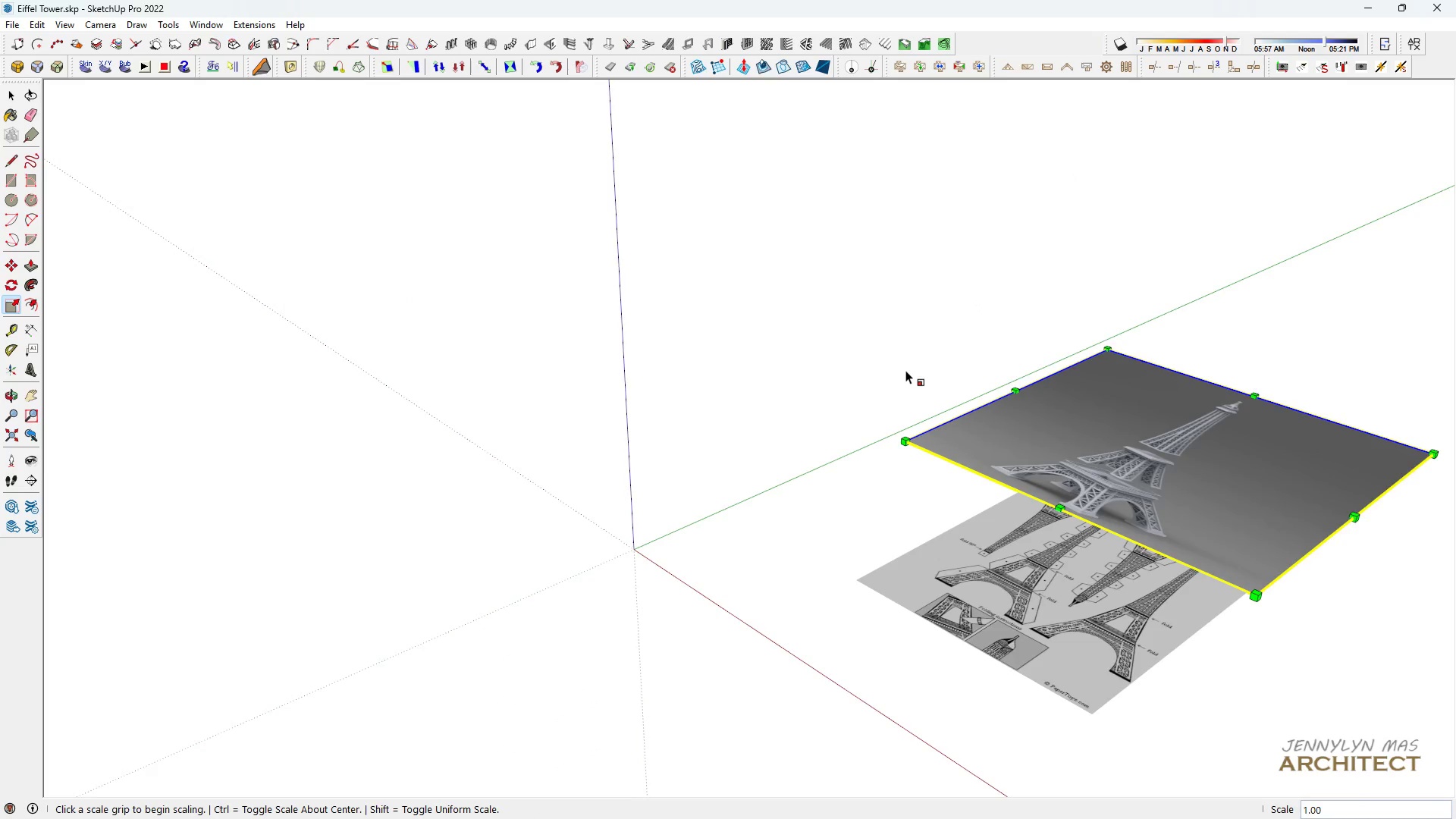 
scroll: coordinate [945, 475], scroll_direction: down, amount: 6.0
 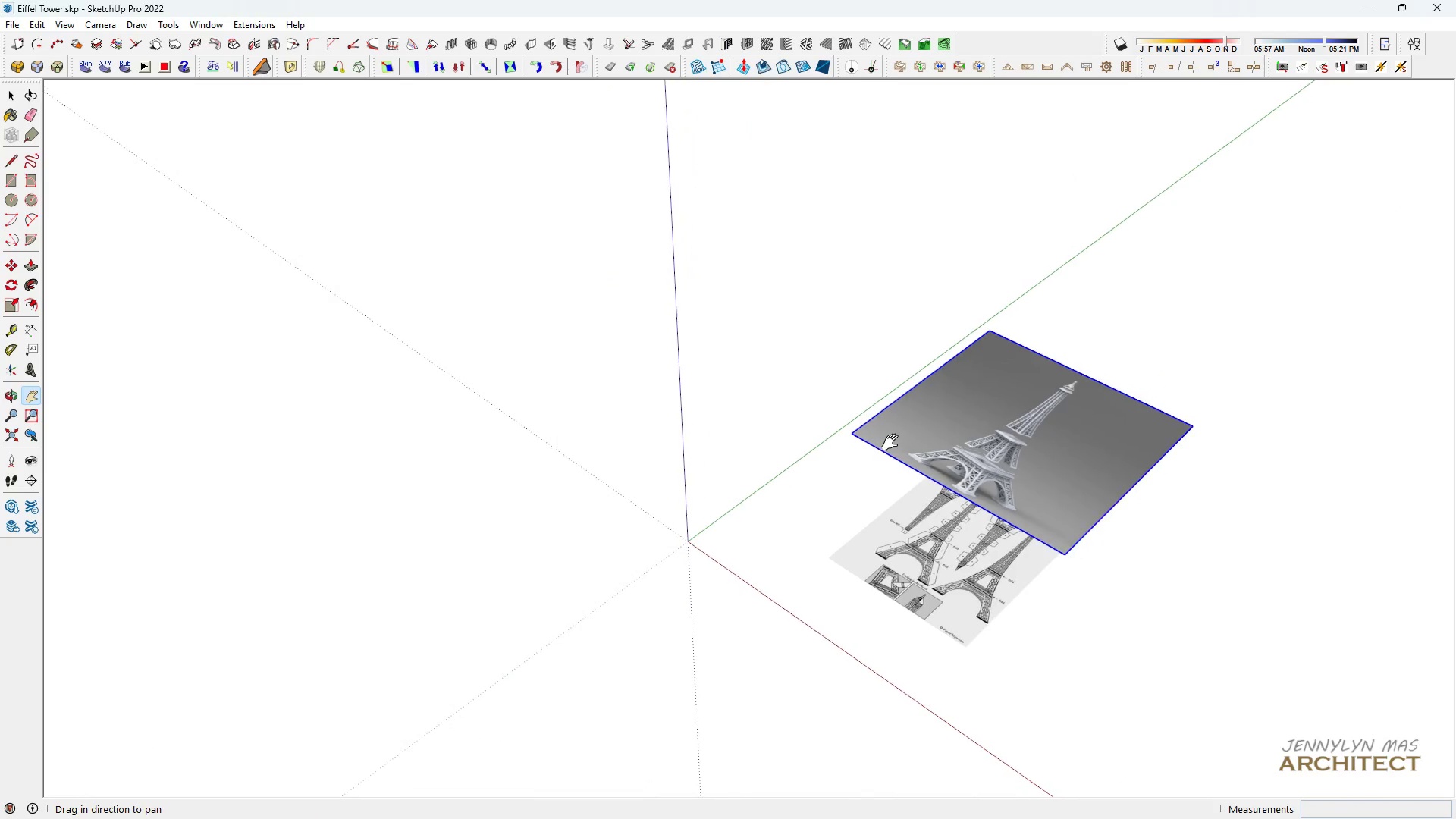 
key(Space)
 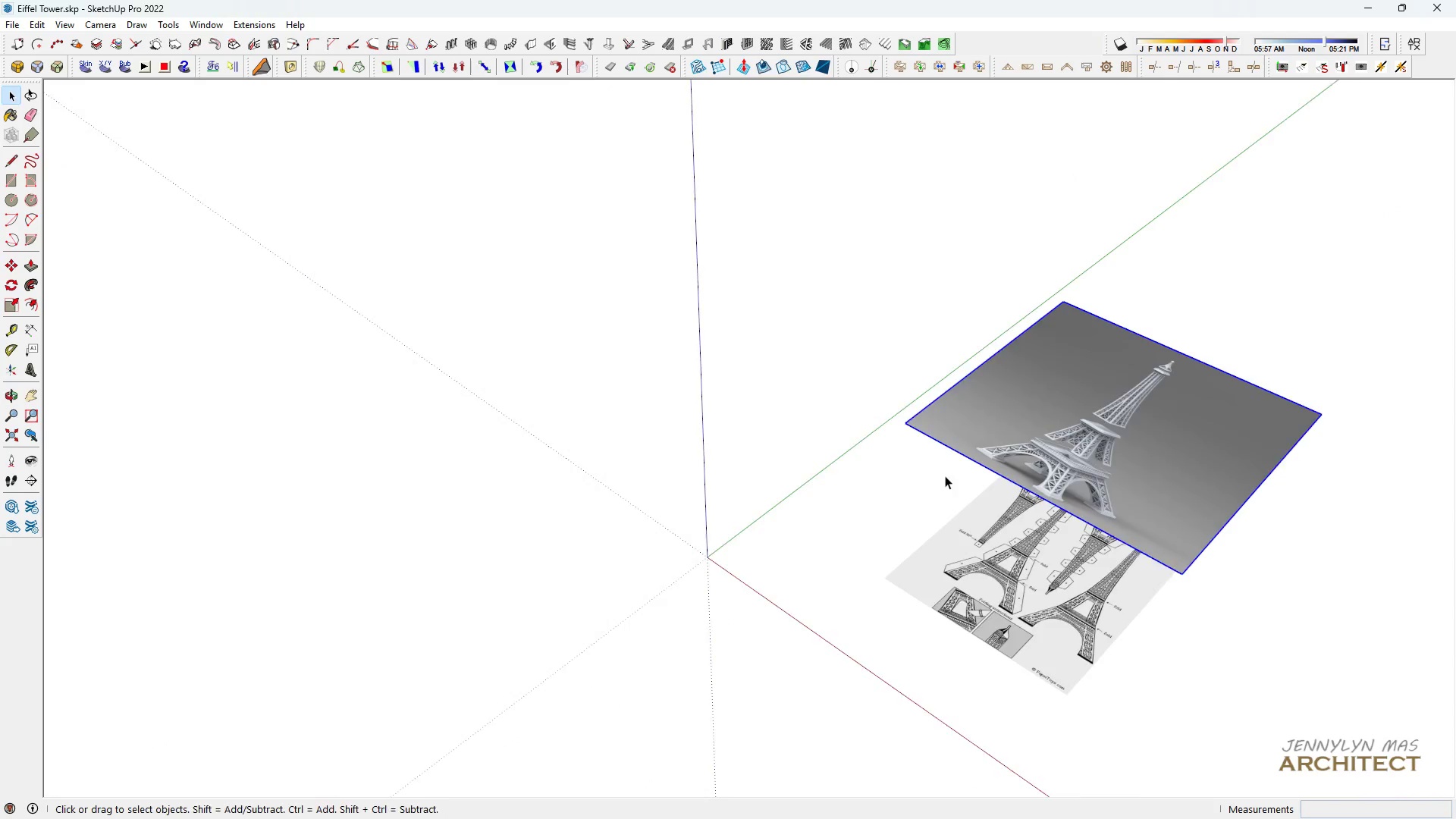 
key(H)
 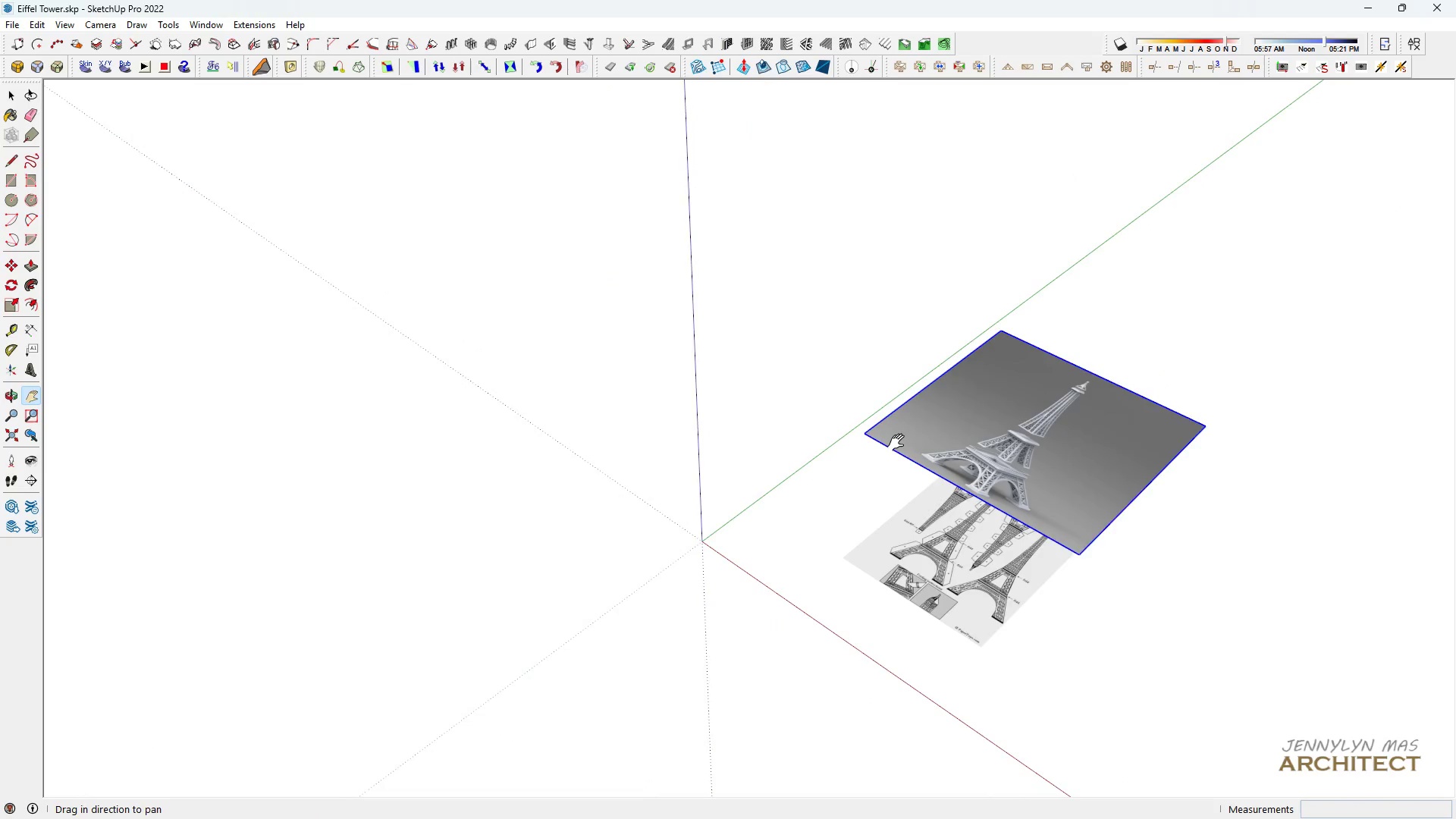 
key(Space)
 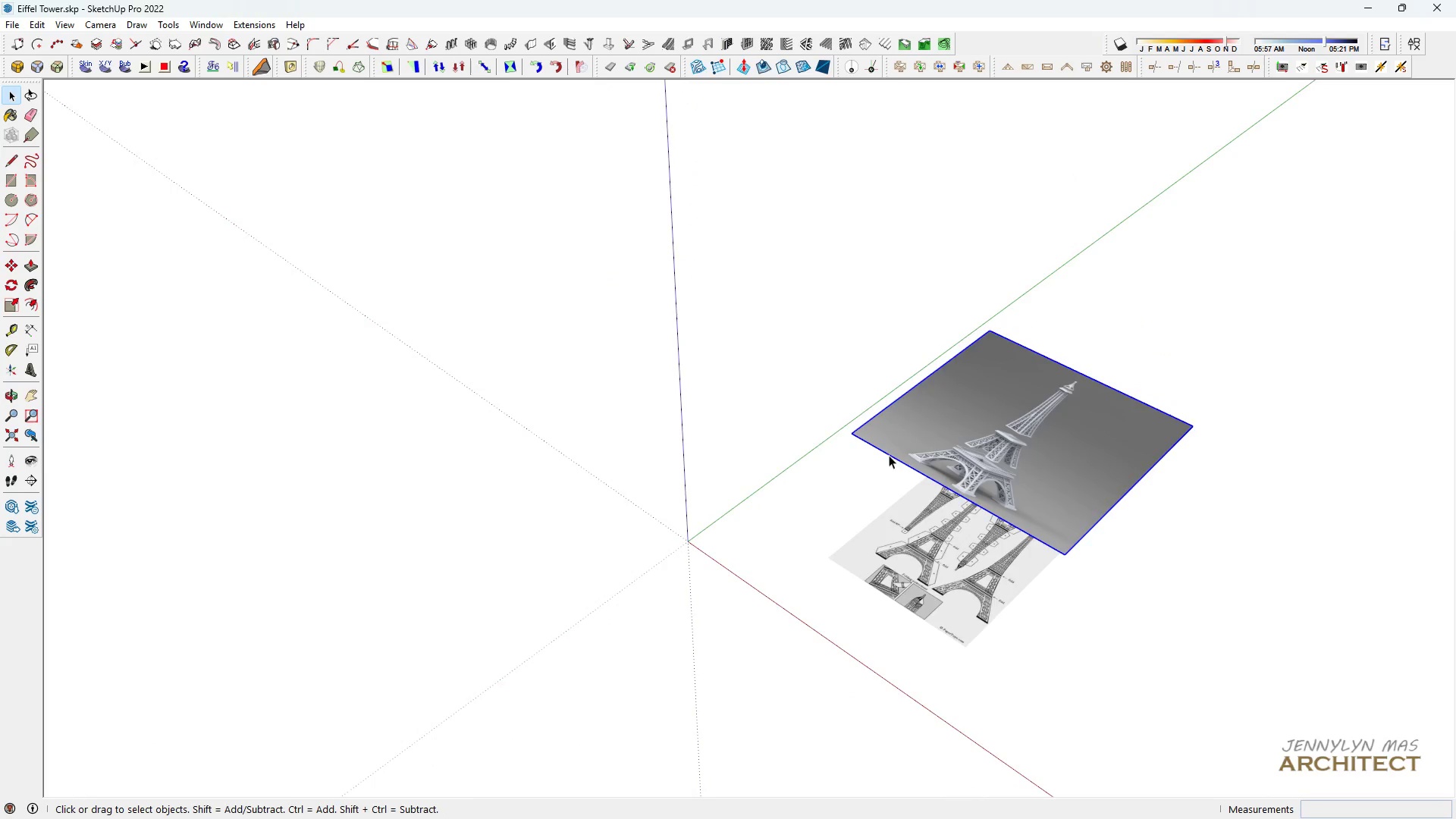 
scroll: coordinate [864, 504], scroll_direction: up, amount: 4.0
 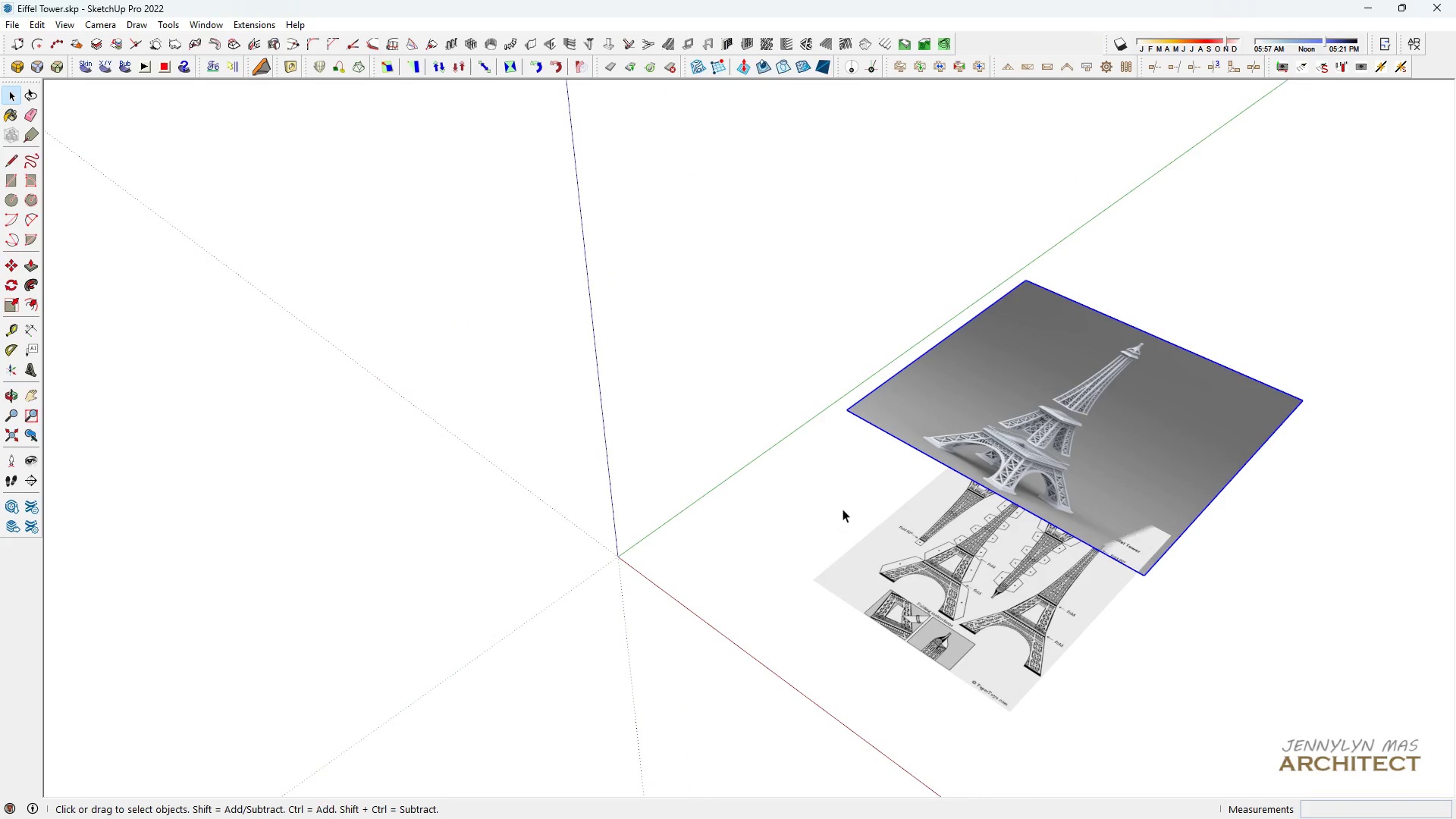 
key(R)
 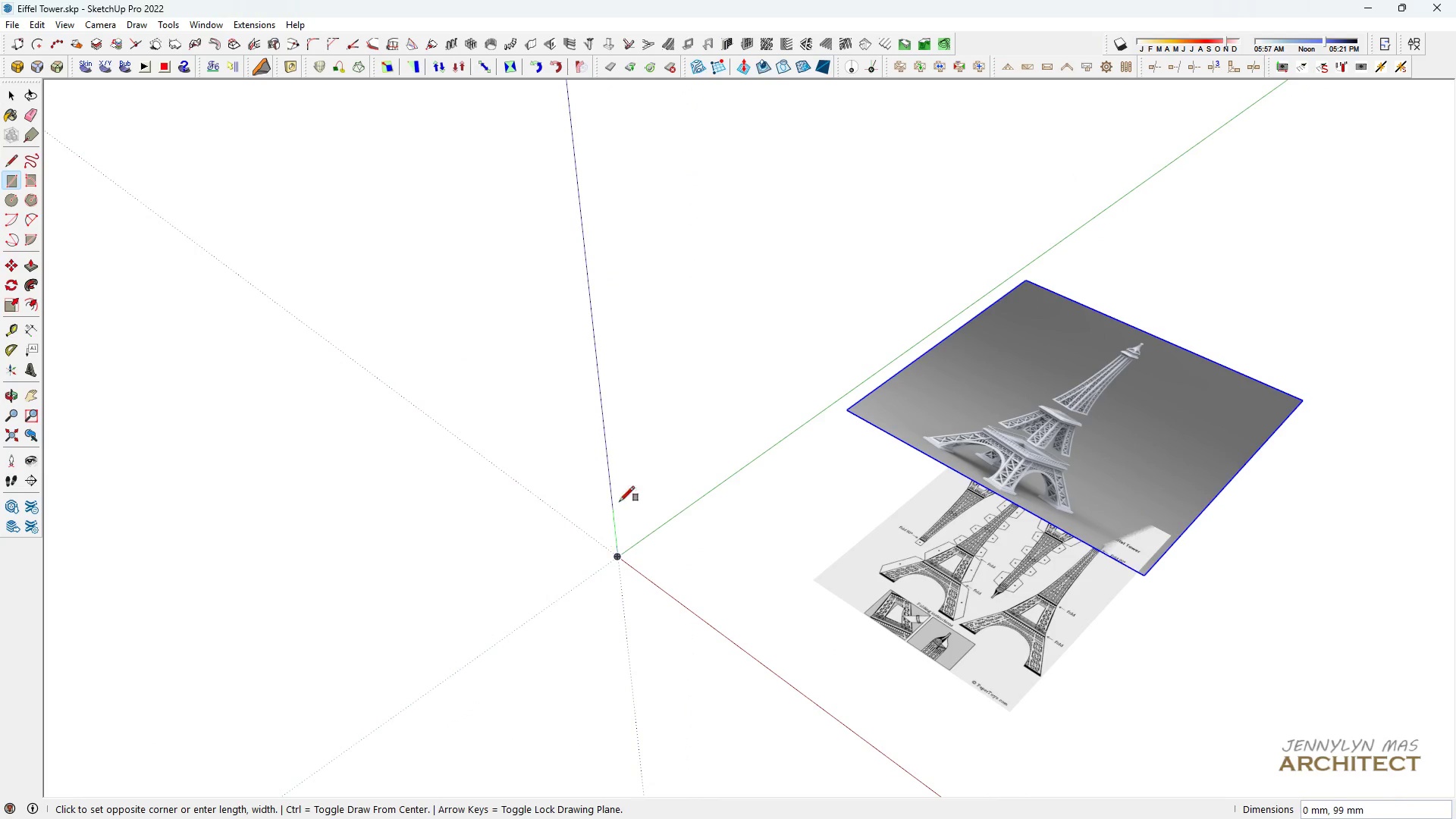 
key(Space)
 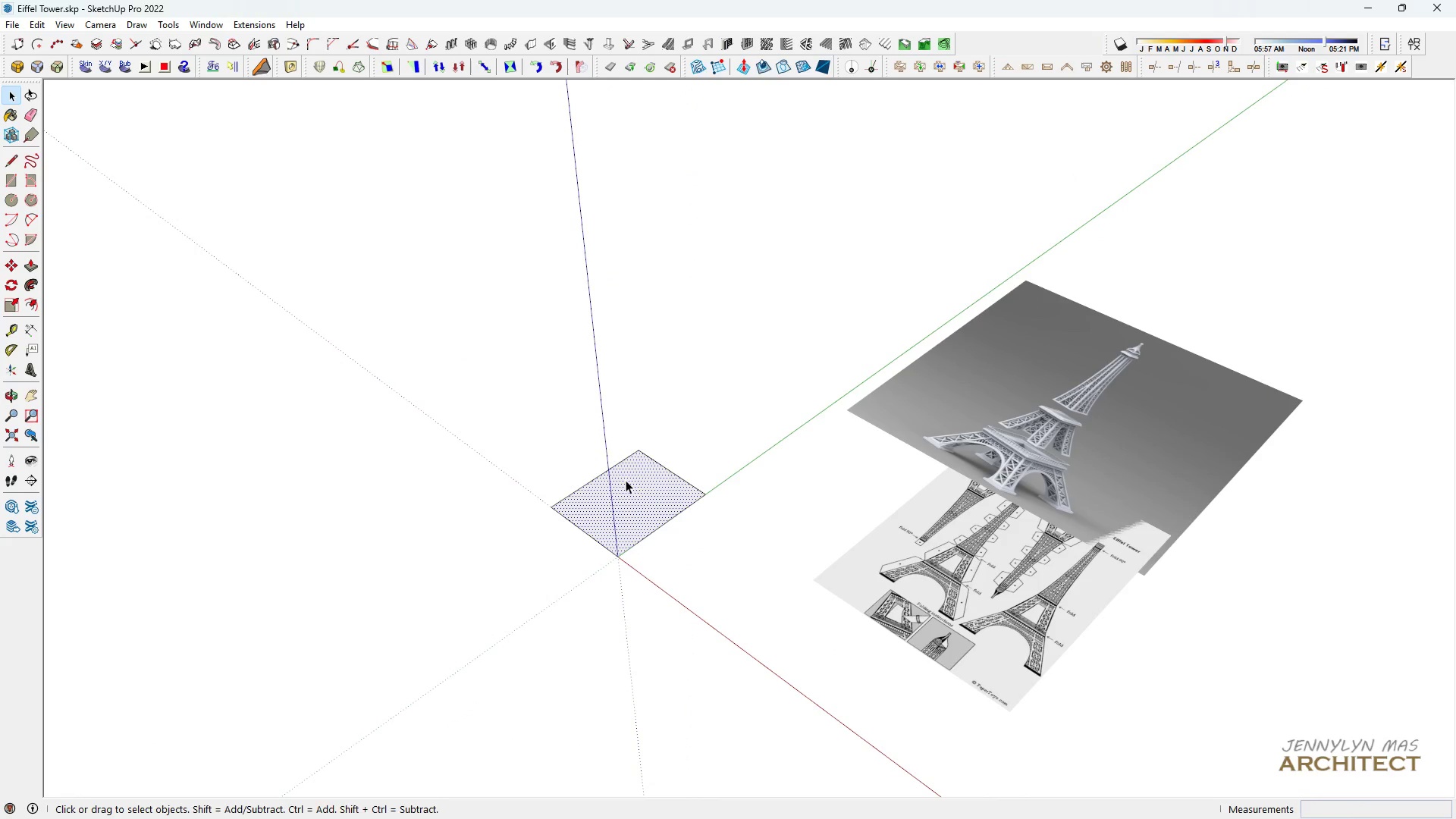 
key(P)
 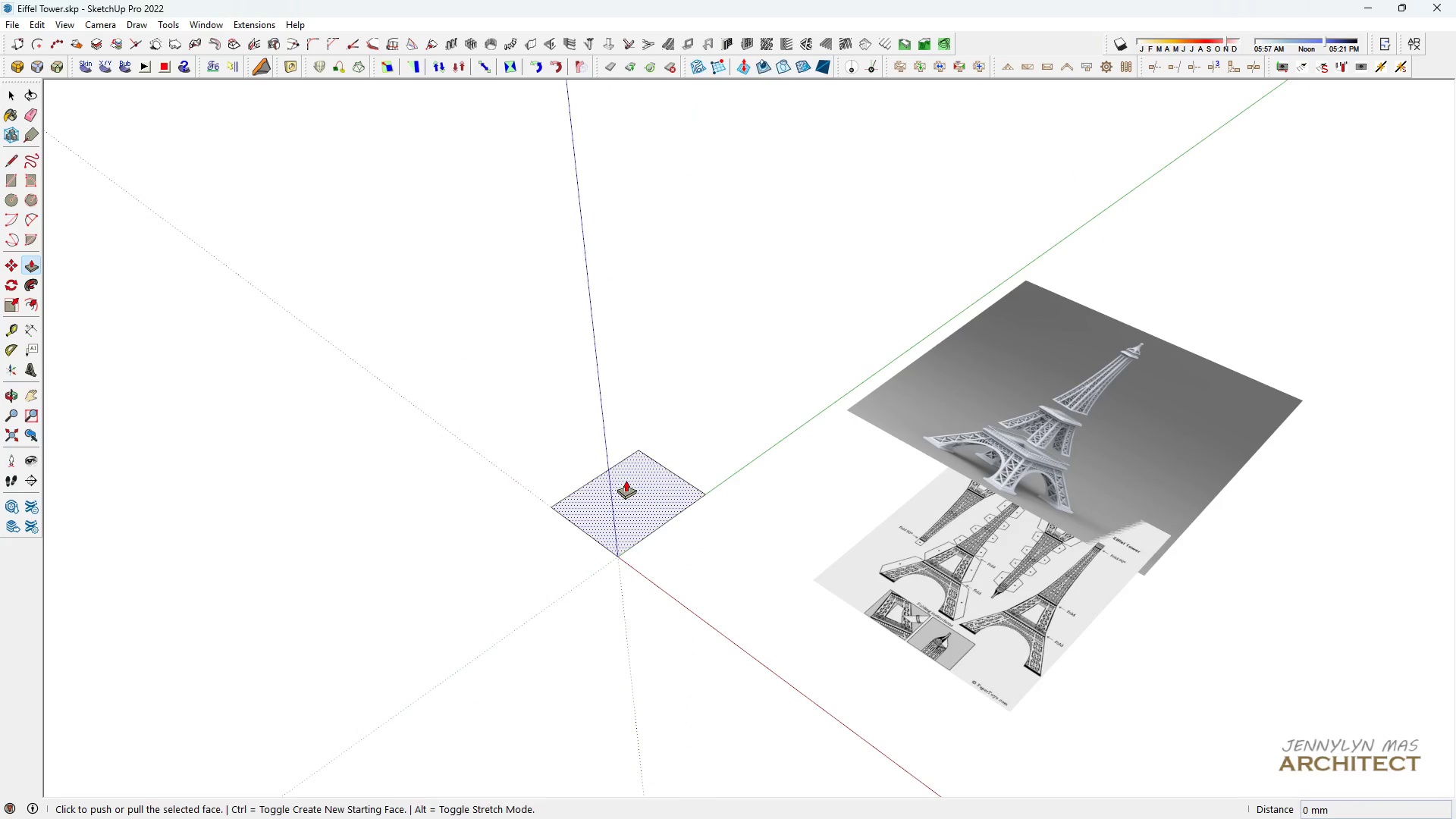 
triple_click([626, 480])
 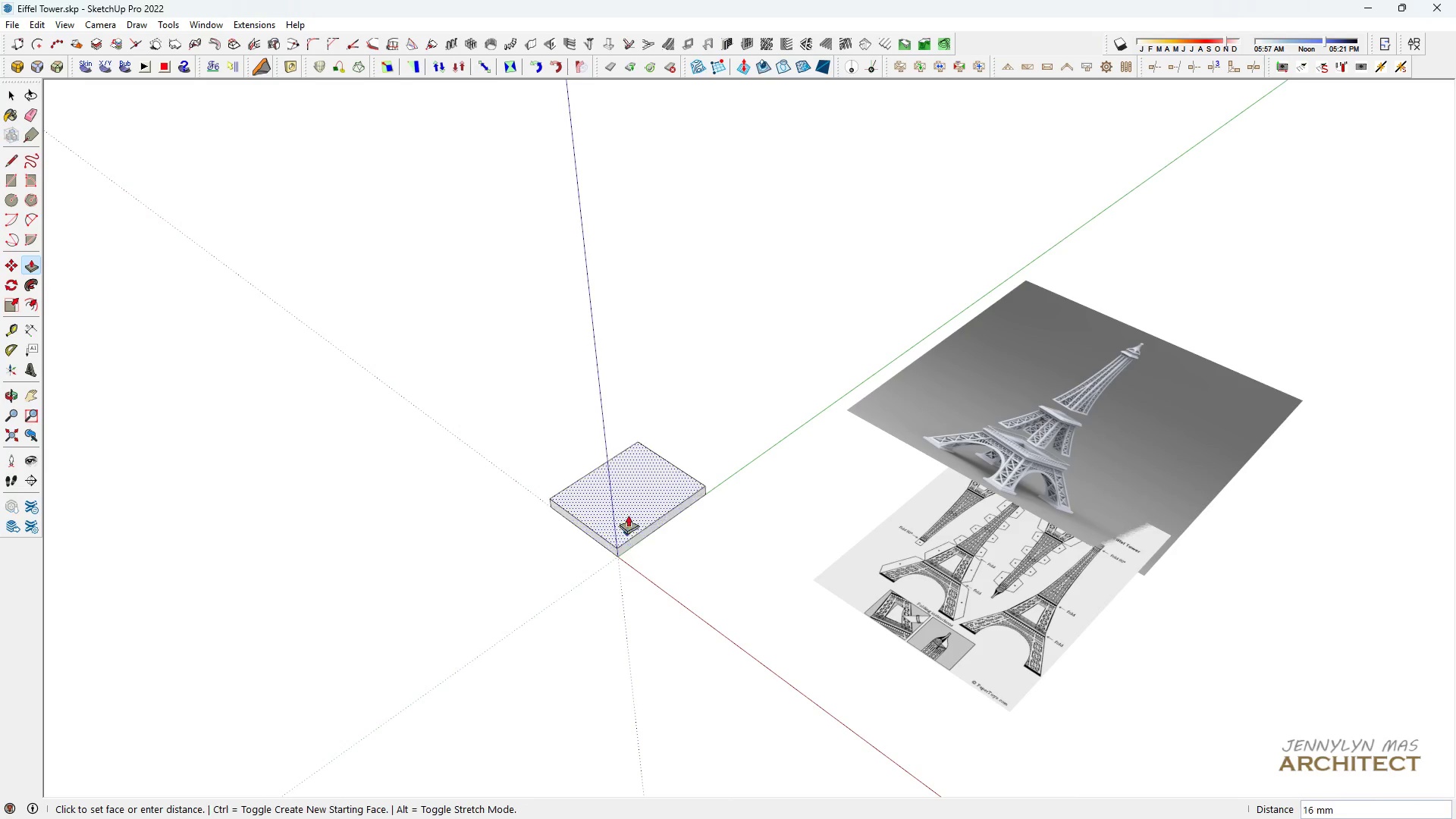 
left_click([624, 440])
 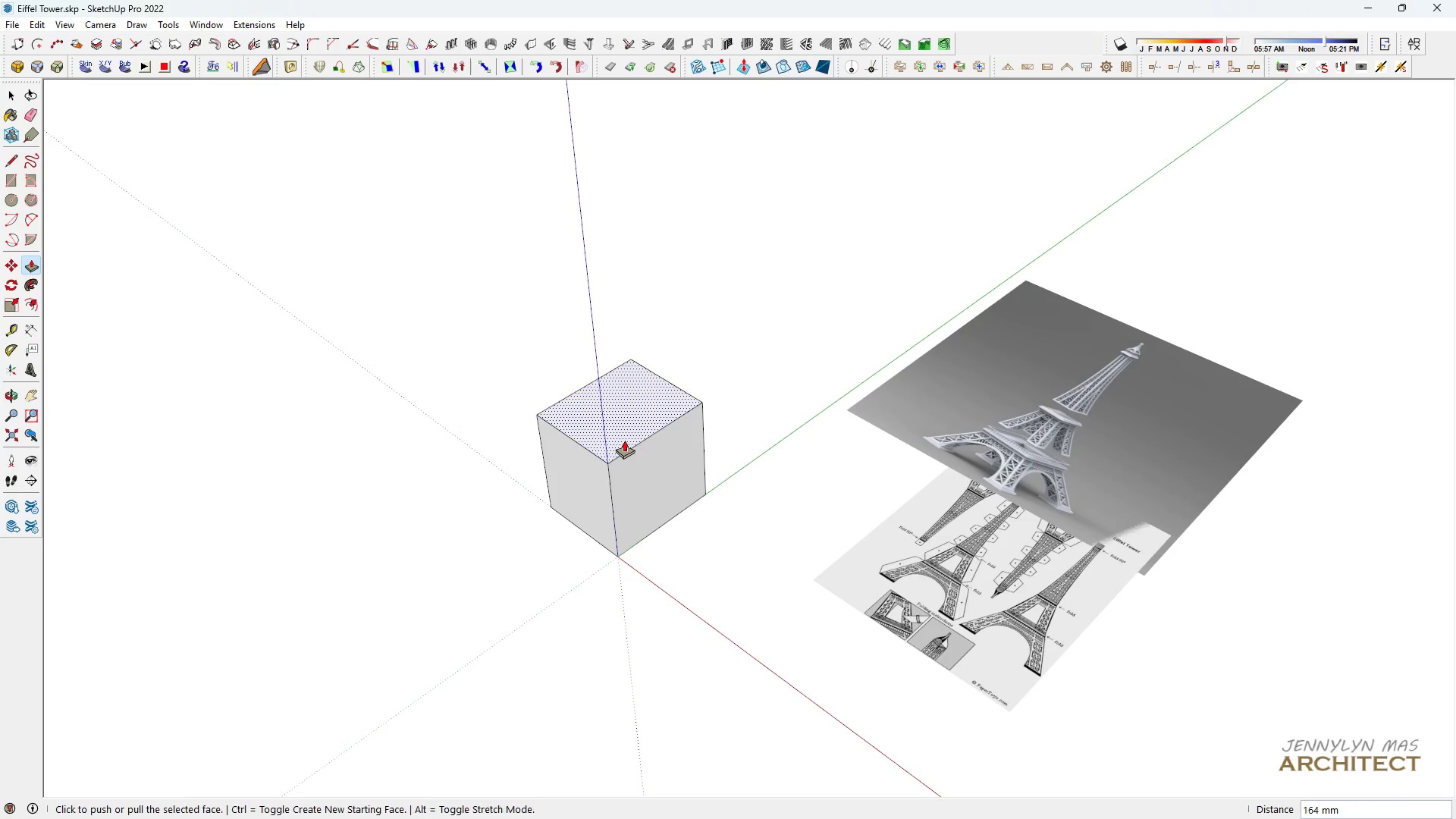 
key(Space)
 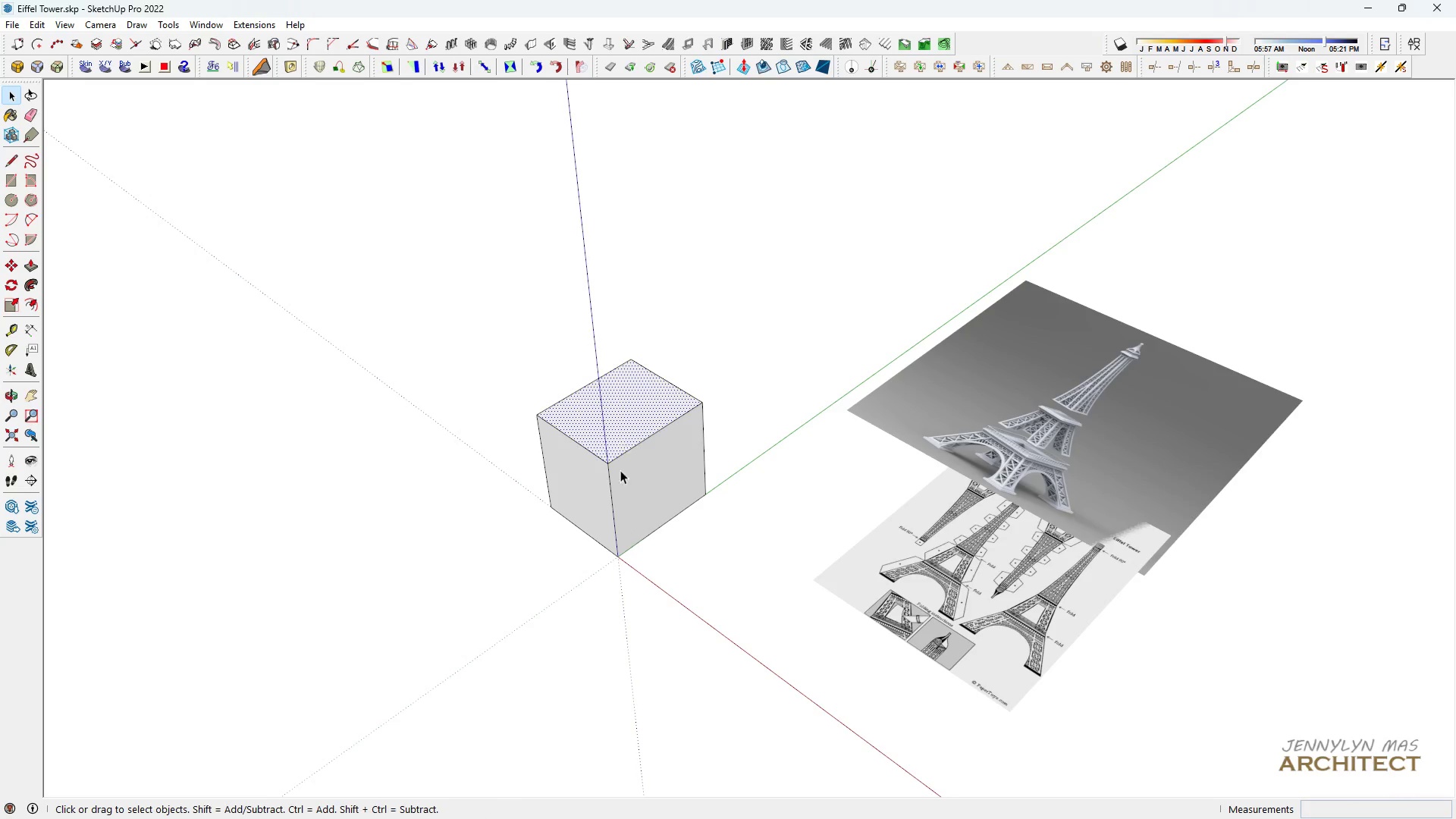 
scroll: coordinate [617, 494], scroll_direction: down, amount: 2.0
 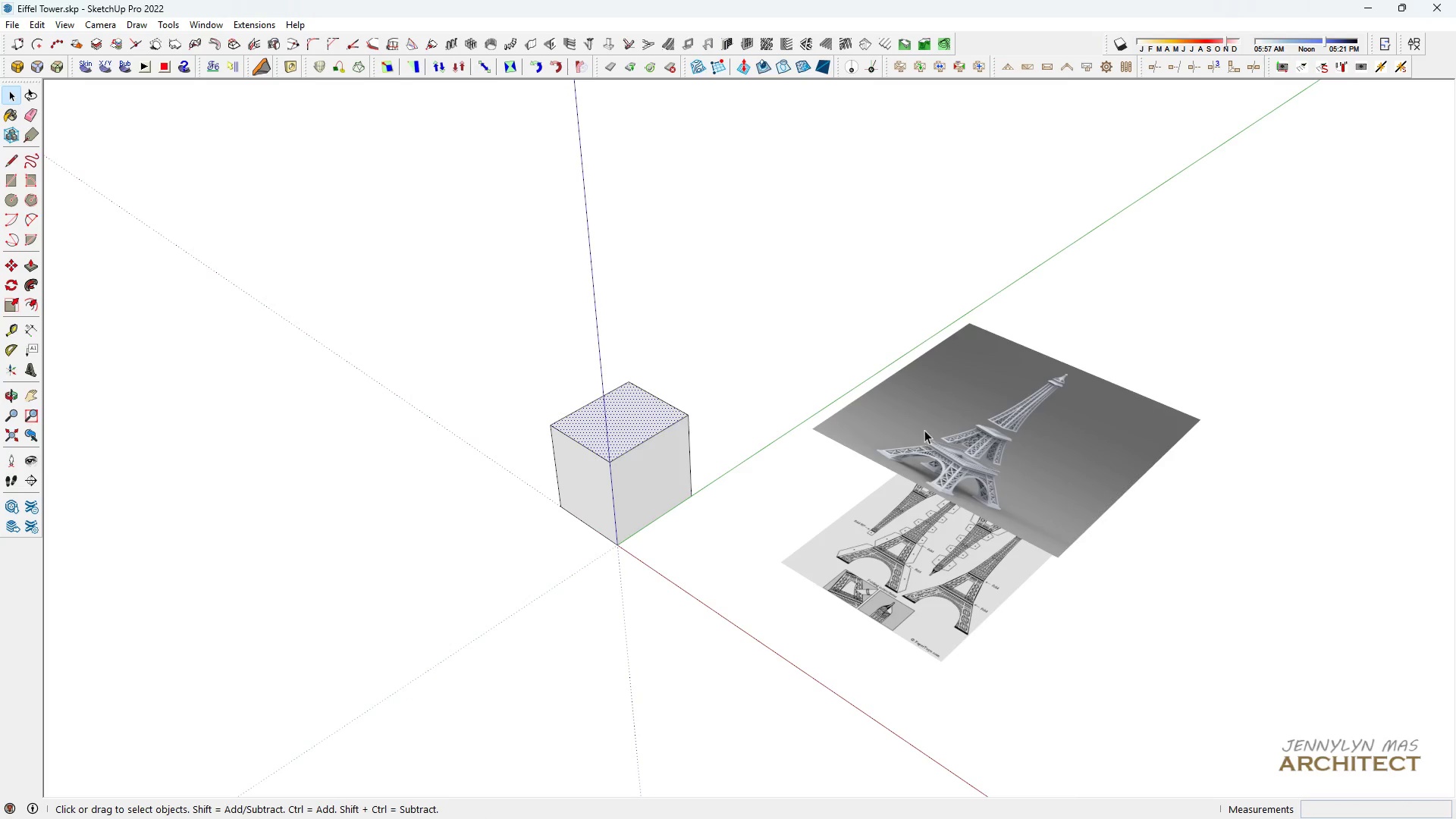 
scroll: coordinate [563, 496], scroll_direction: up, amount: 5.0
 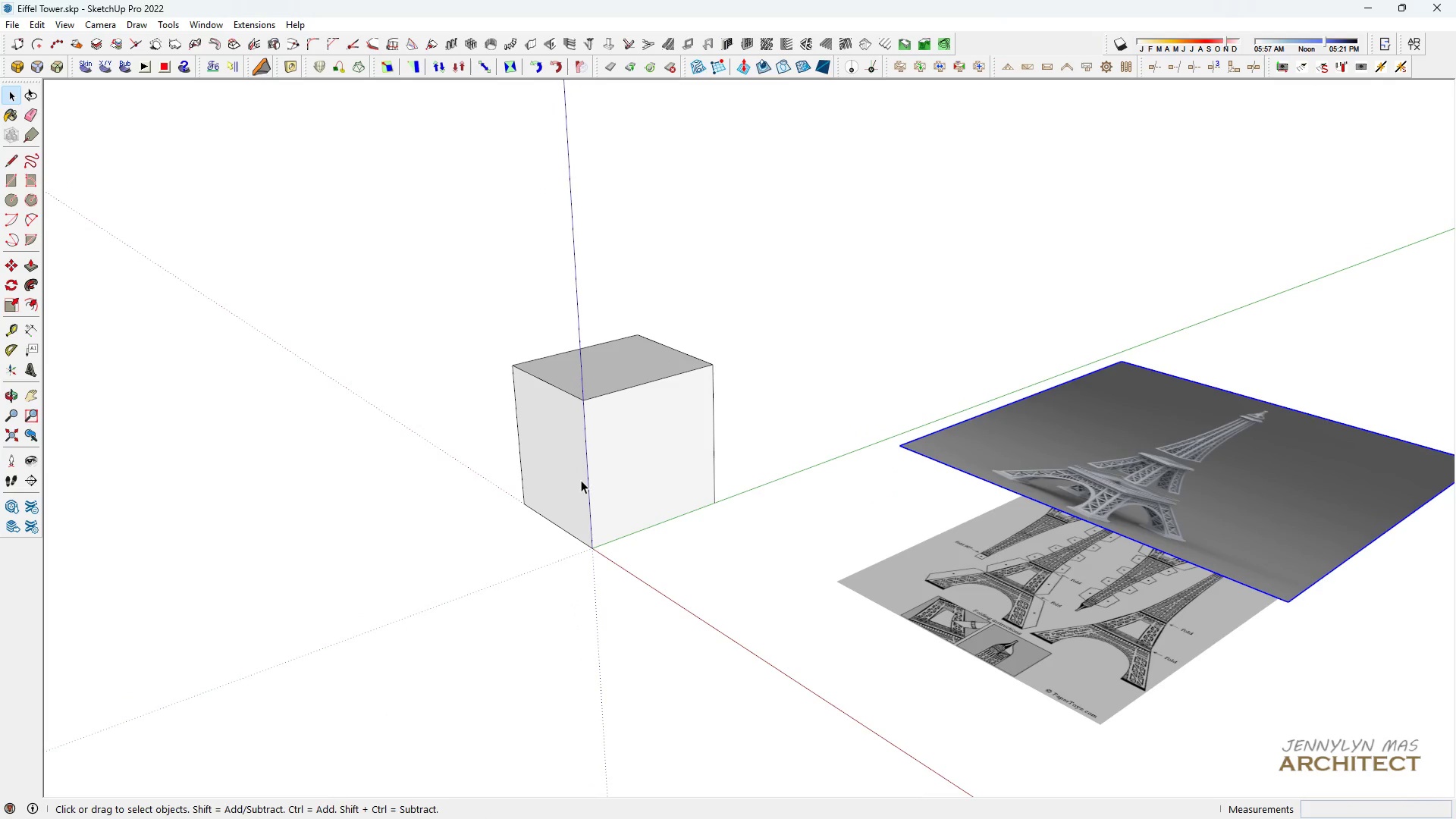 
key(Q)
 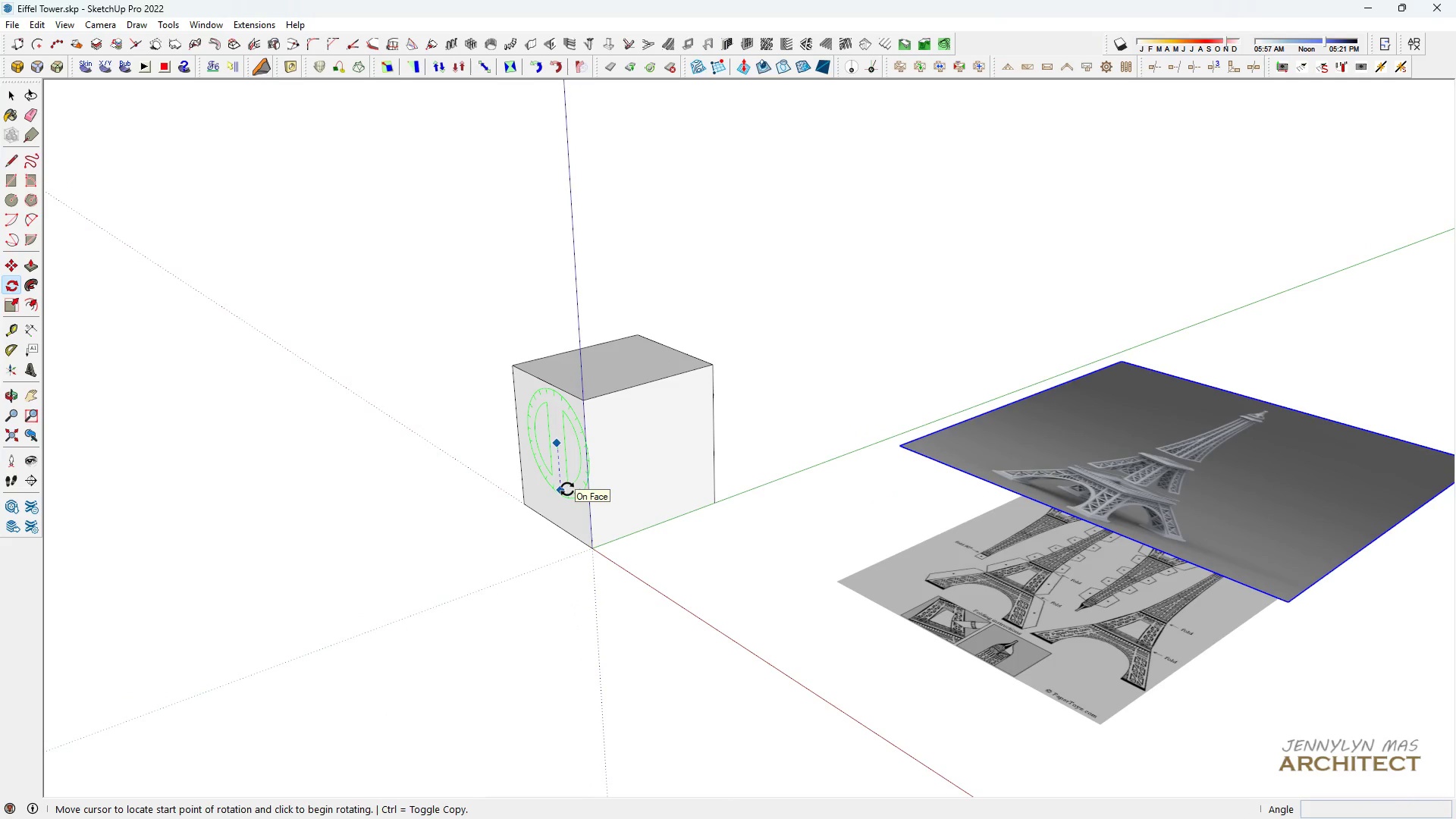 
key(Space)
 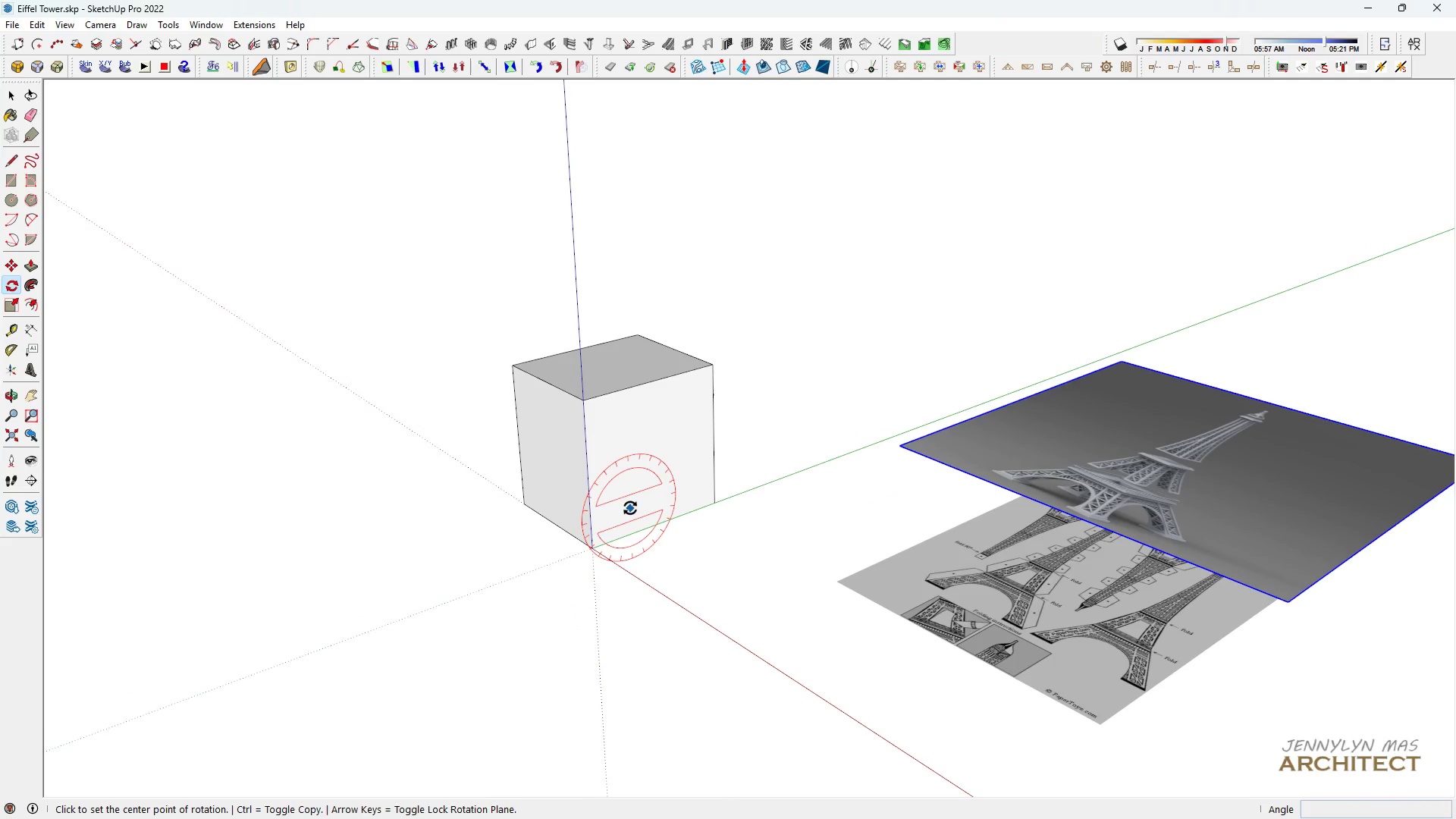 
key(Q)
 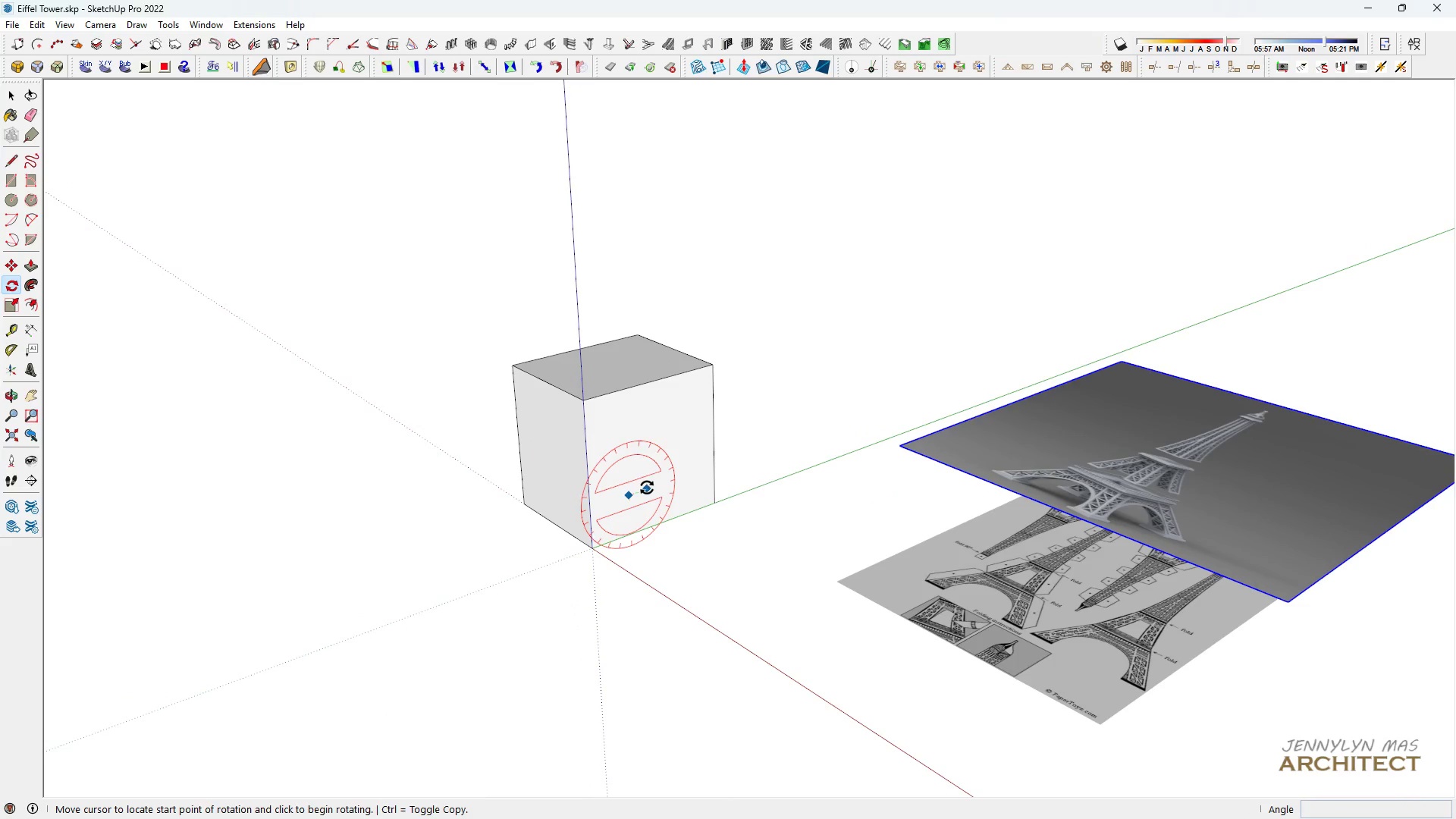 
left_click([653, 488])
 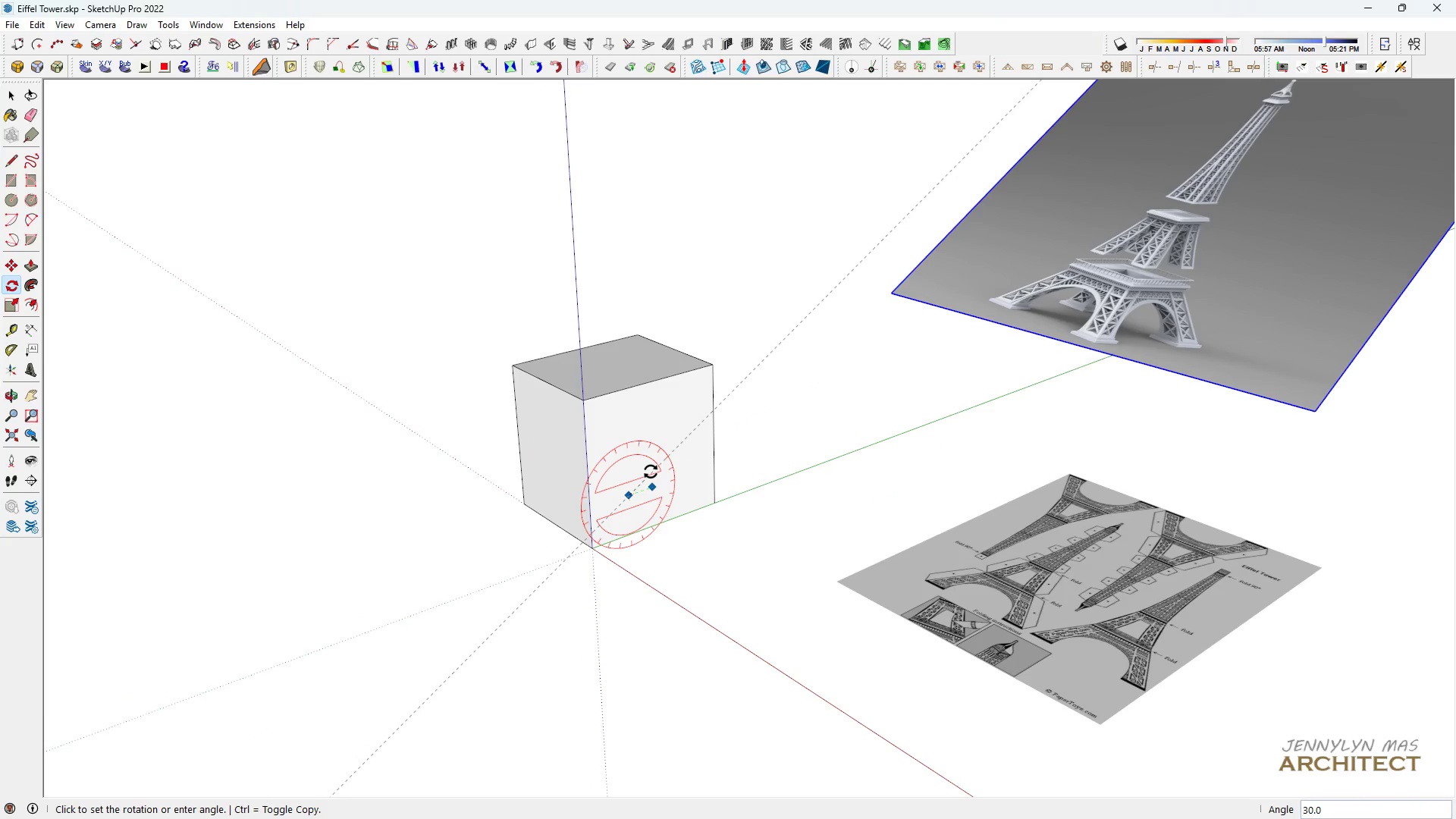 
type(90)
 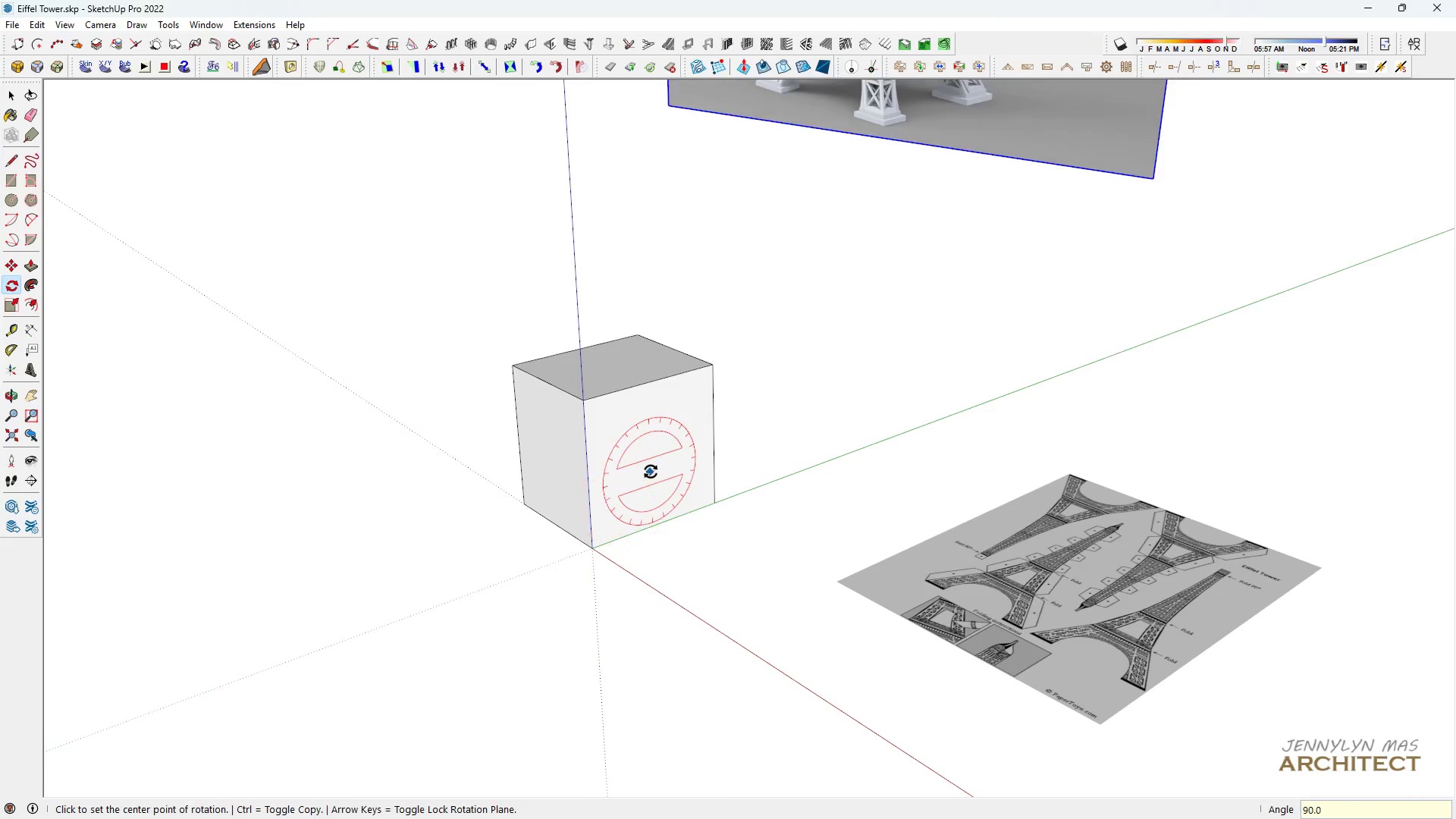 
key(Enter)
 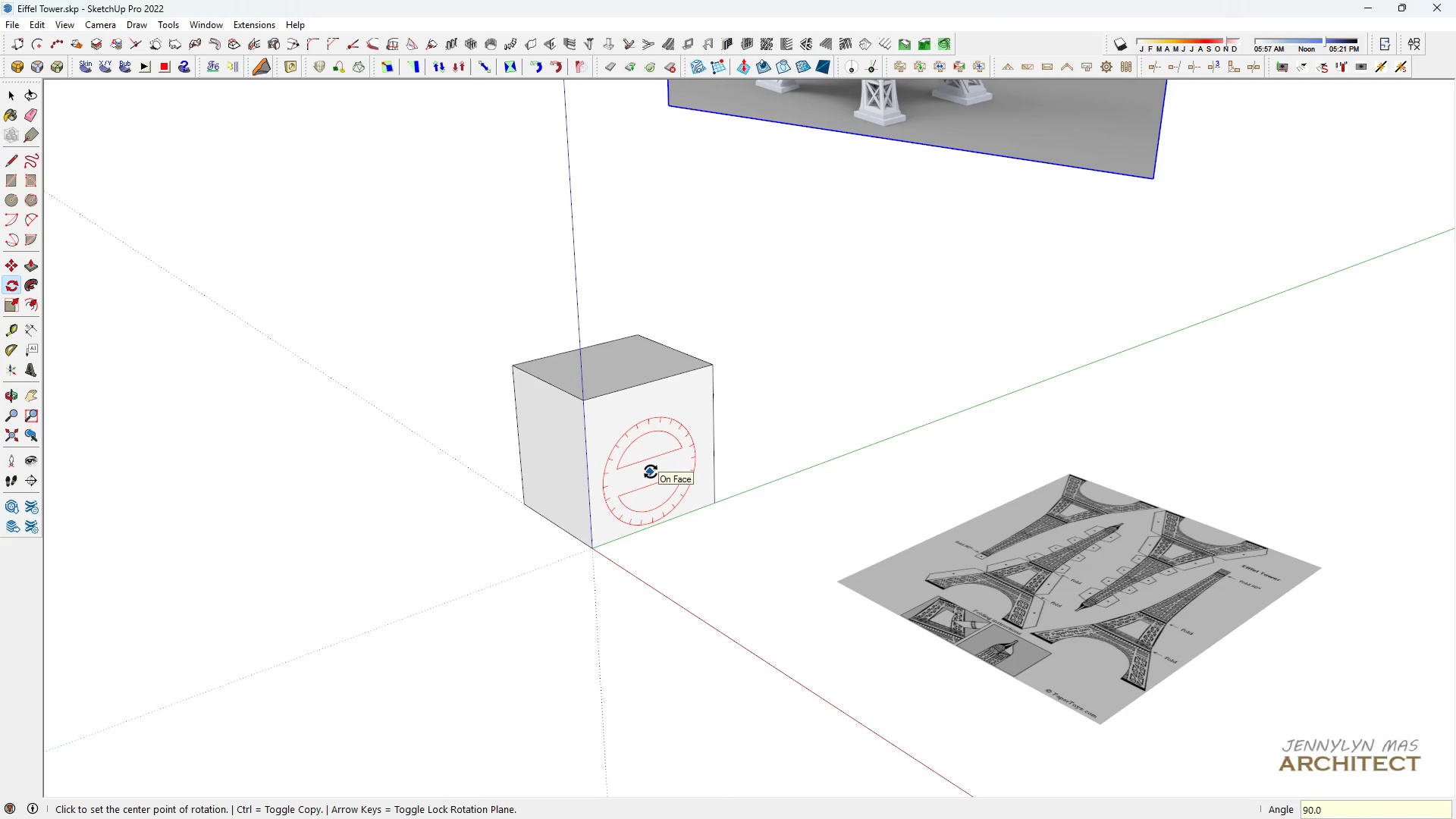 
key(Space)
 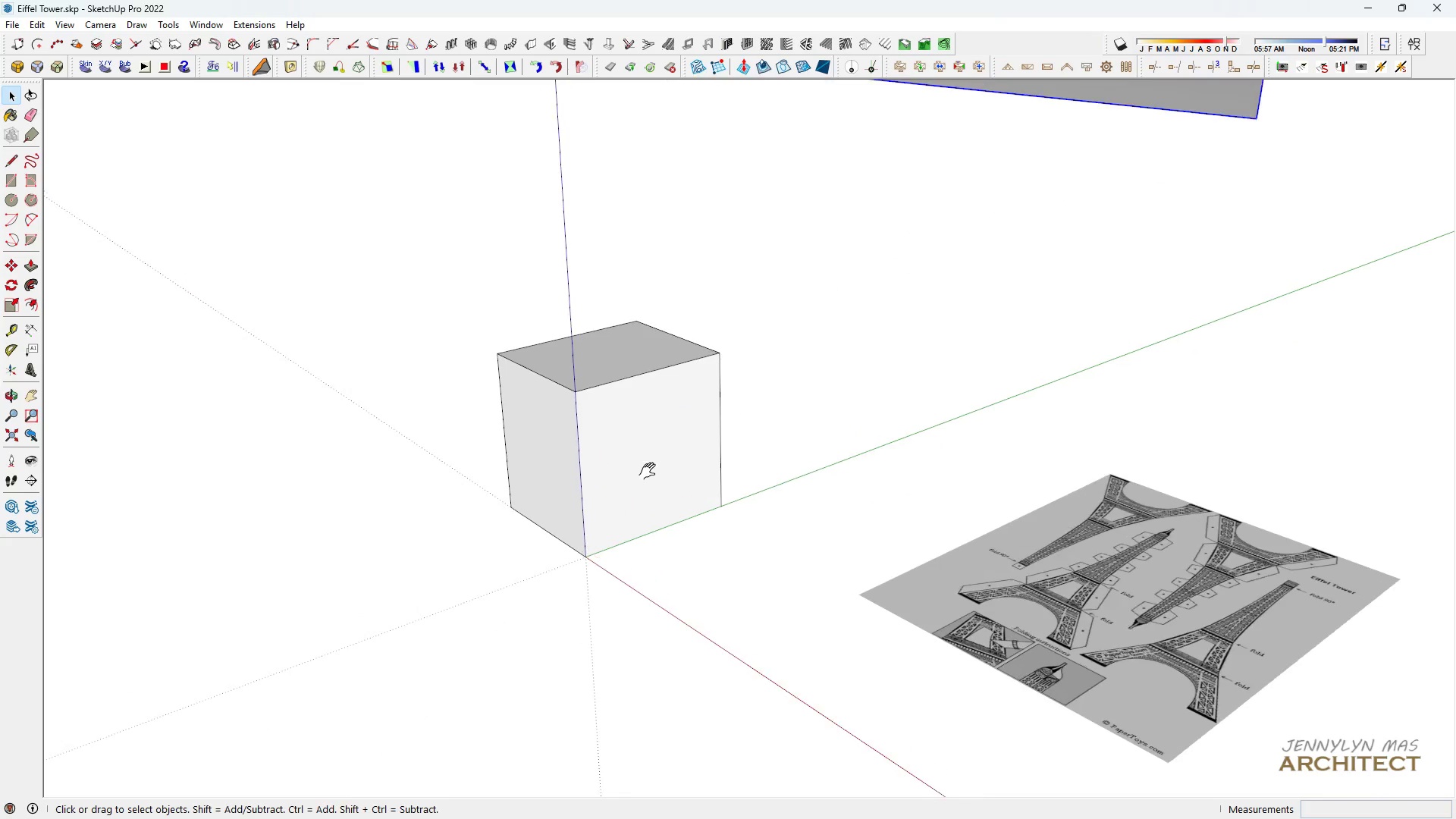 
scroll: coordinate [607, 507], scroll_direction: down, amount: 5.0
 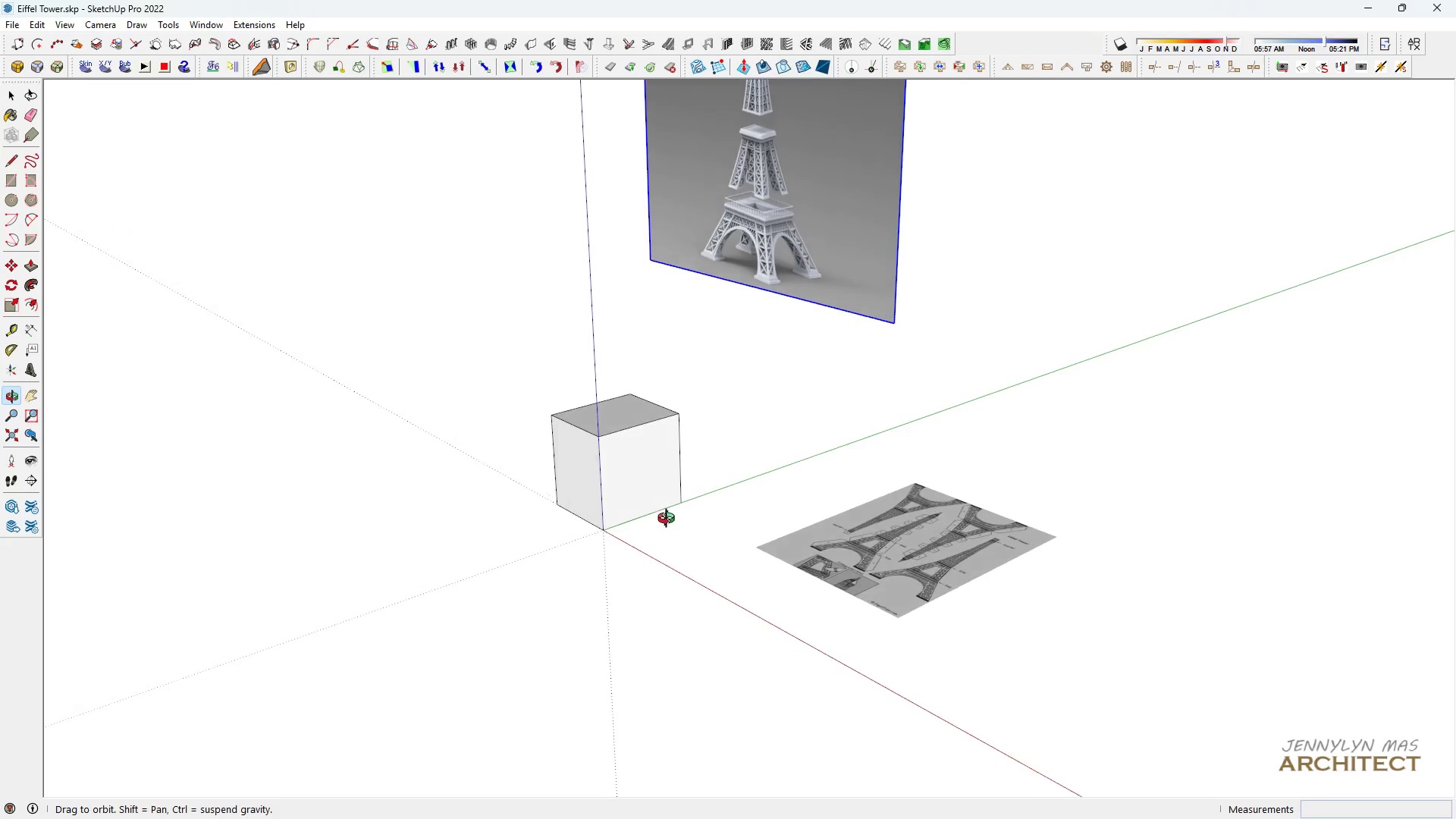 
key(H)
 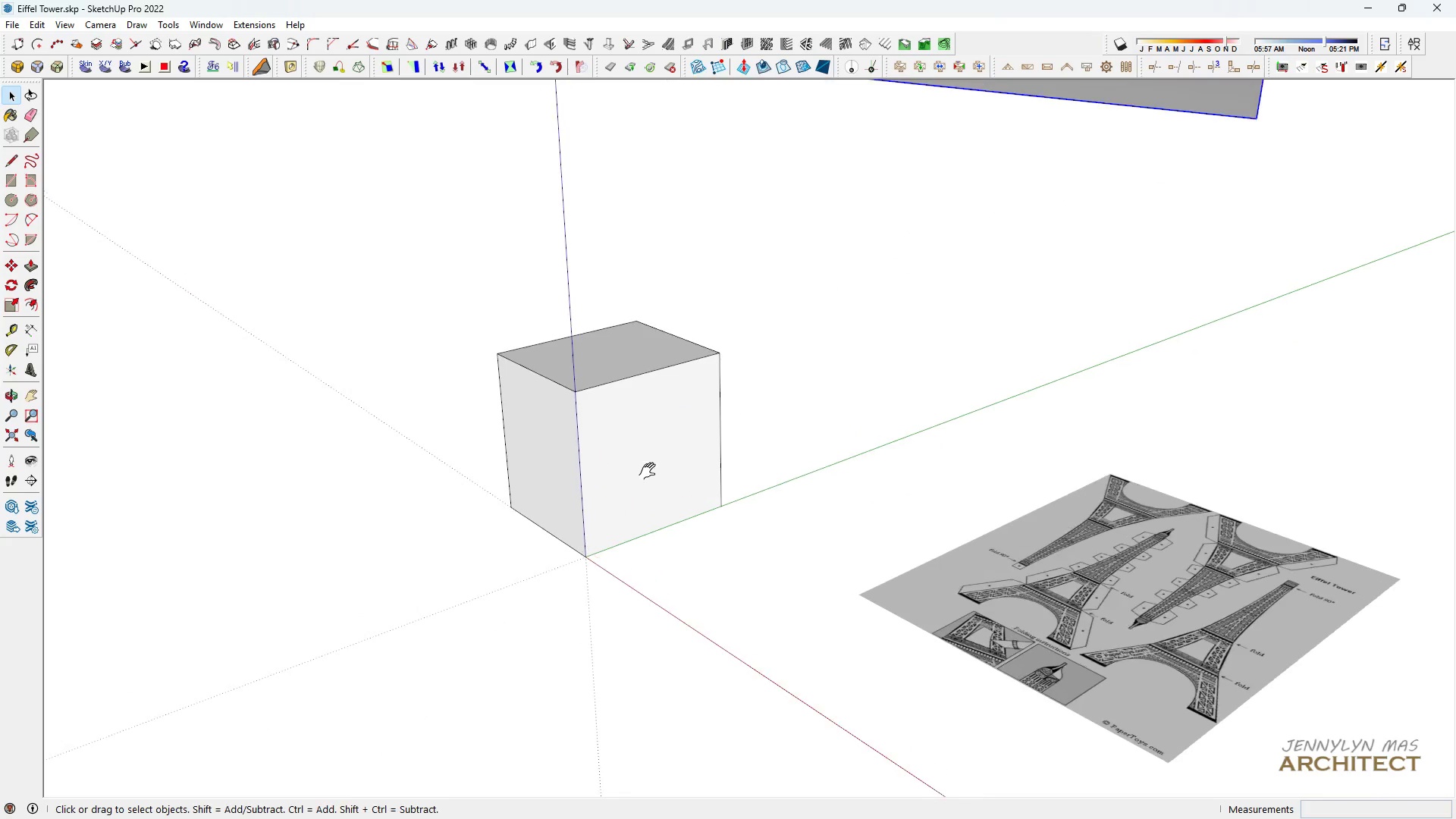 
key(Space)
 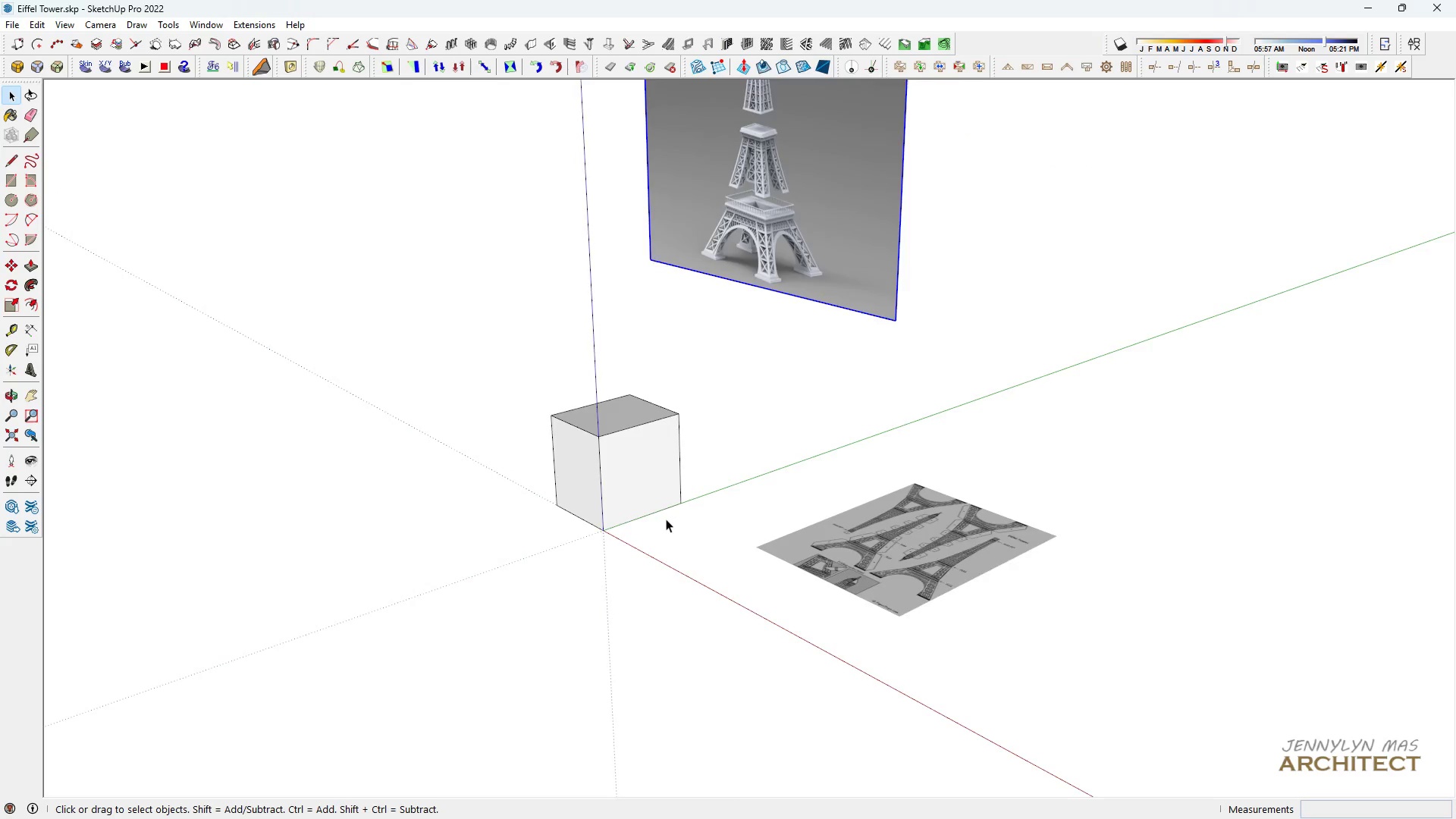 
scroll: coordinate [667, 526], scroll_direction: up, amount: 5.0
 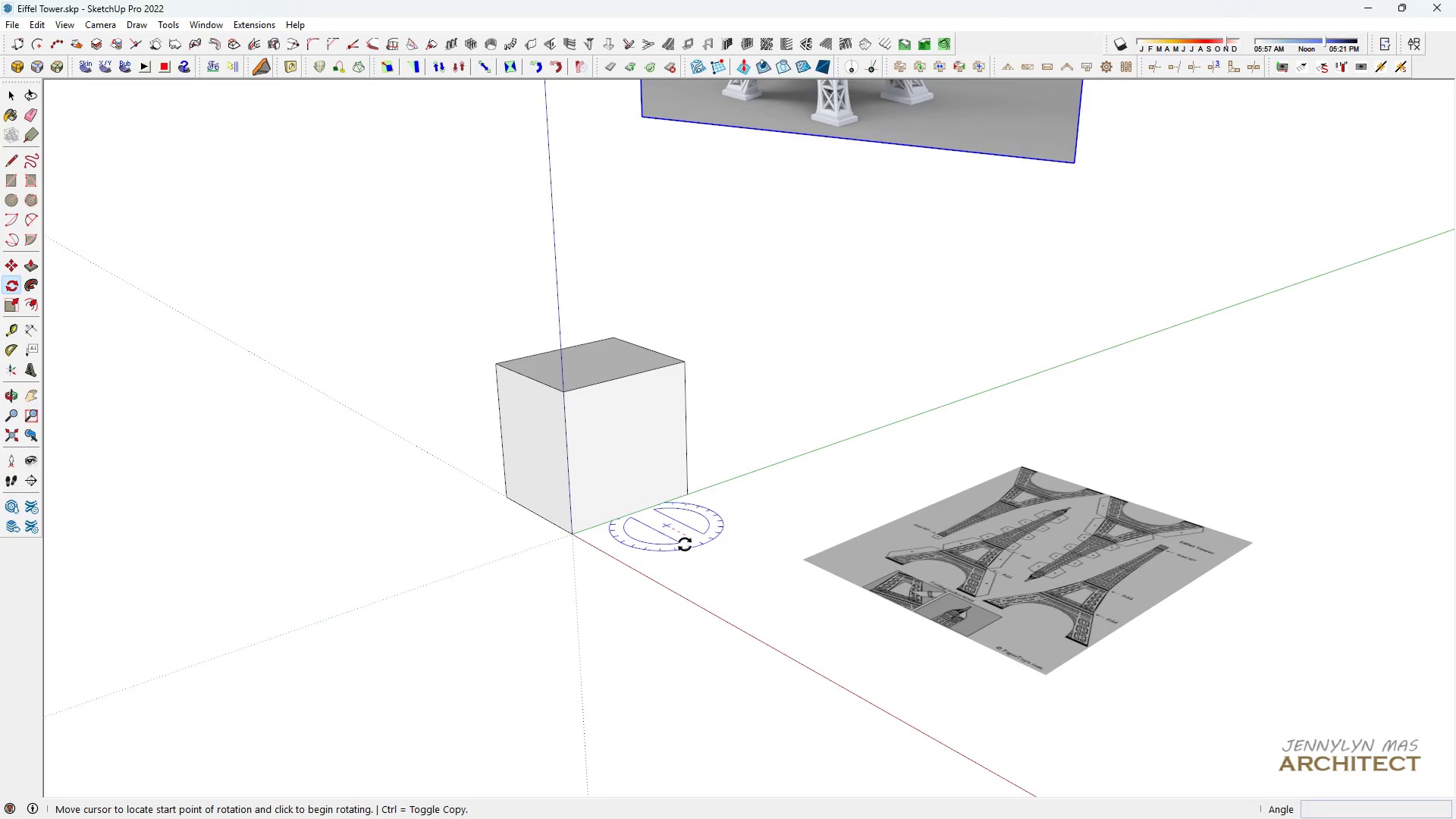 
key(Q)
 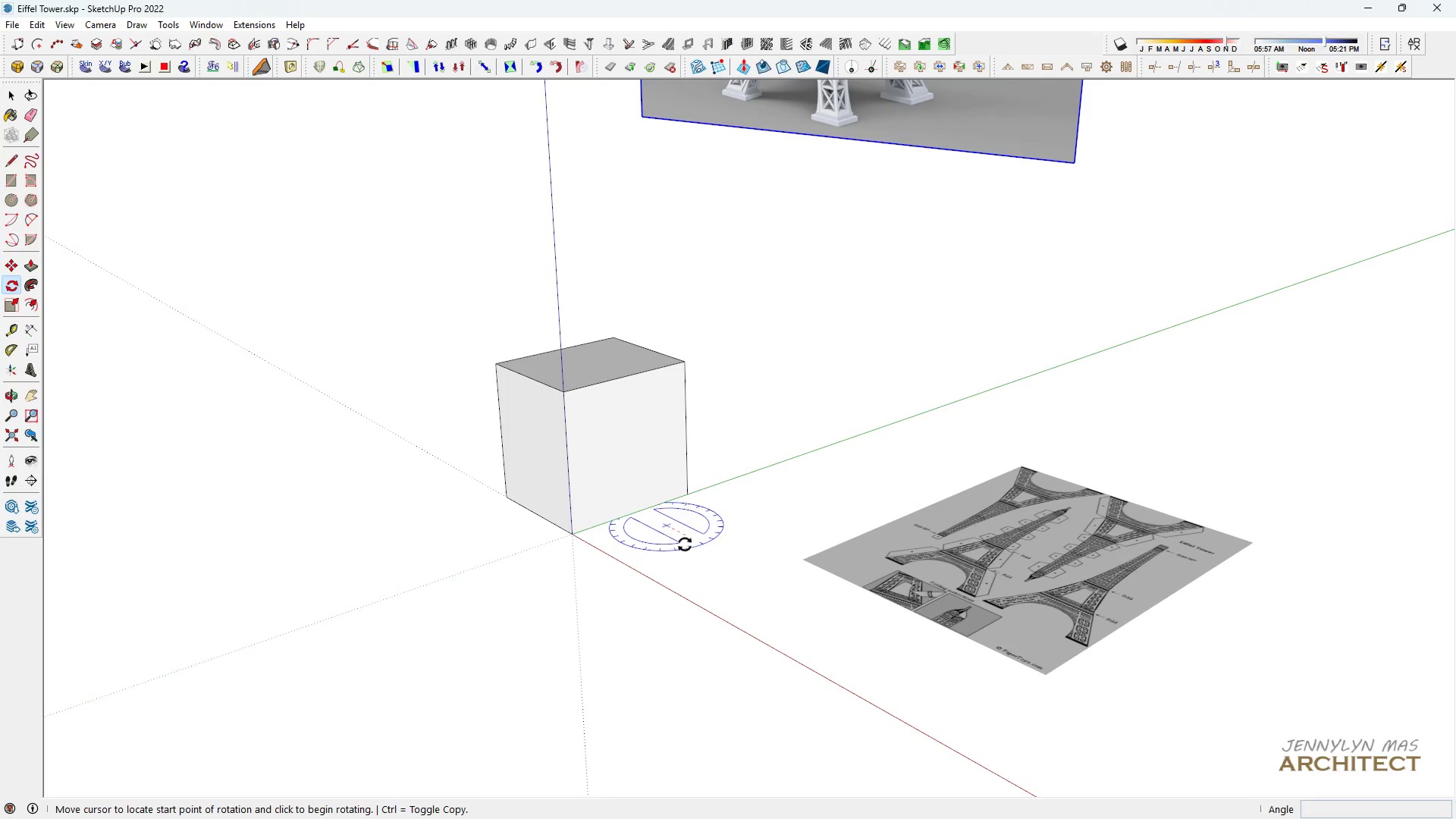 
double_click([685, 544])
 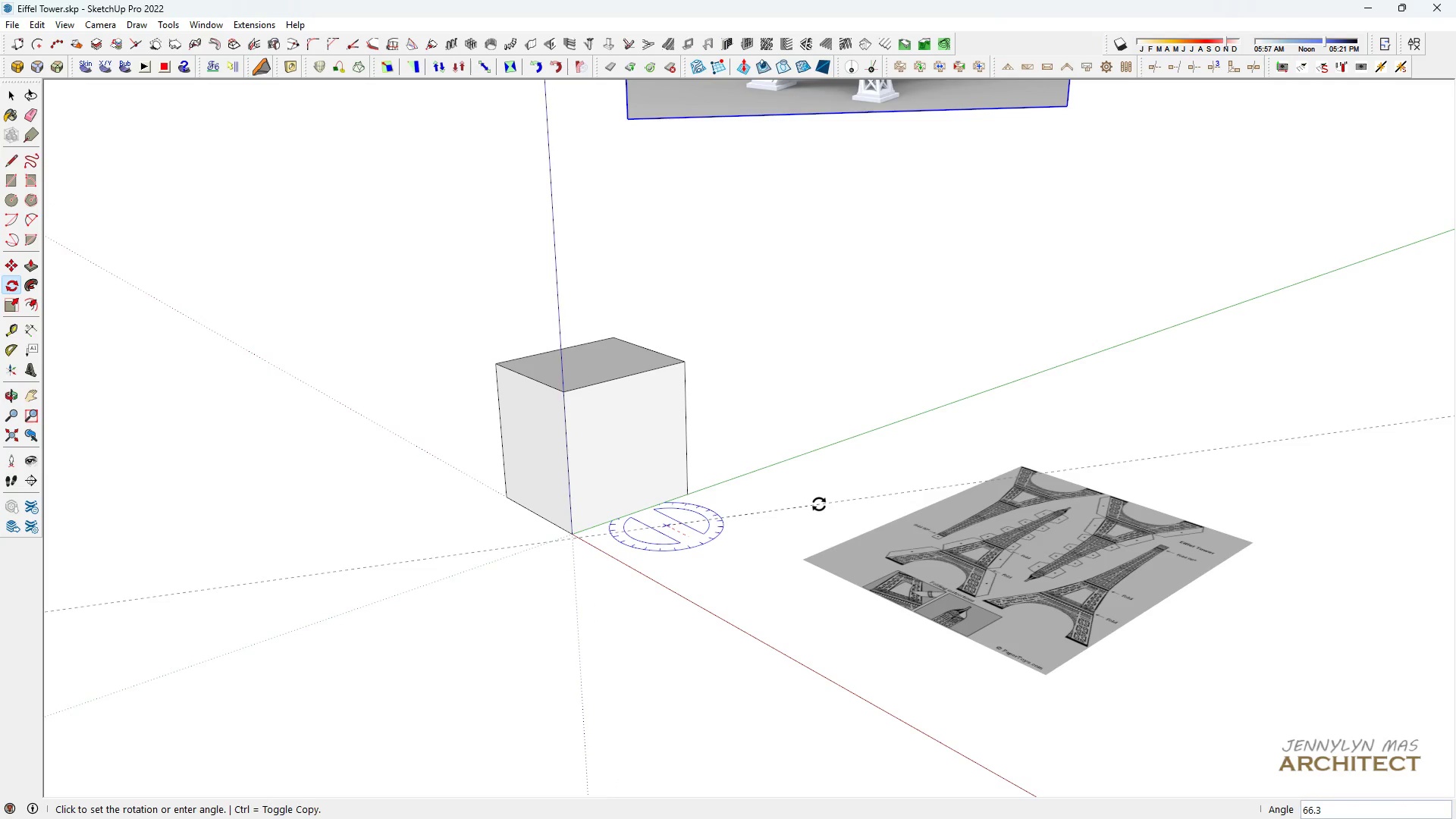 
type(90)
 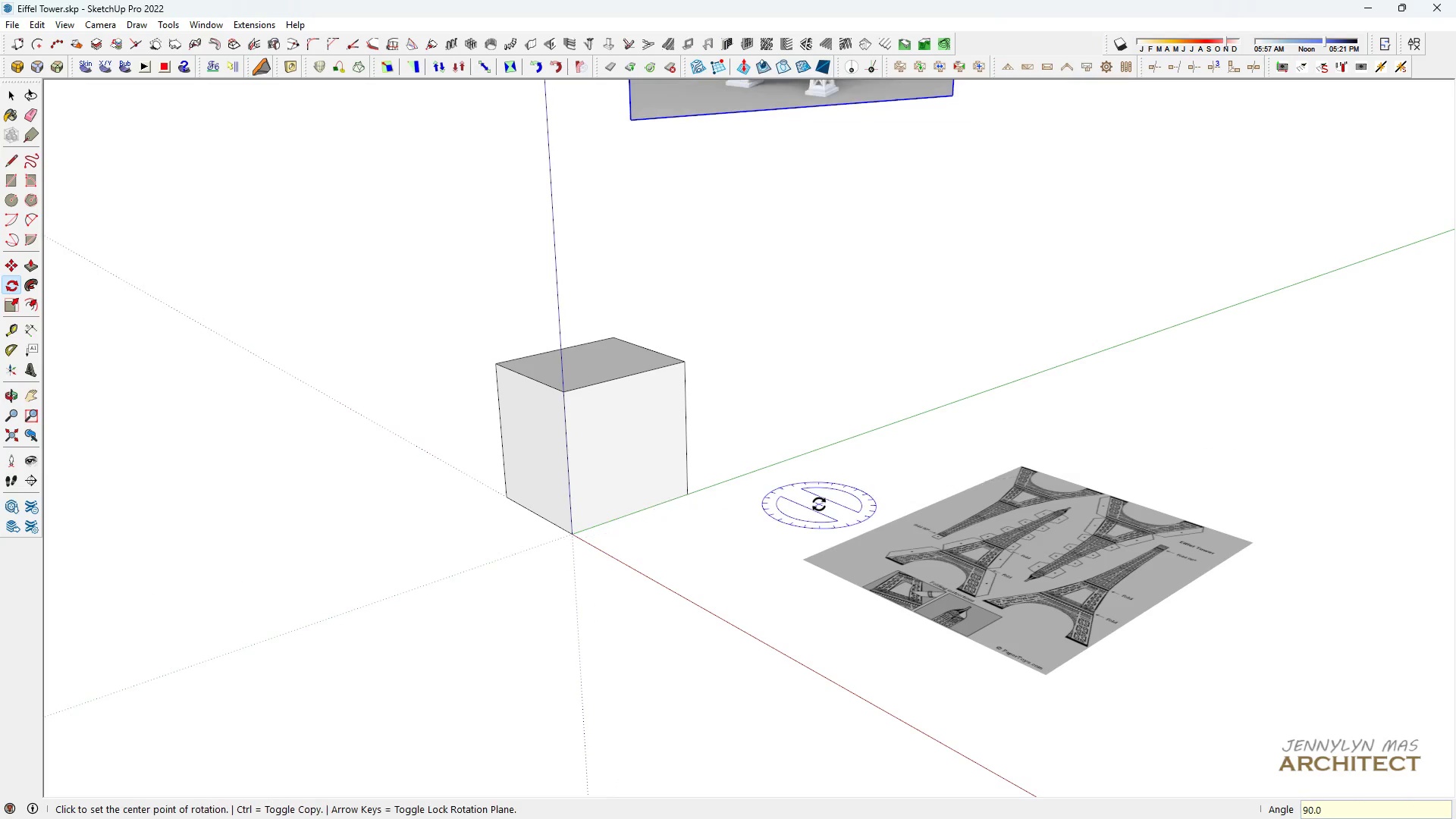 
key(Enter)
 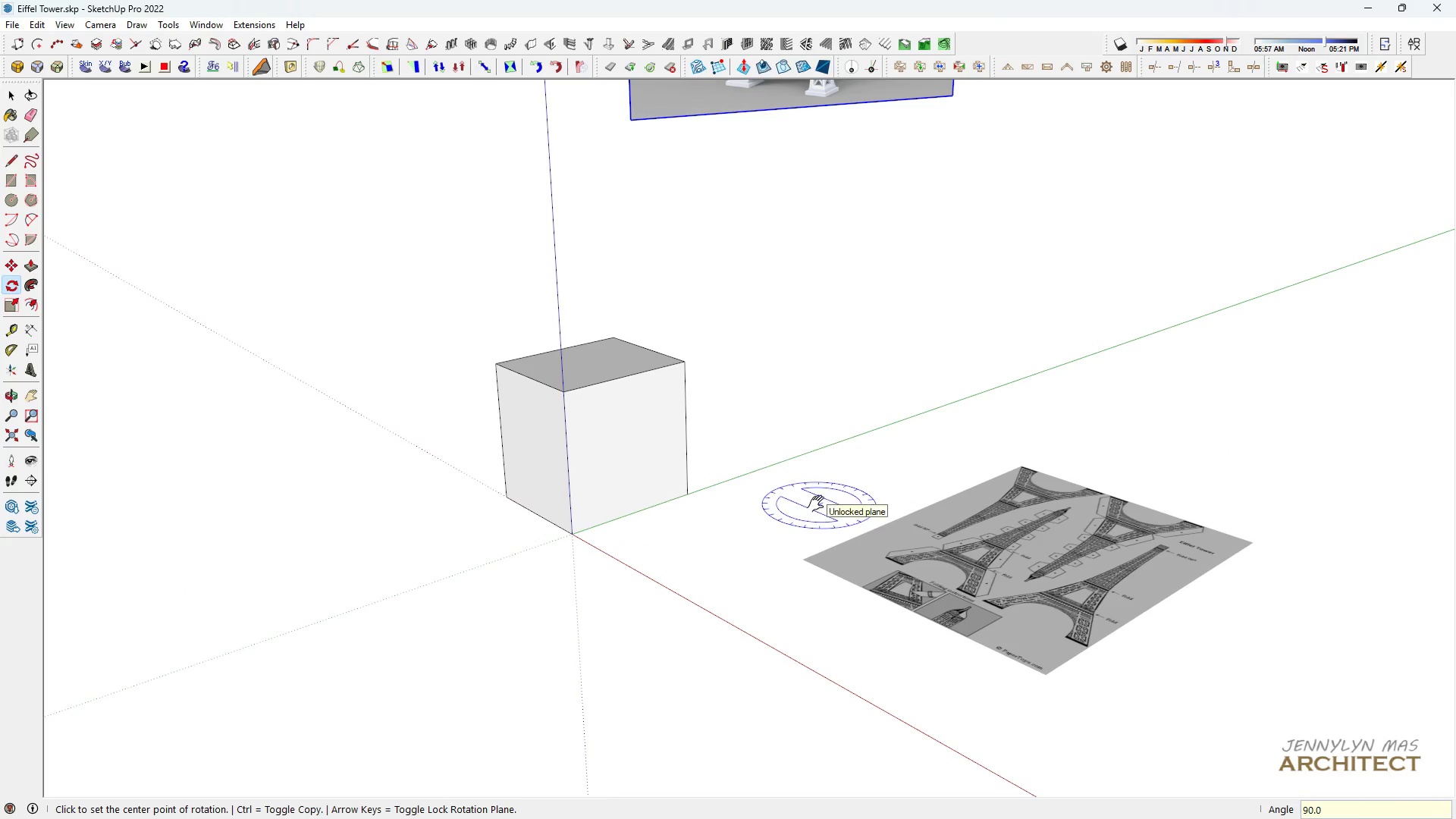 
type(h mkk )
 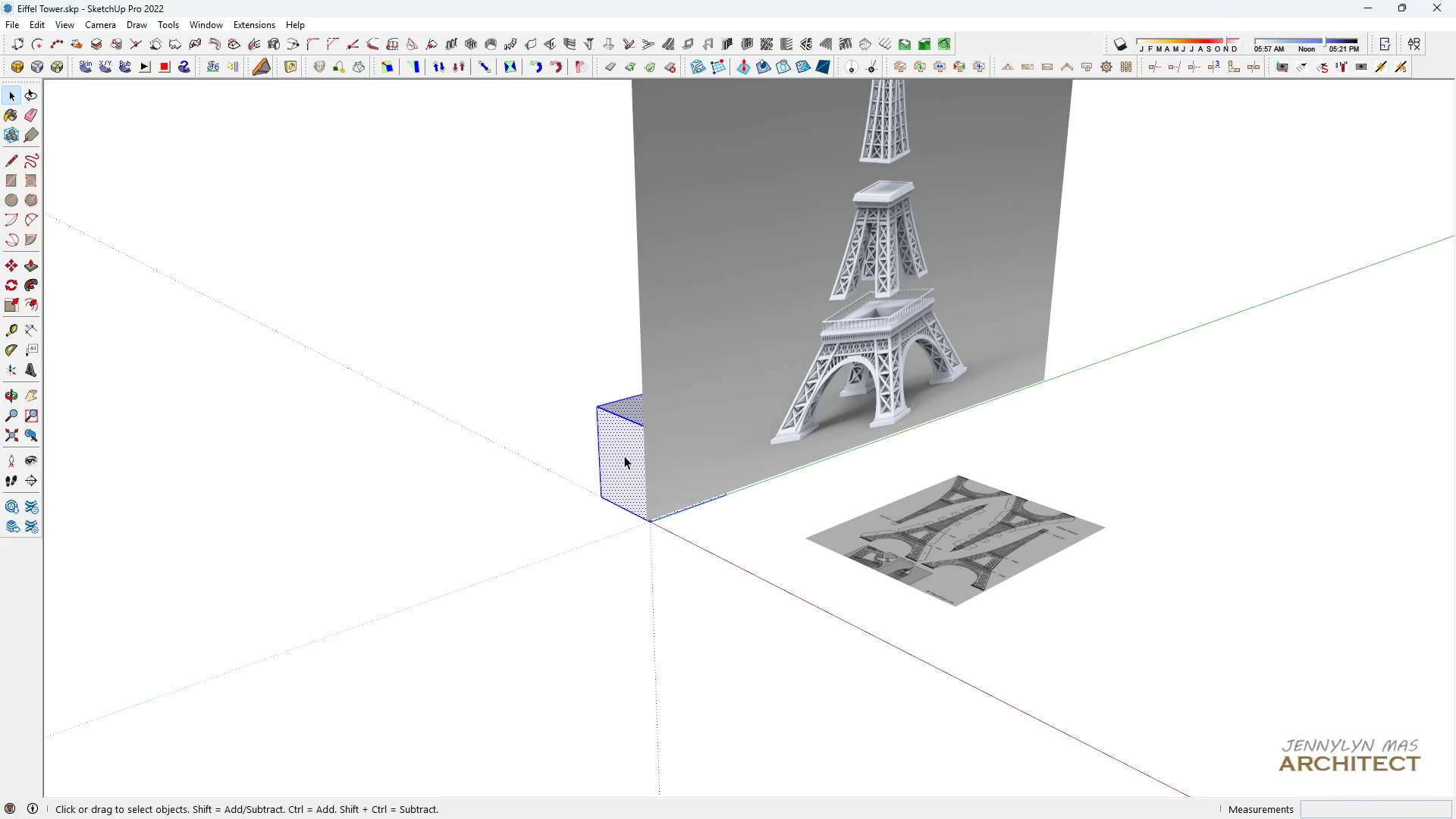 
scroll: coordinate [809, 497], scroll_direction: down, amount: 5.0
 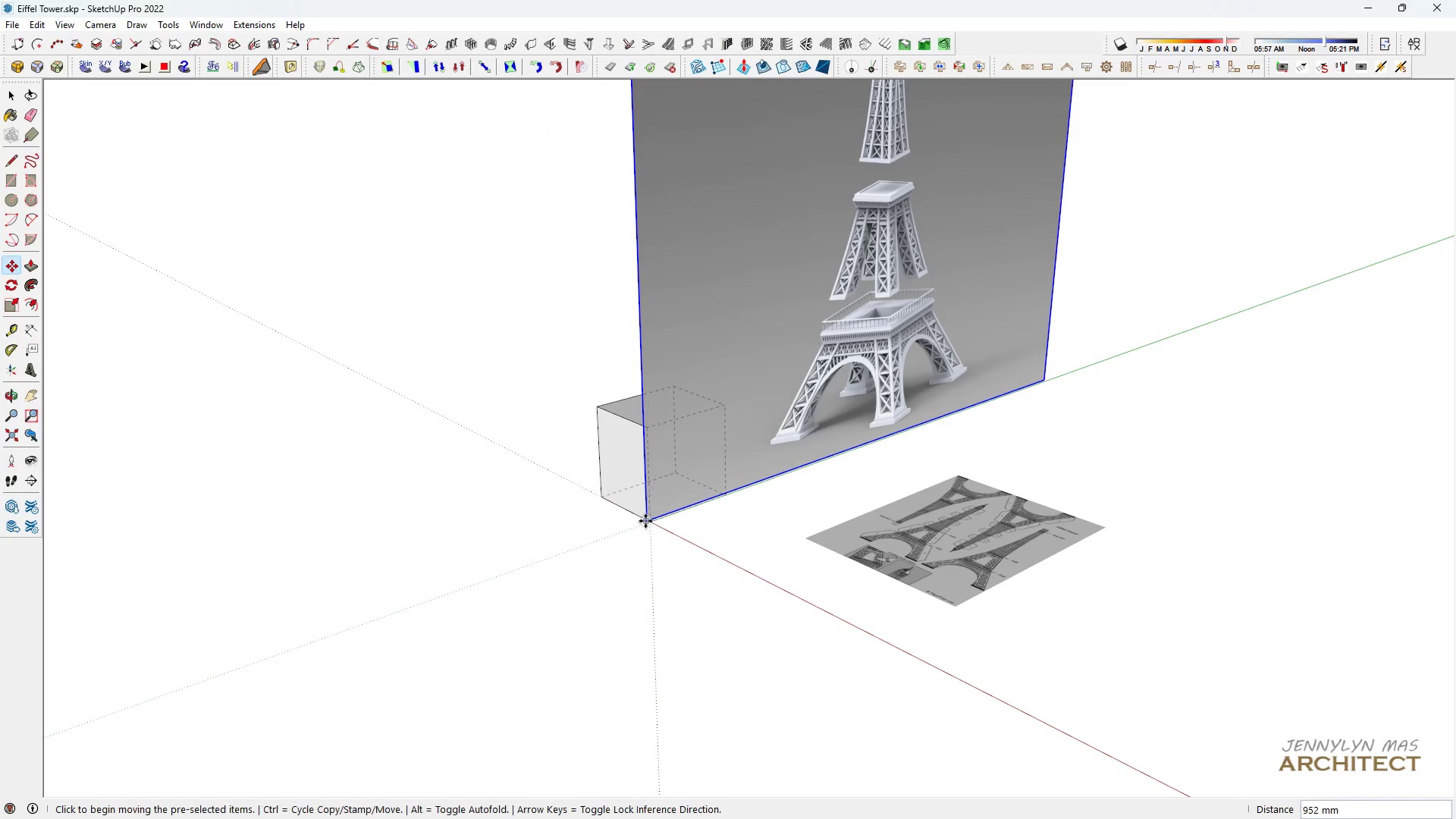 
double_click([624, 456])
 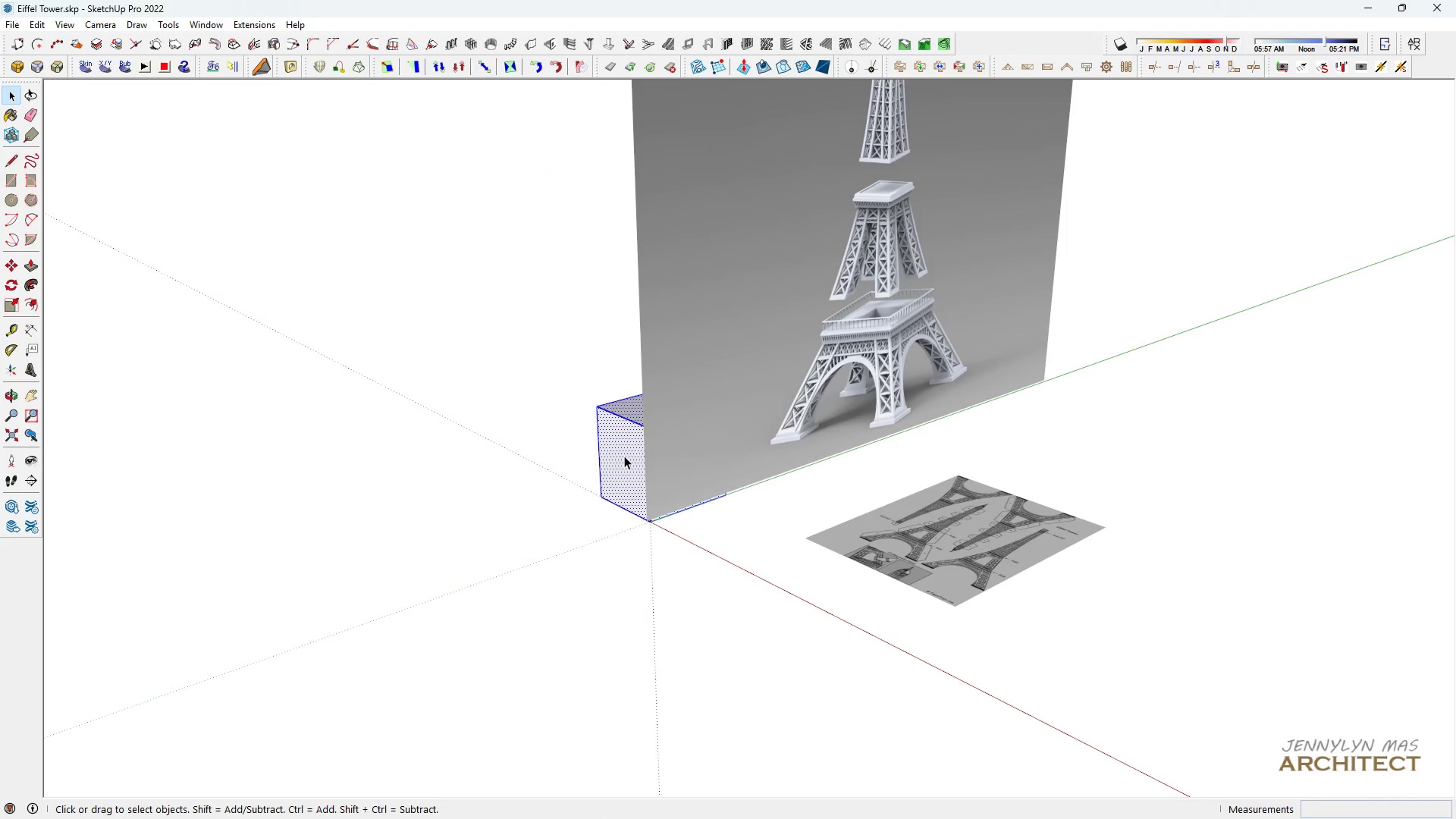 
triple_click([624, 456])
 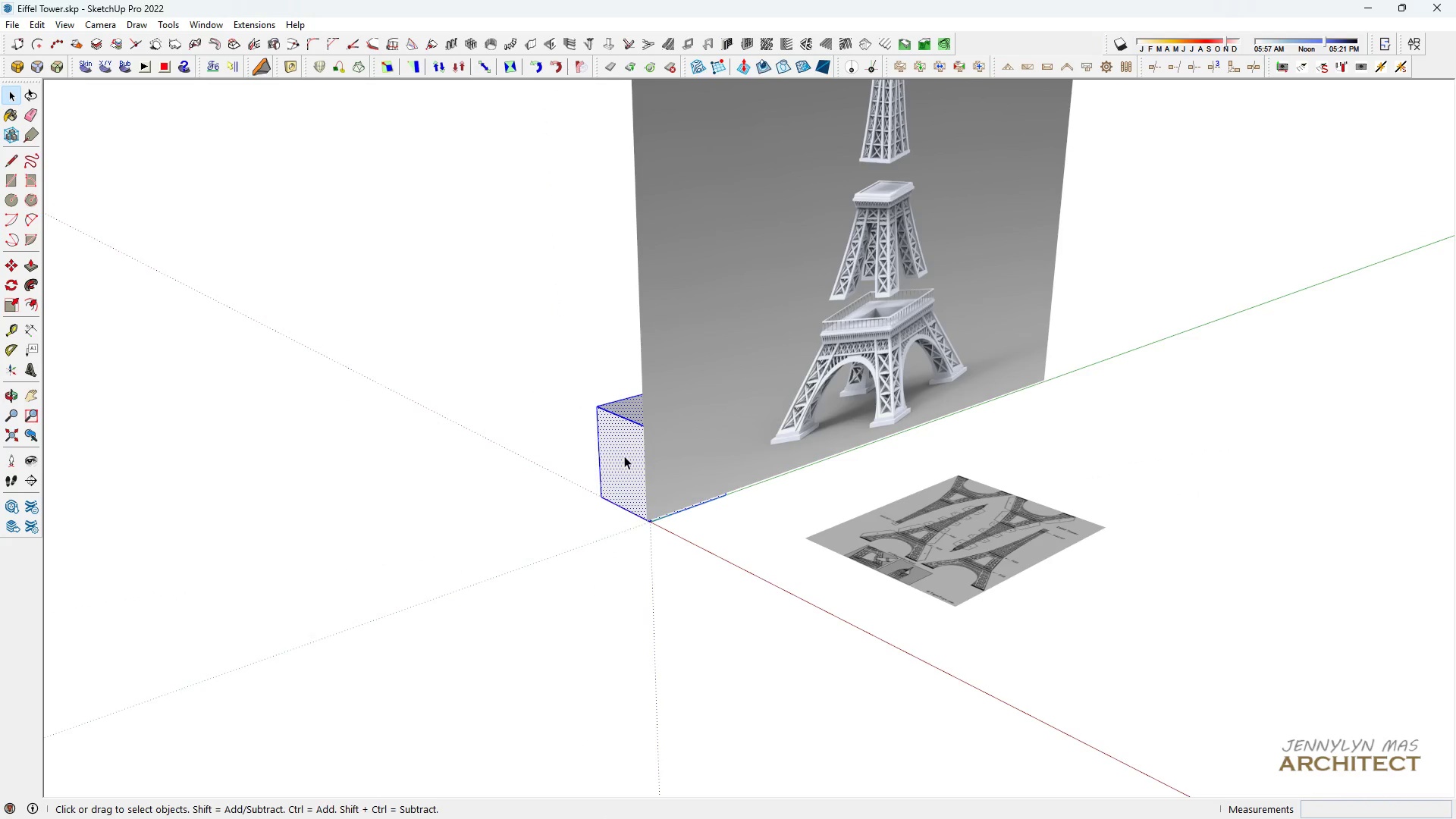 
scroll: coordinate [624, 456], scroll_direction: up, amount: 2.0
 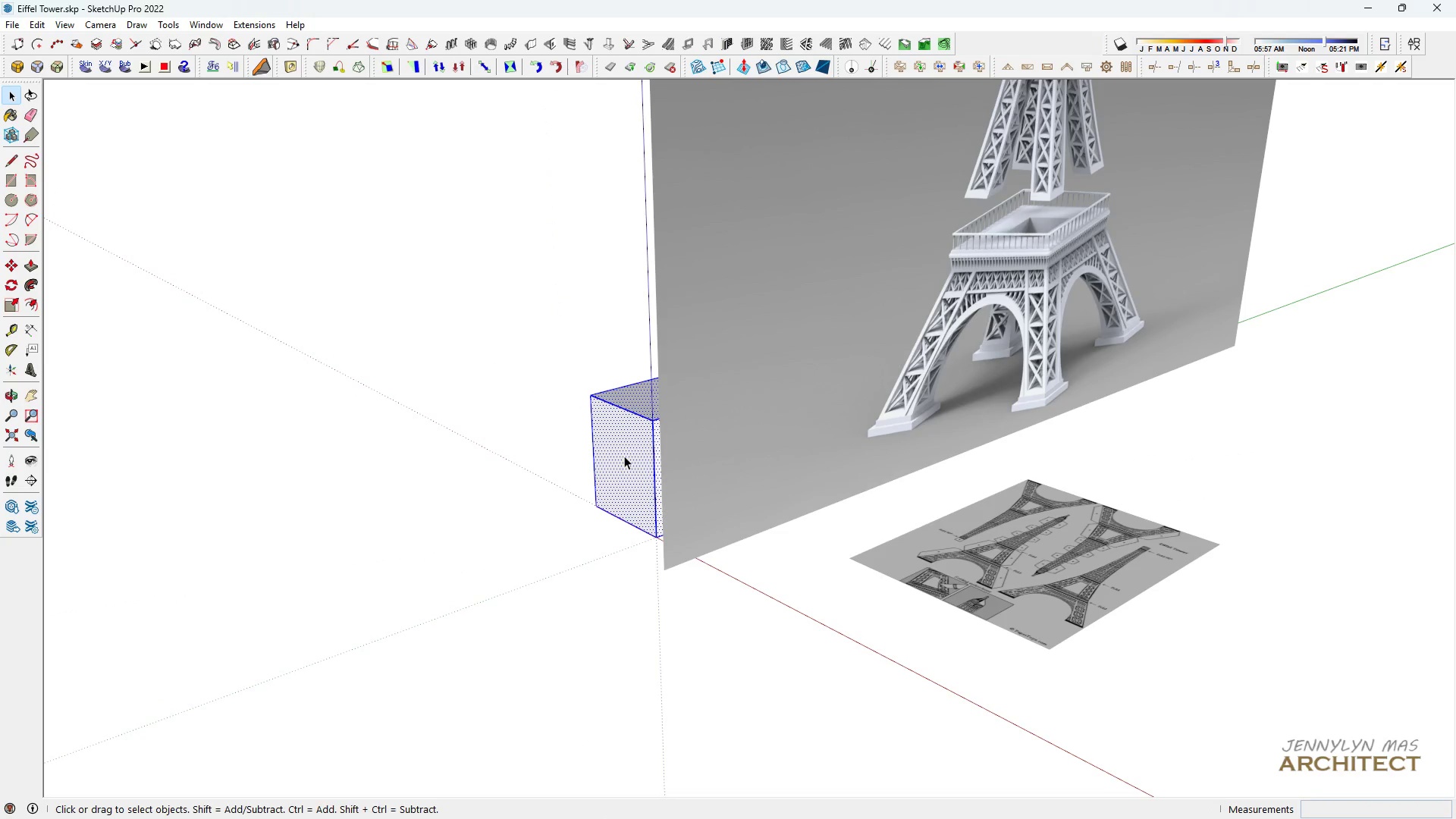 
key(Delete)
 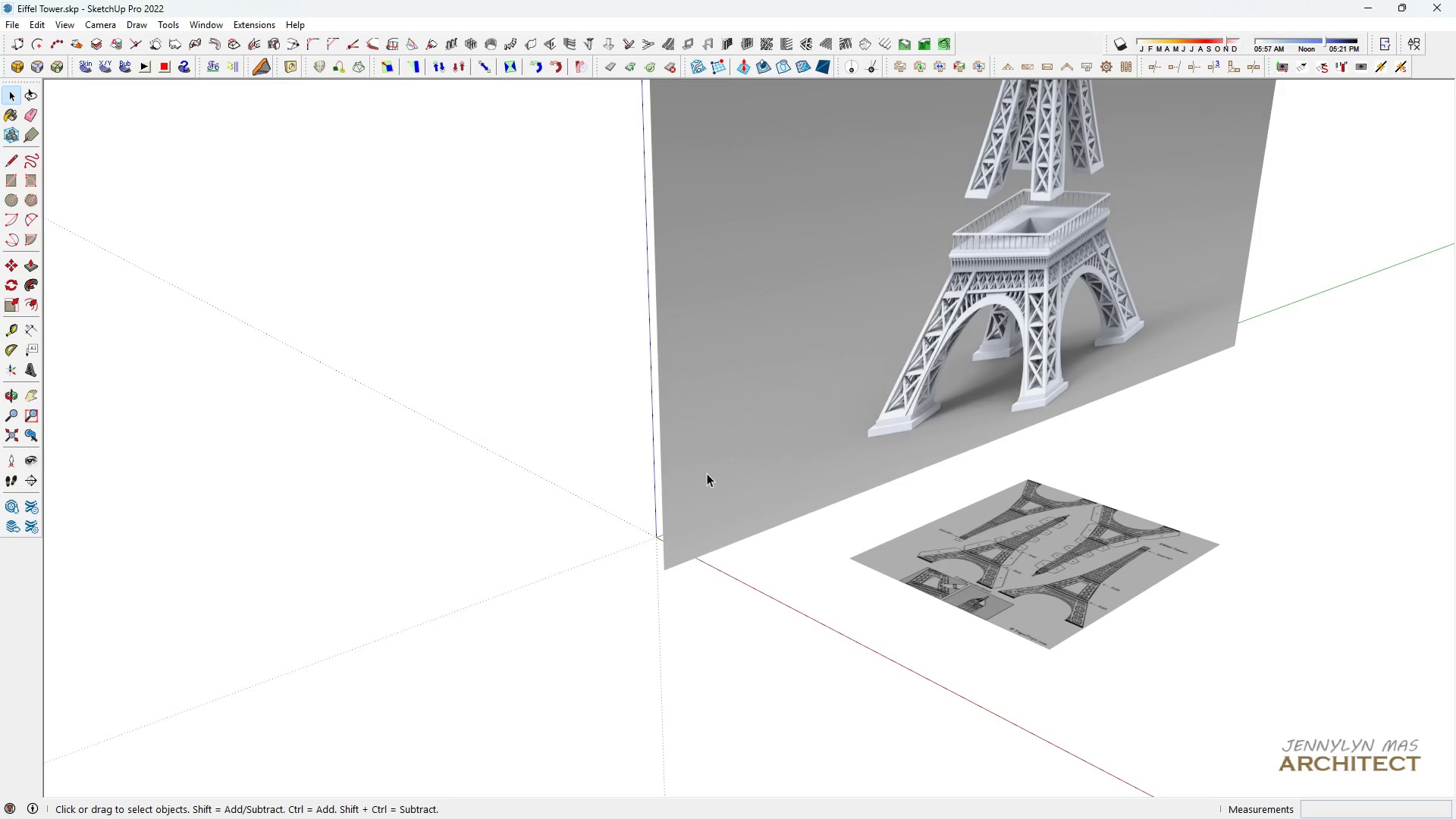 
left_click([707, 473])
 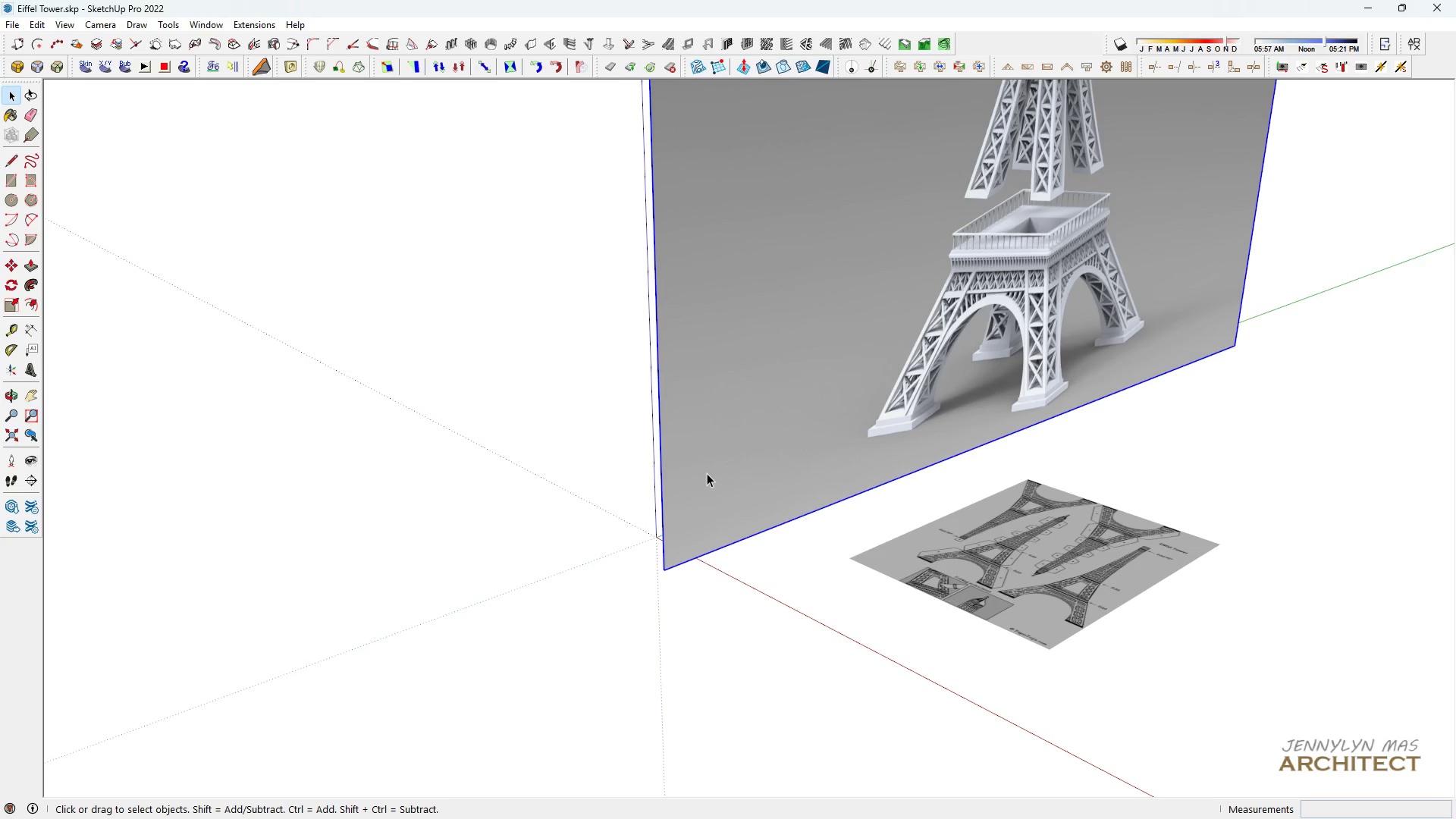 
key(Space)
 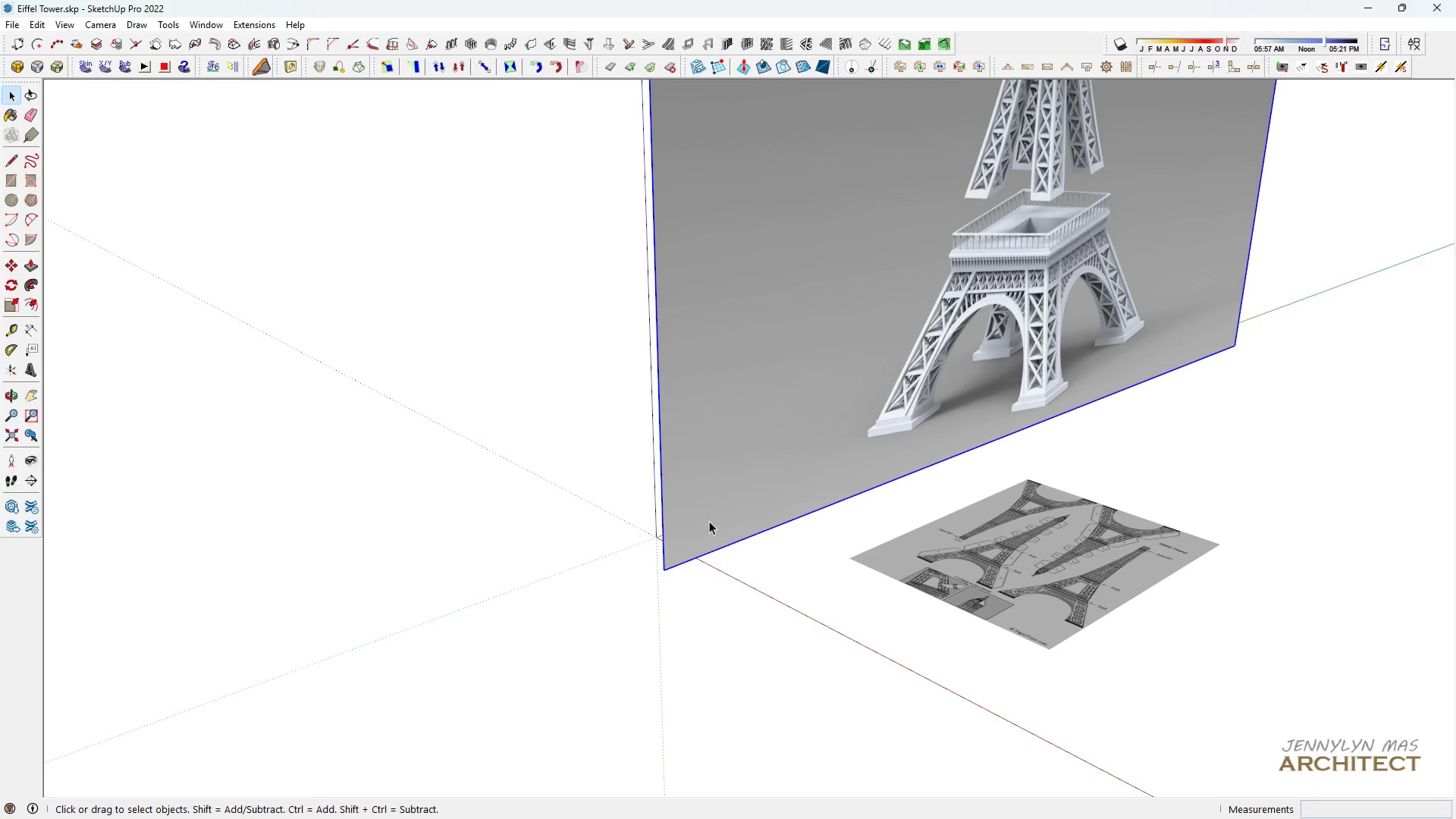 
key(M)
 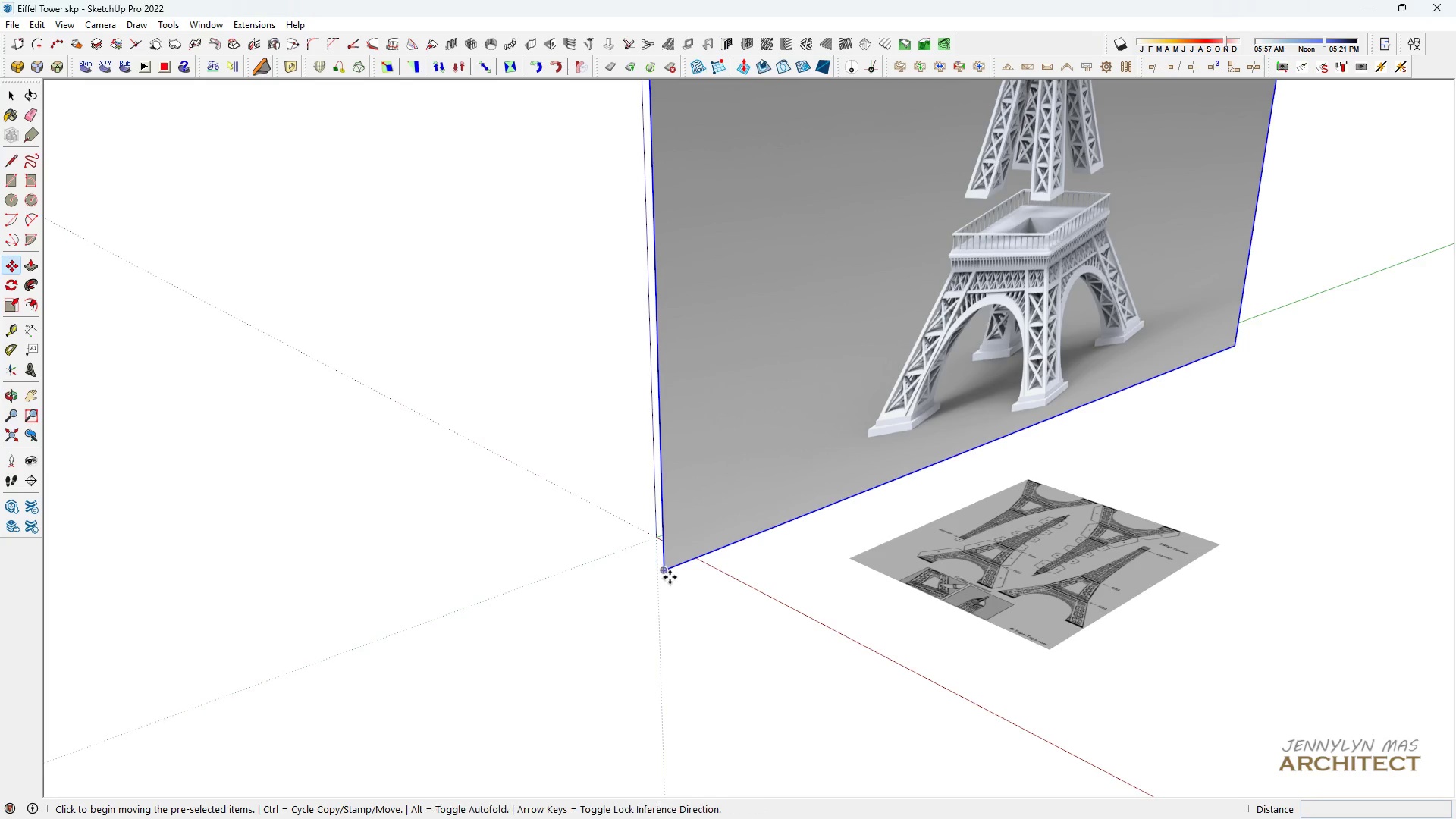 
left_click([670, 577])
 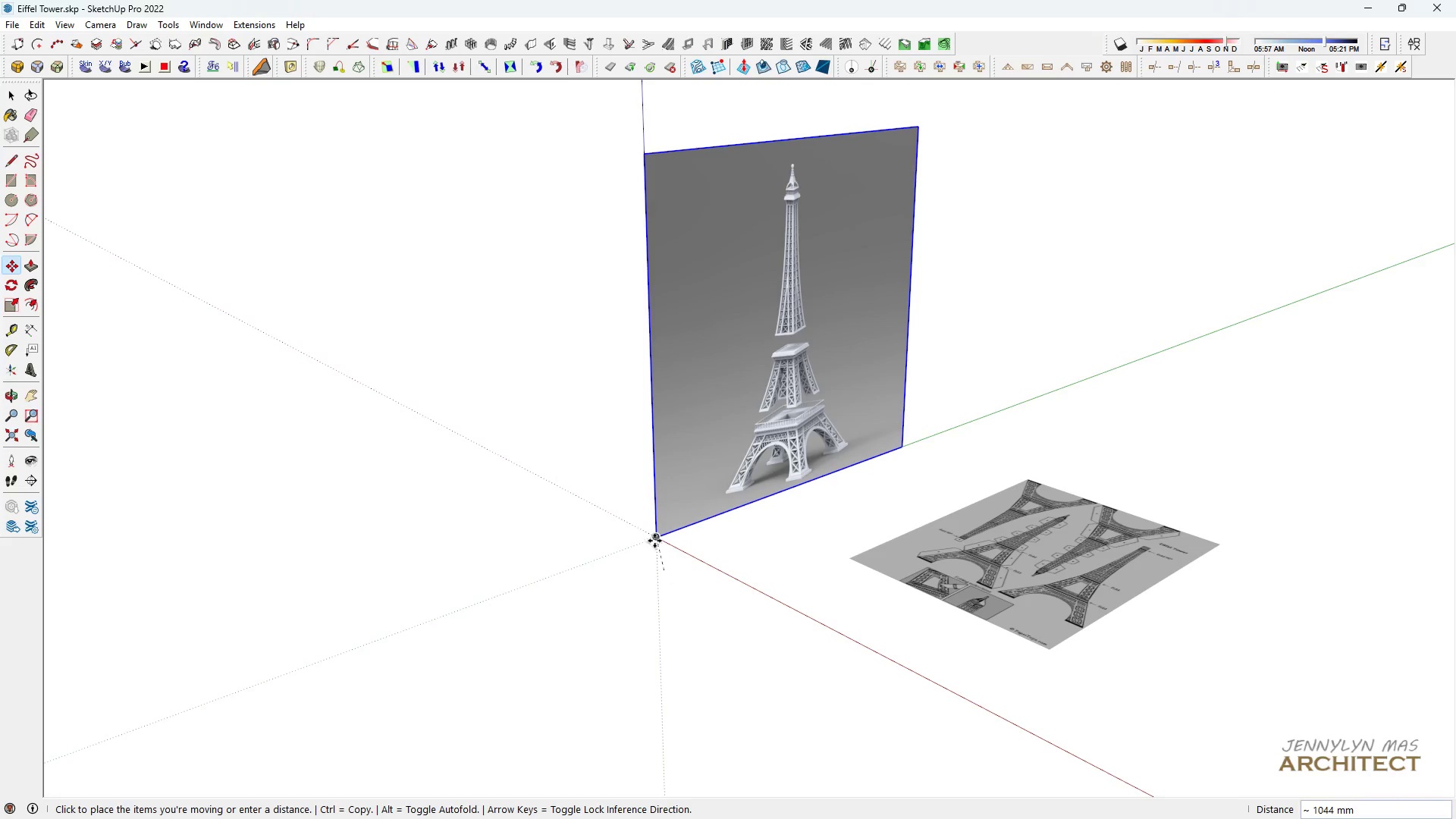 
left_click([654, 540])
 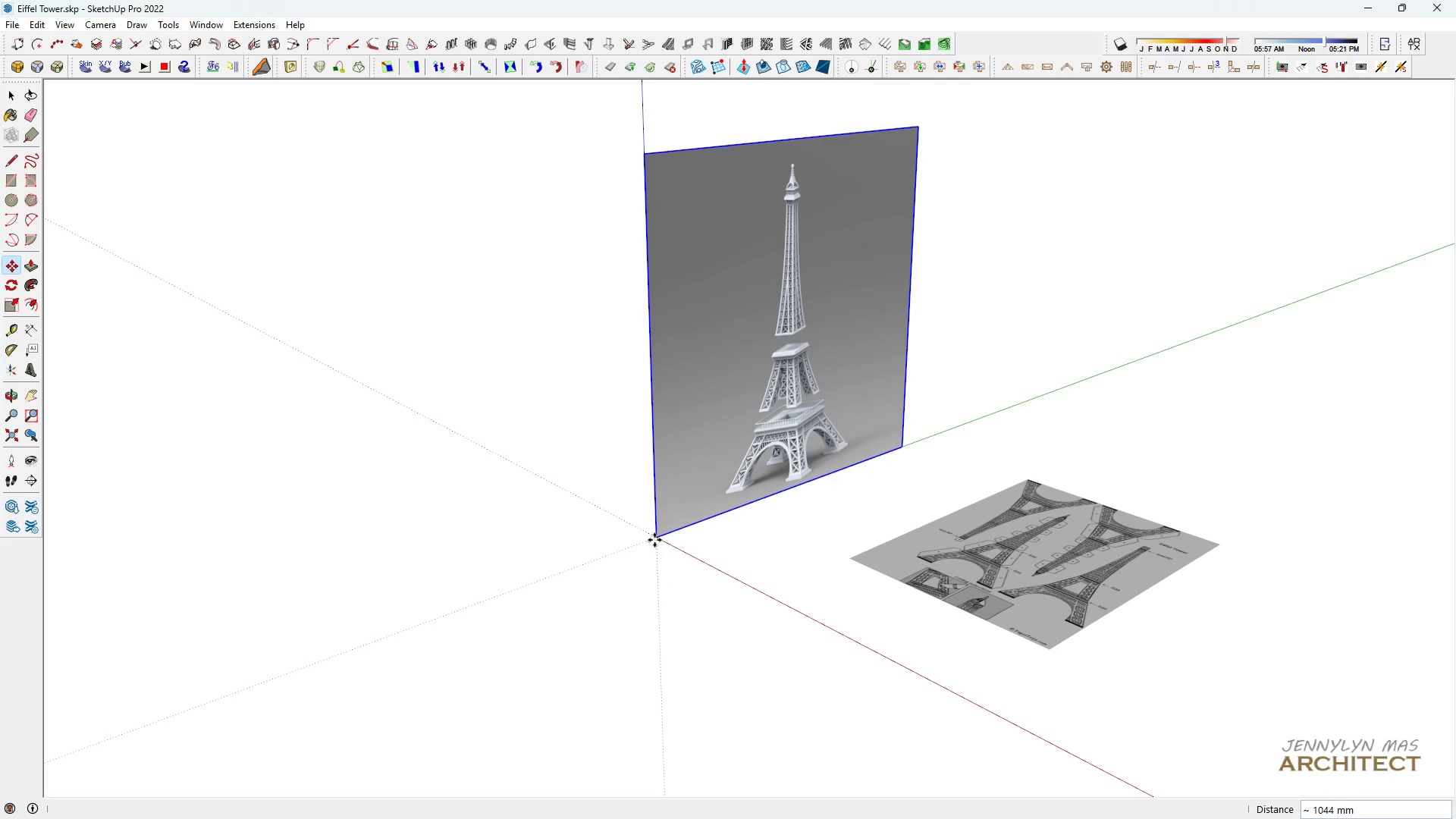 
key(Space)
 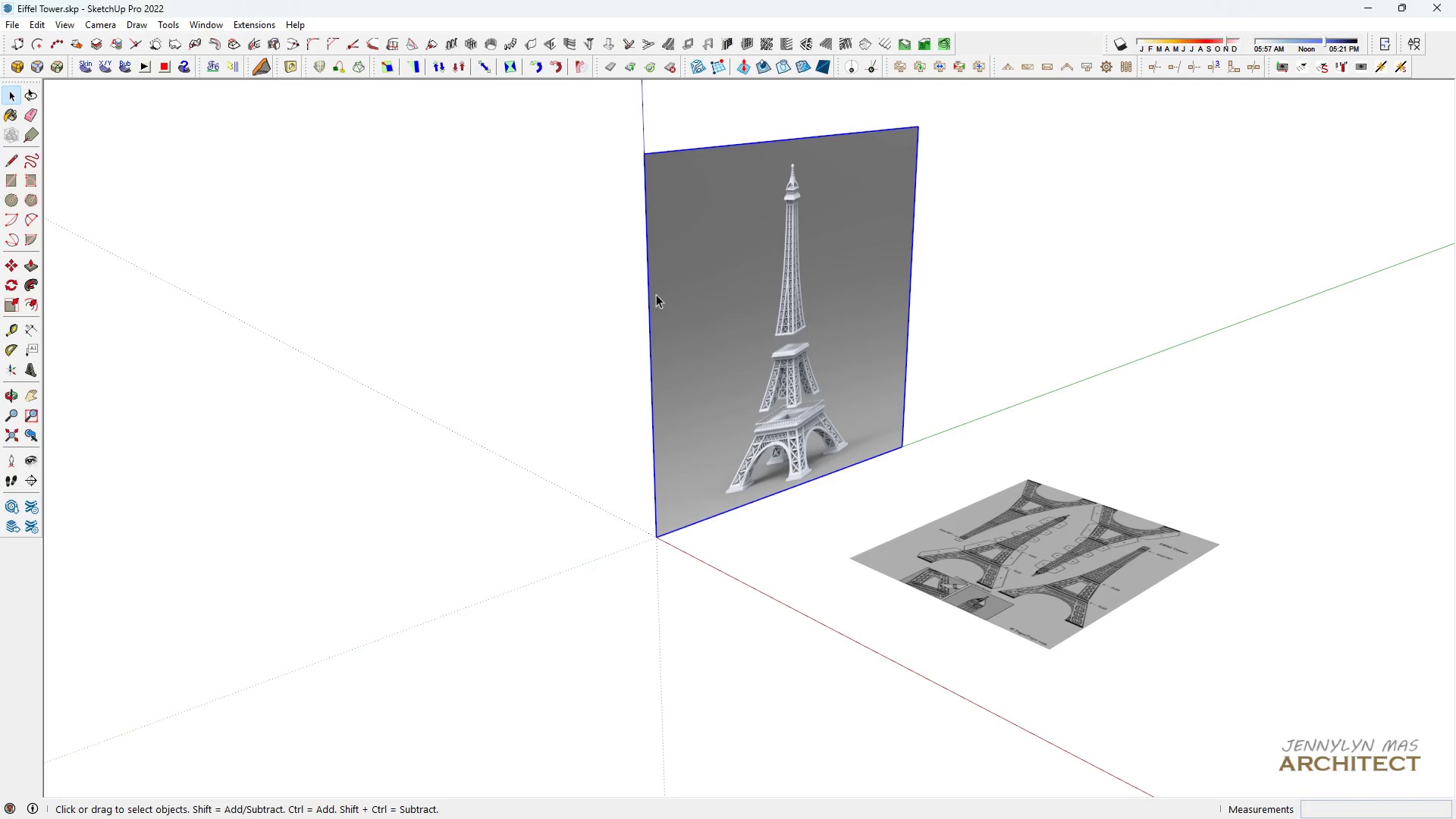 
scroll: coordinate [667, 385], scroll_direction: down, amount: 5.0
 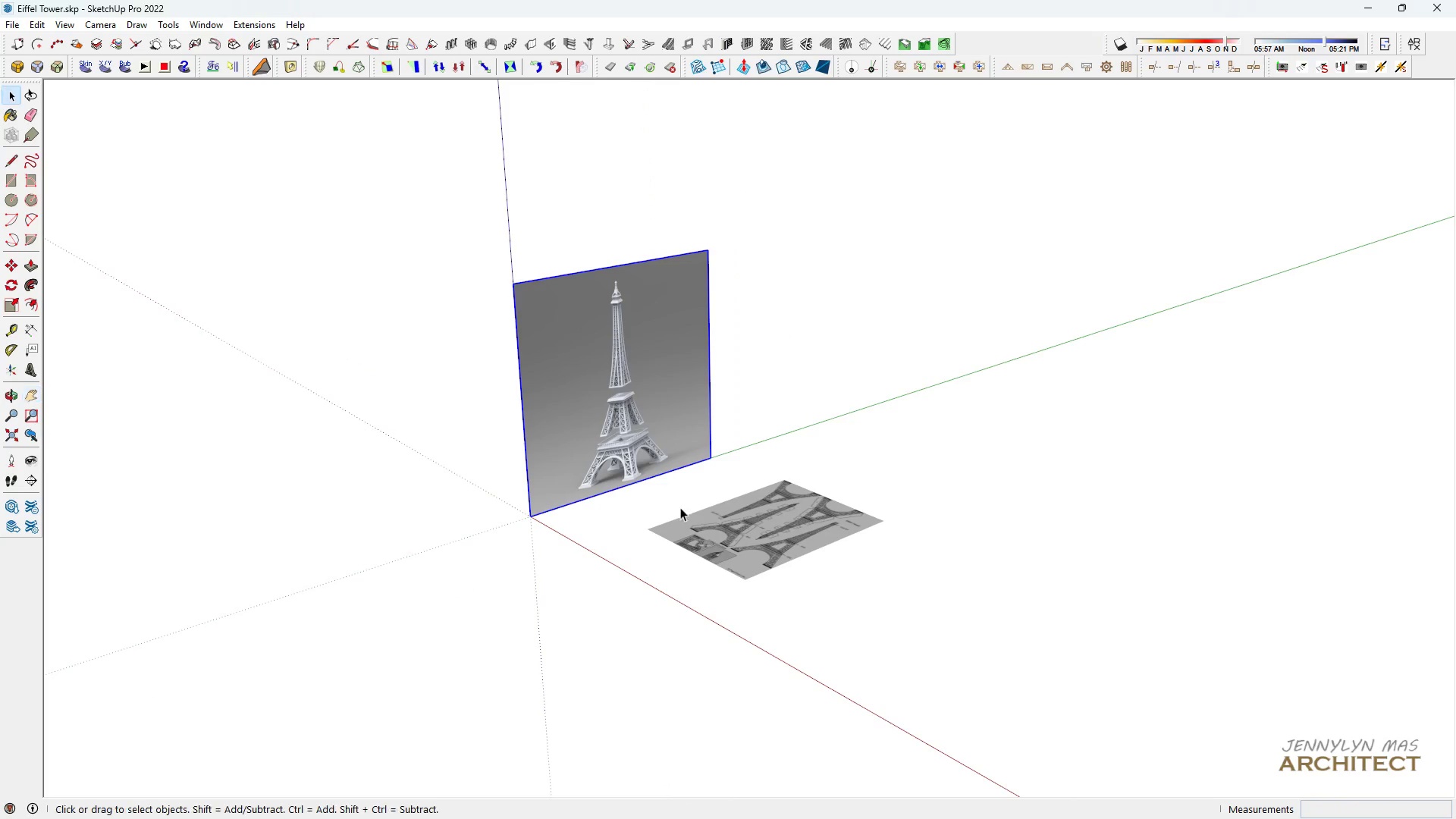 
key(H)
 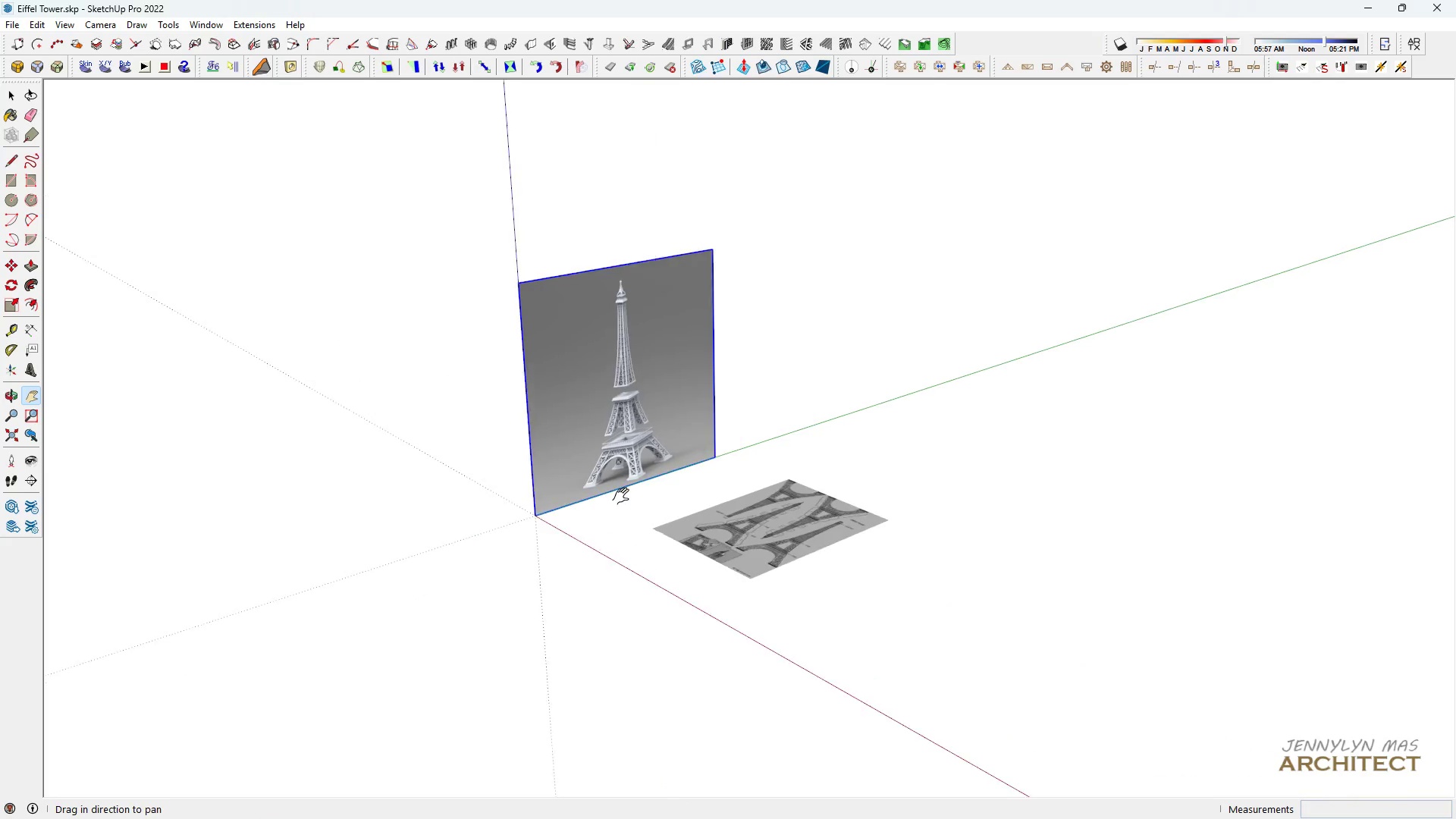 
key(Space)
 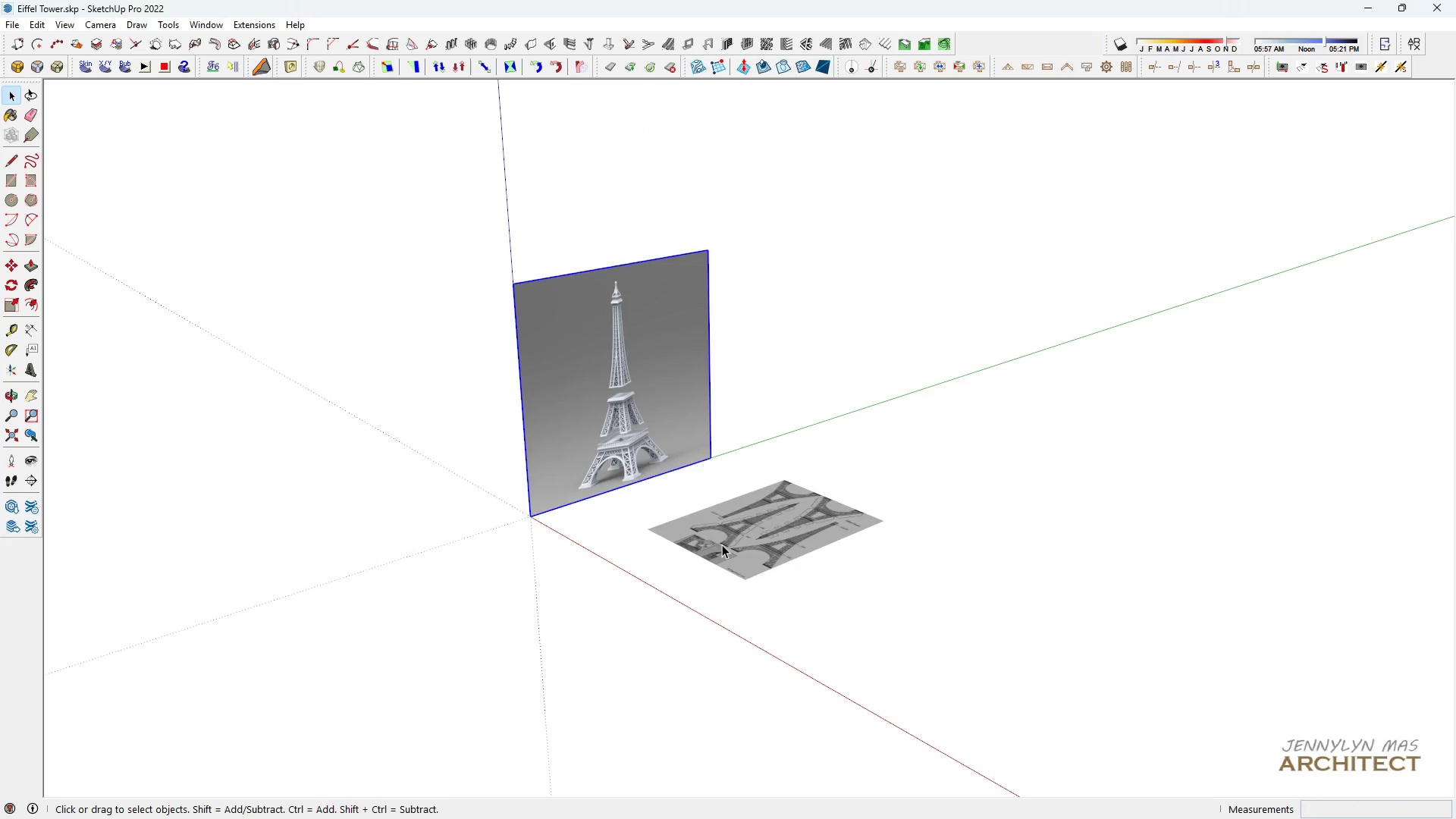 
double_click([722, 544])
 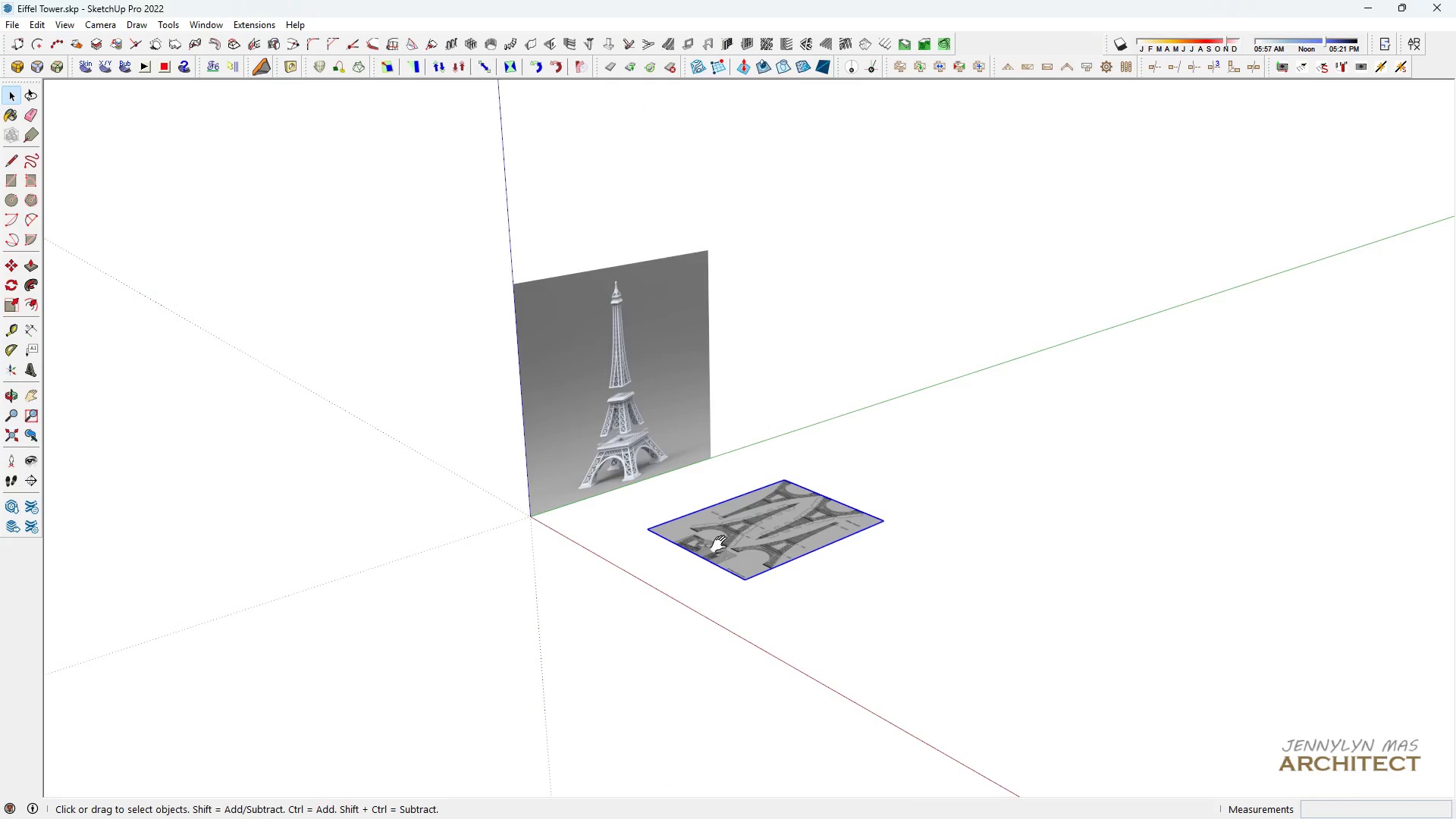 
type(hhhhhhhhhhhhhh mhhh)
 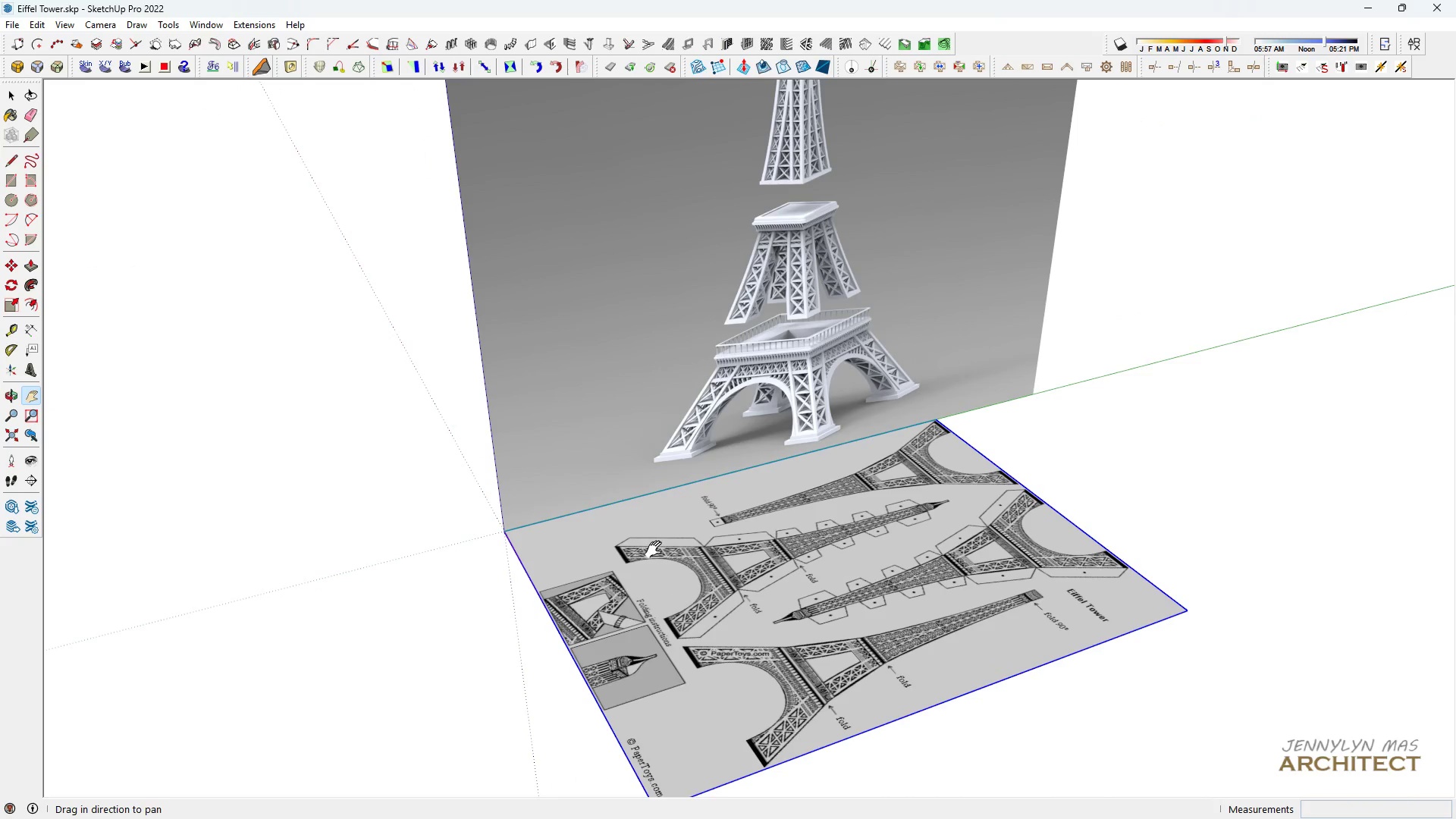 
scroll: coordinate [722, 545], scroll_direction: up, amount: 12.0
 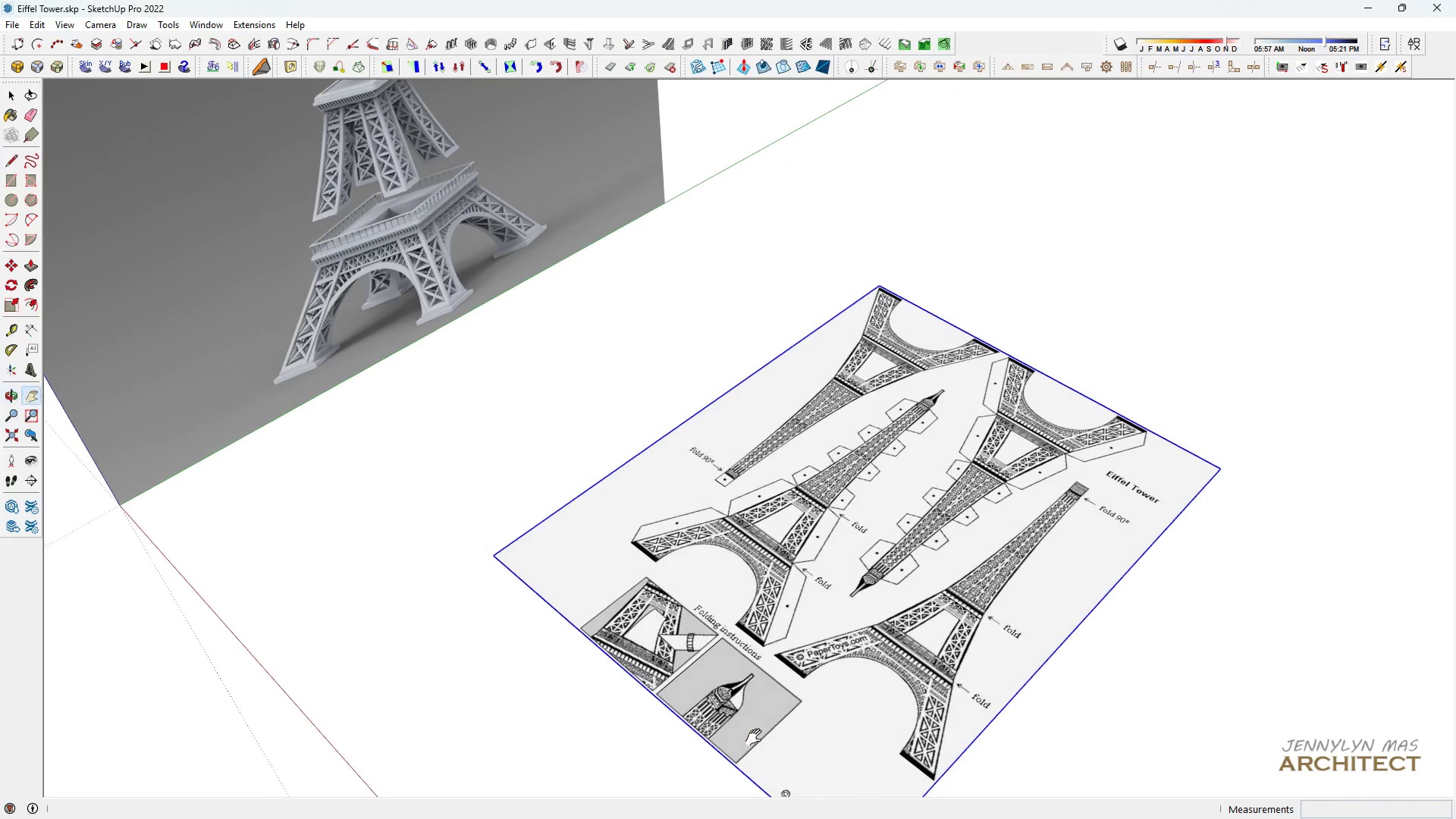 
scroll: coordinate [757, 733], scroll_direction: down, amount: 2.0
 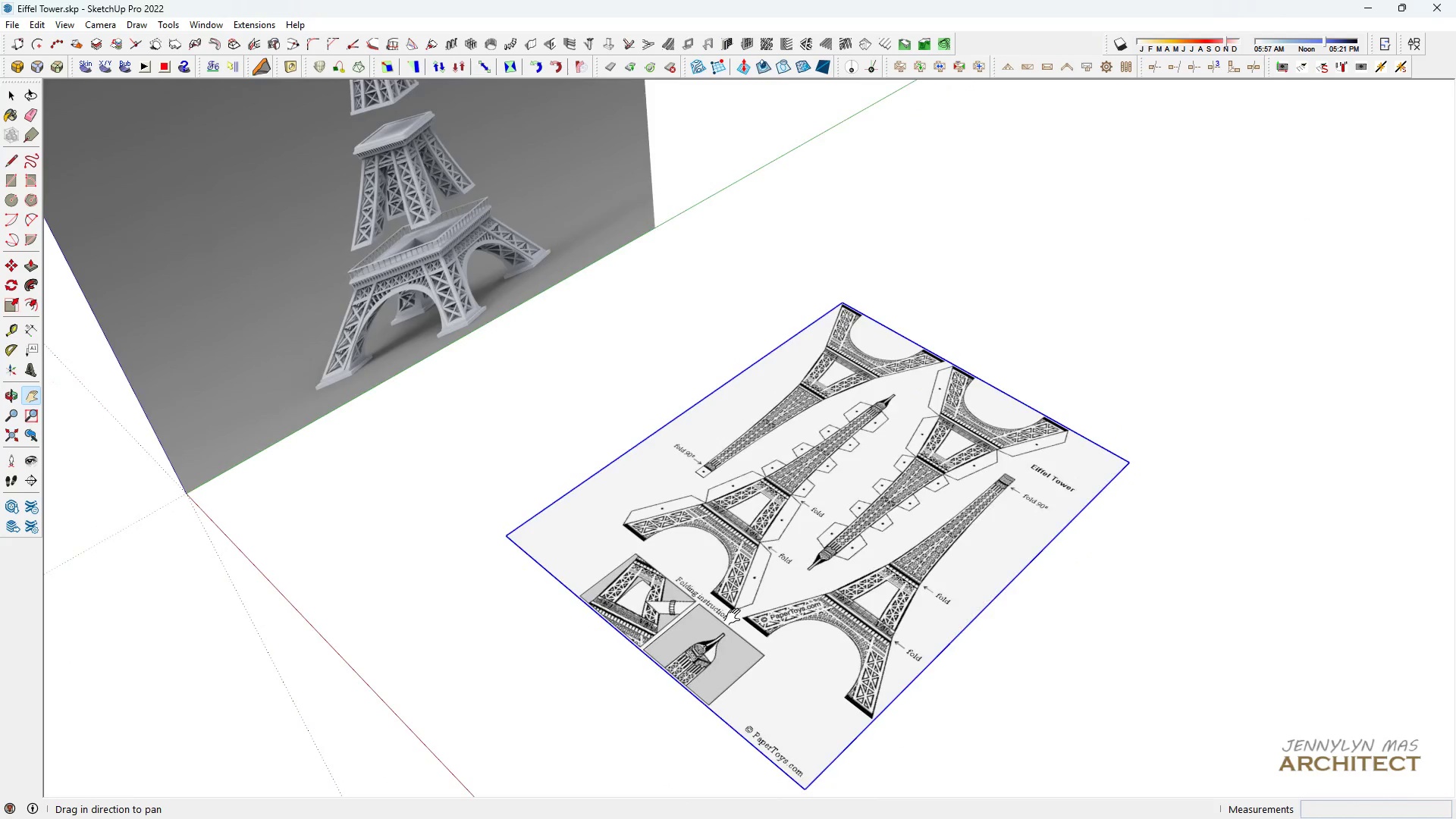 
scroll: coordinate [758, 535], scroll_direction: up, amount: 16.0
 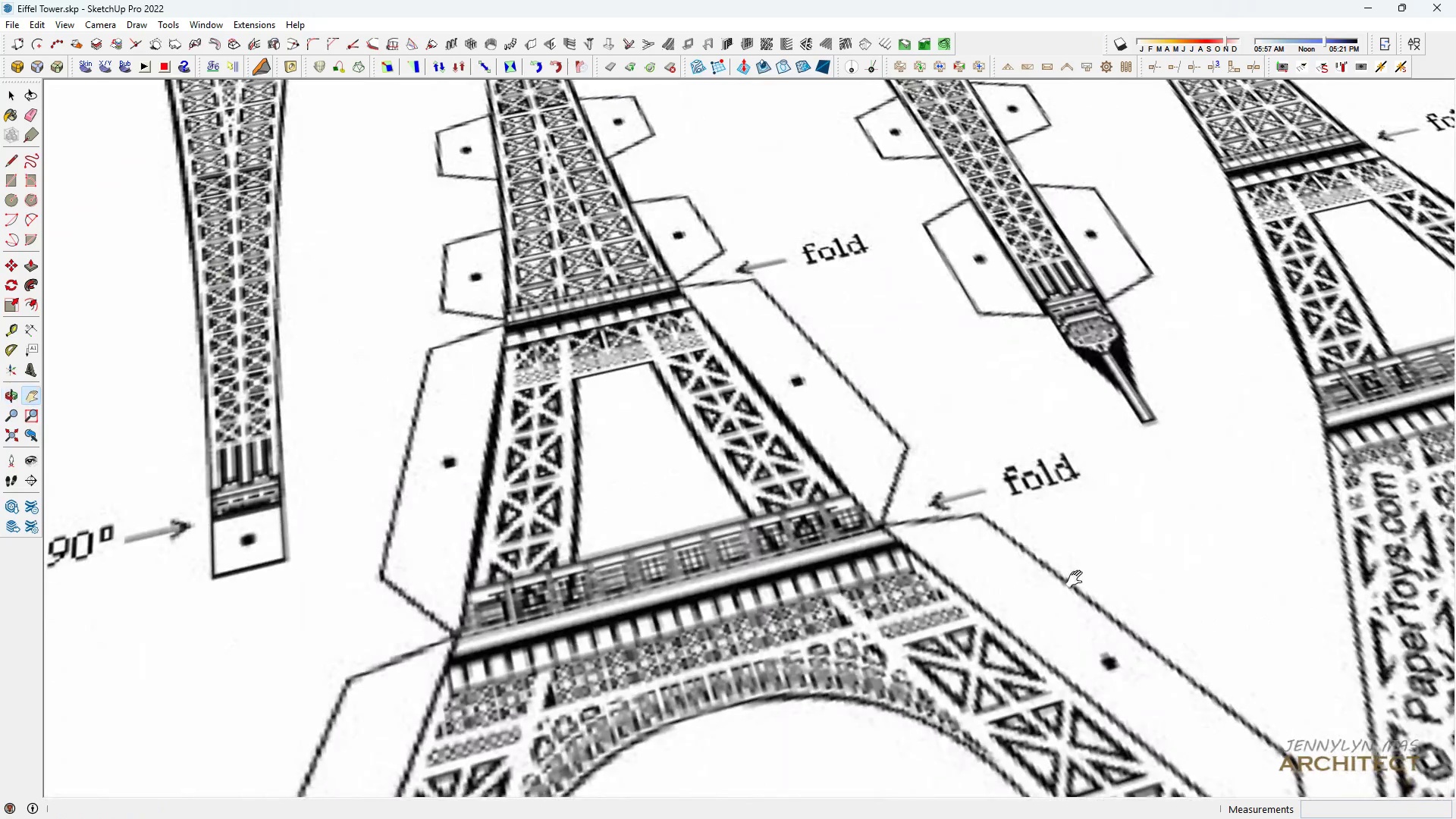 
scroll: coordinate [497, 297], scroll_direction: down, amount: 17.0
 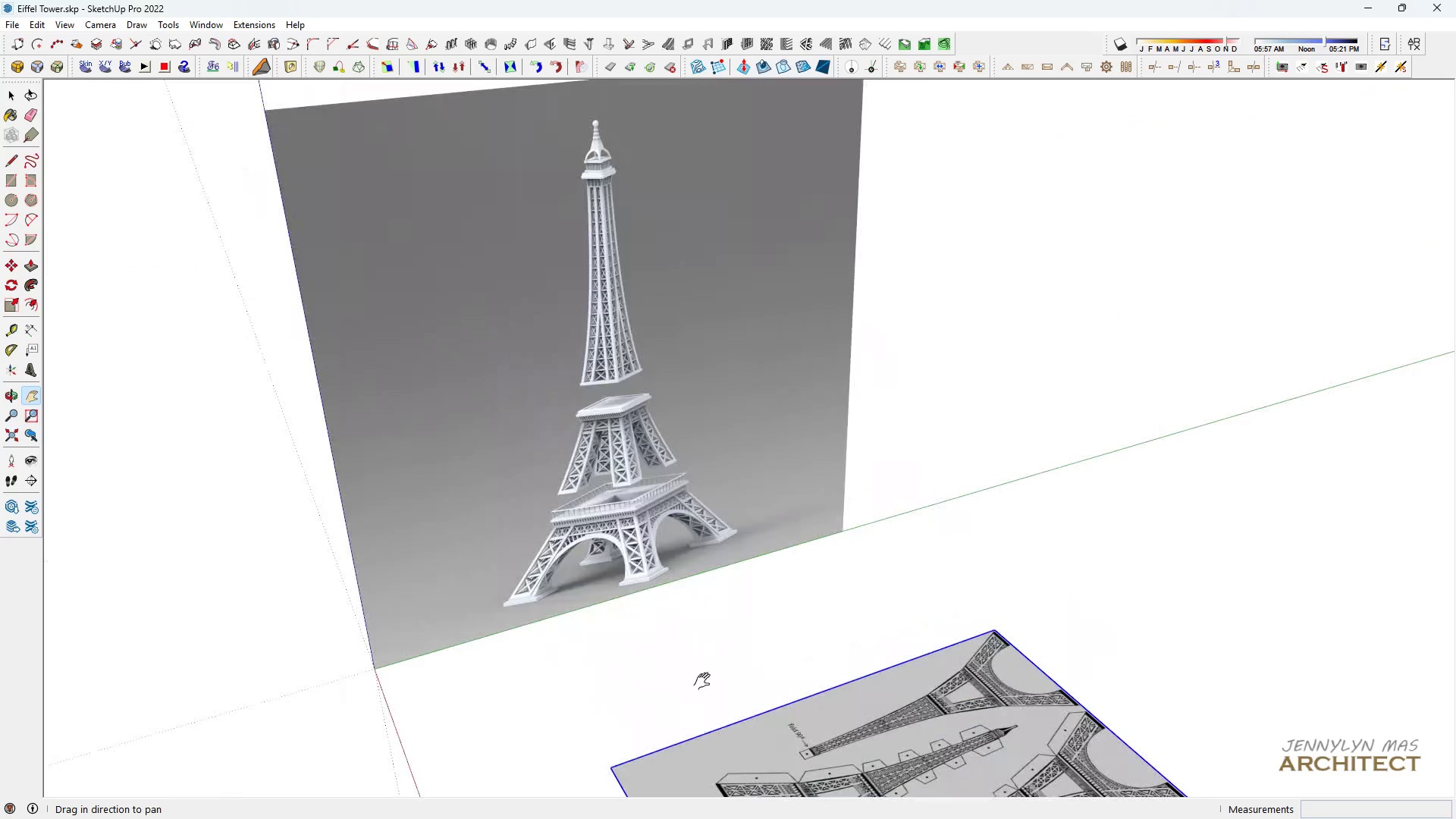 
scroll: coordinate [634, 453], scroll_direction: up, amount: 2.0
 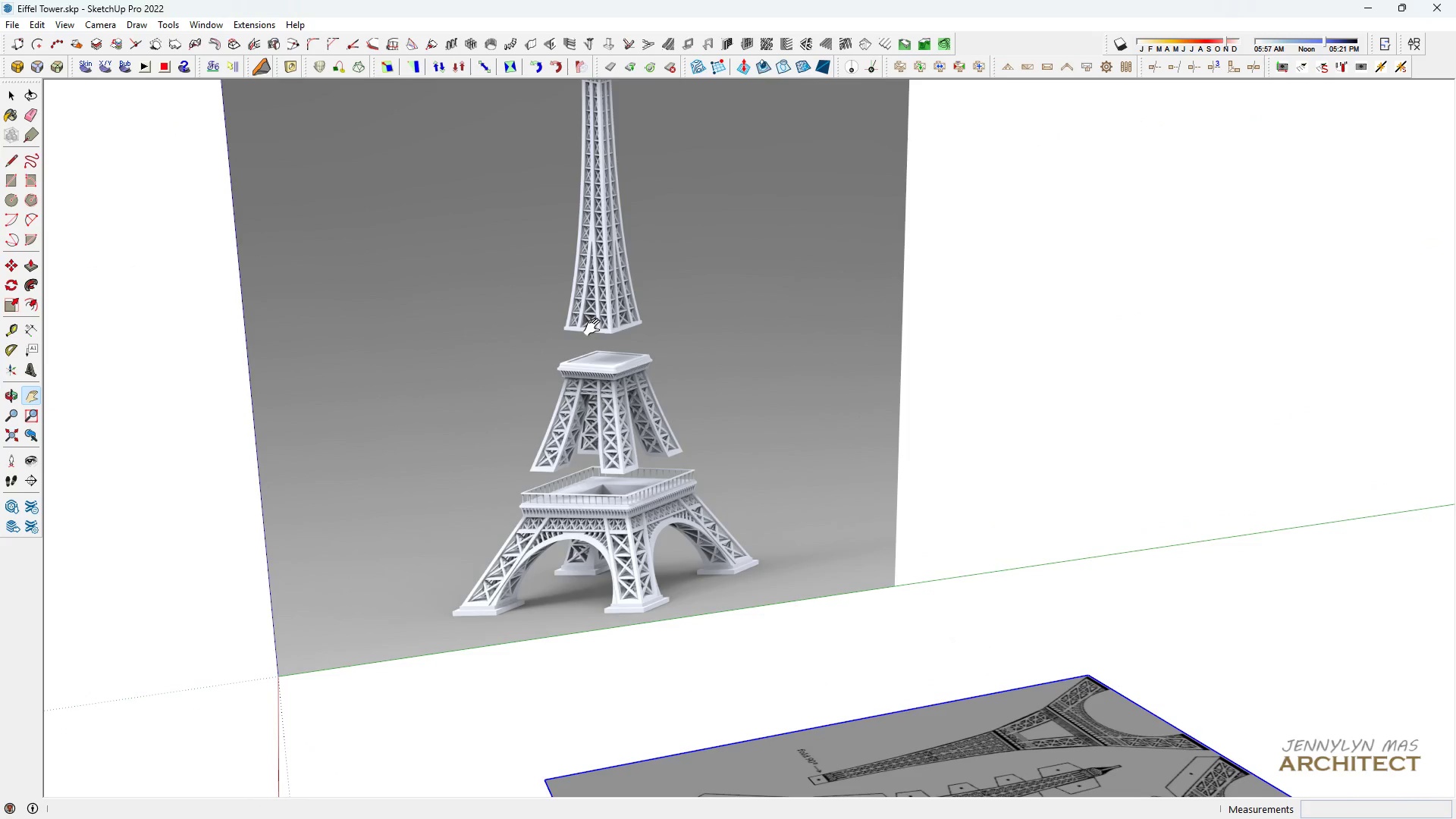 
scroll: coordinate [541, 464], scroll_direction: down, amount: 10.0
 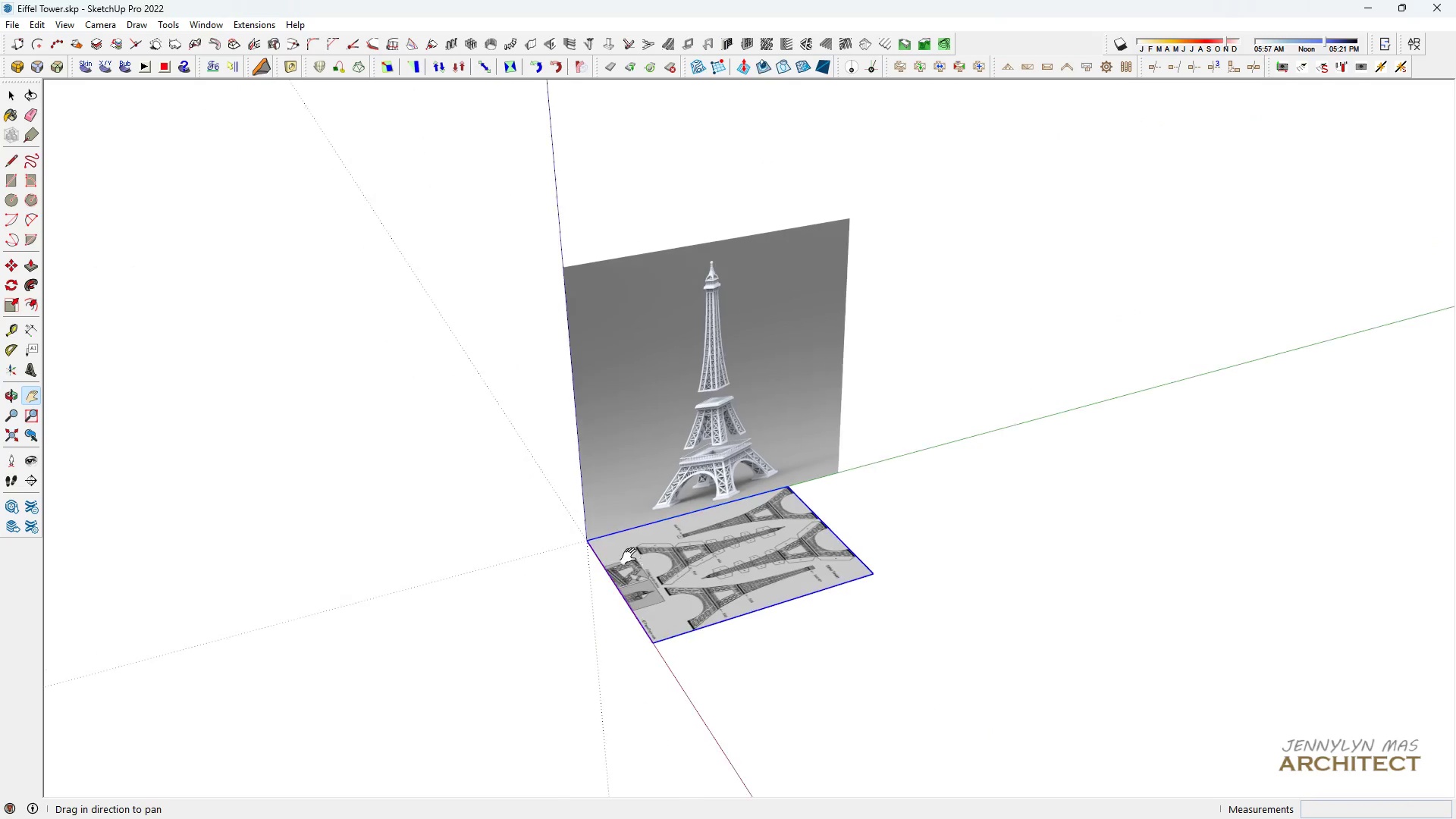 
scroll: coordinate [656, 550], scroll_direction: up, amount: 8.0
 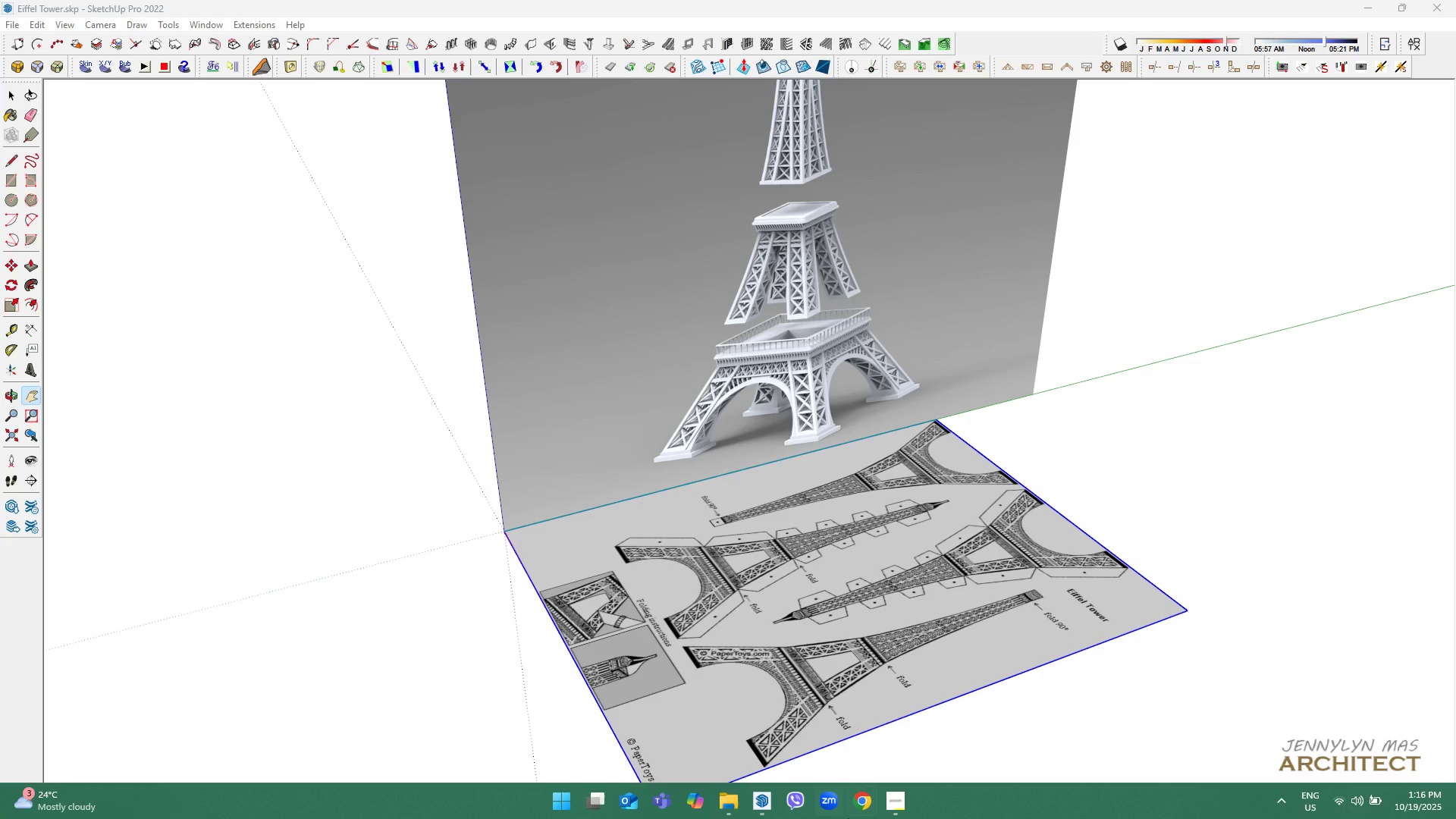 
left_click([861, 817])
 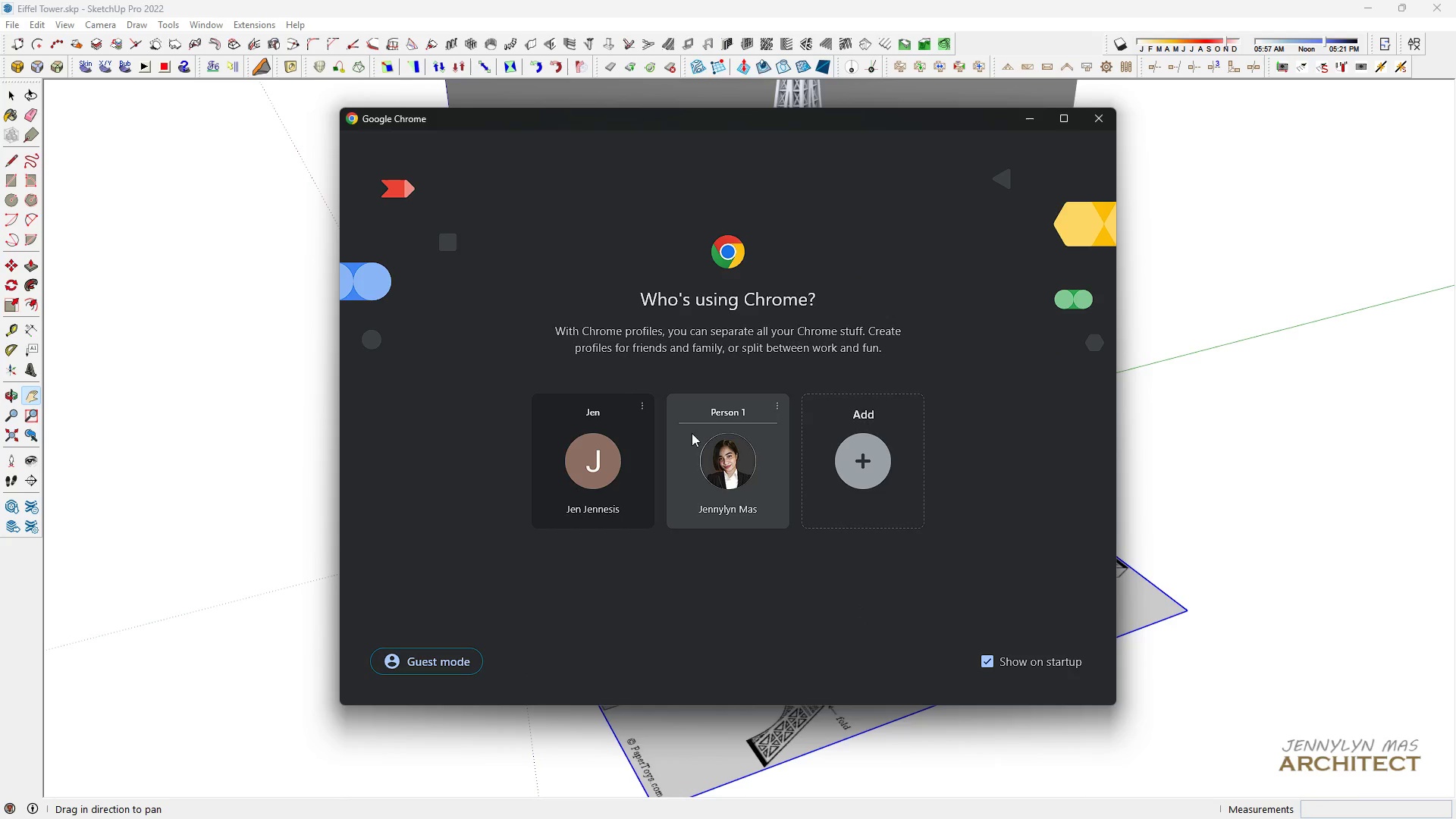 
left_click([635, 448])
 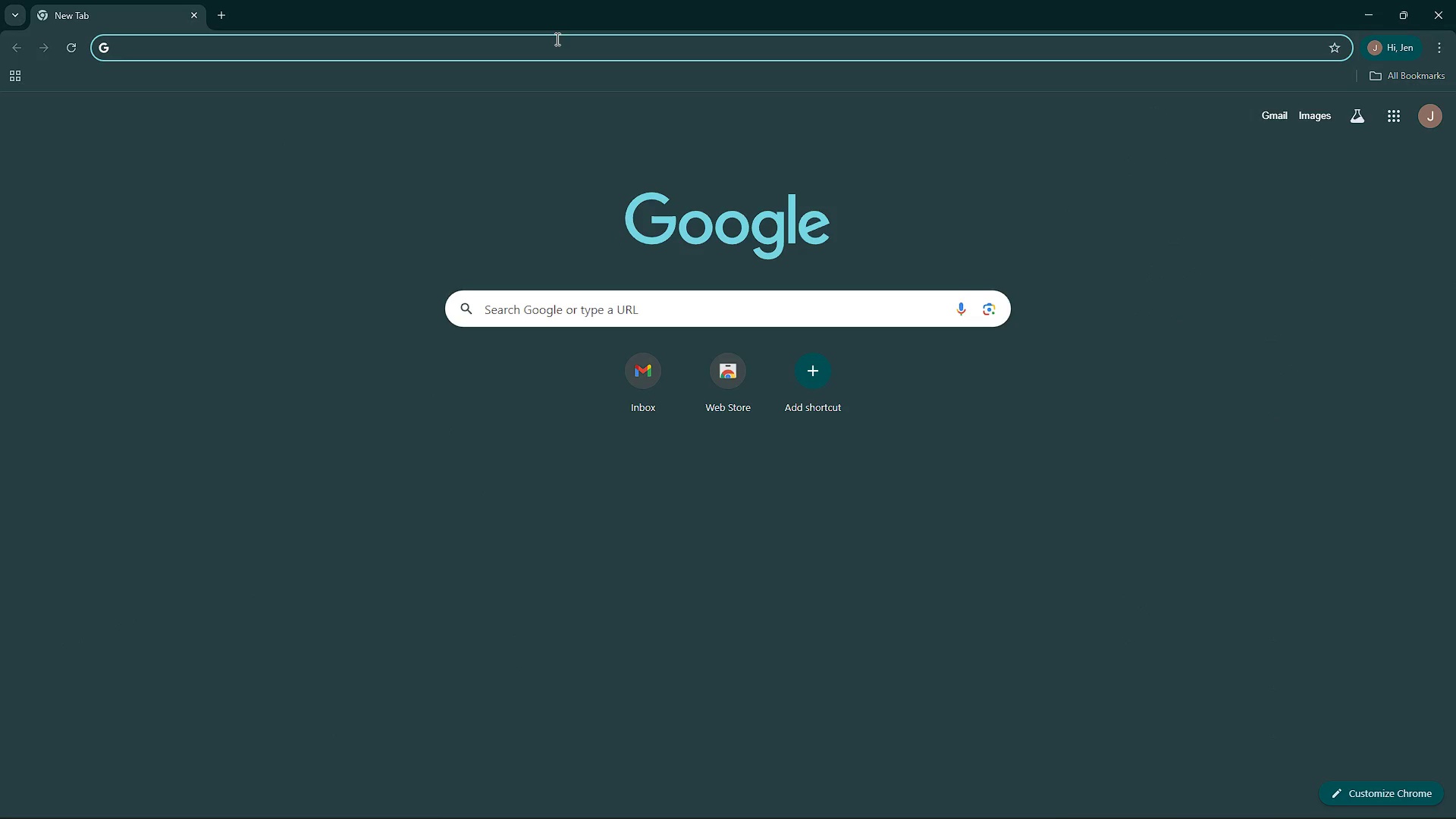 
left_click([556, 39])
 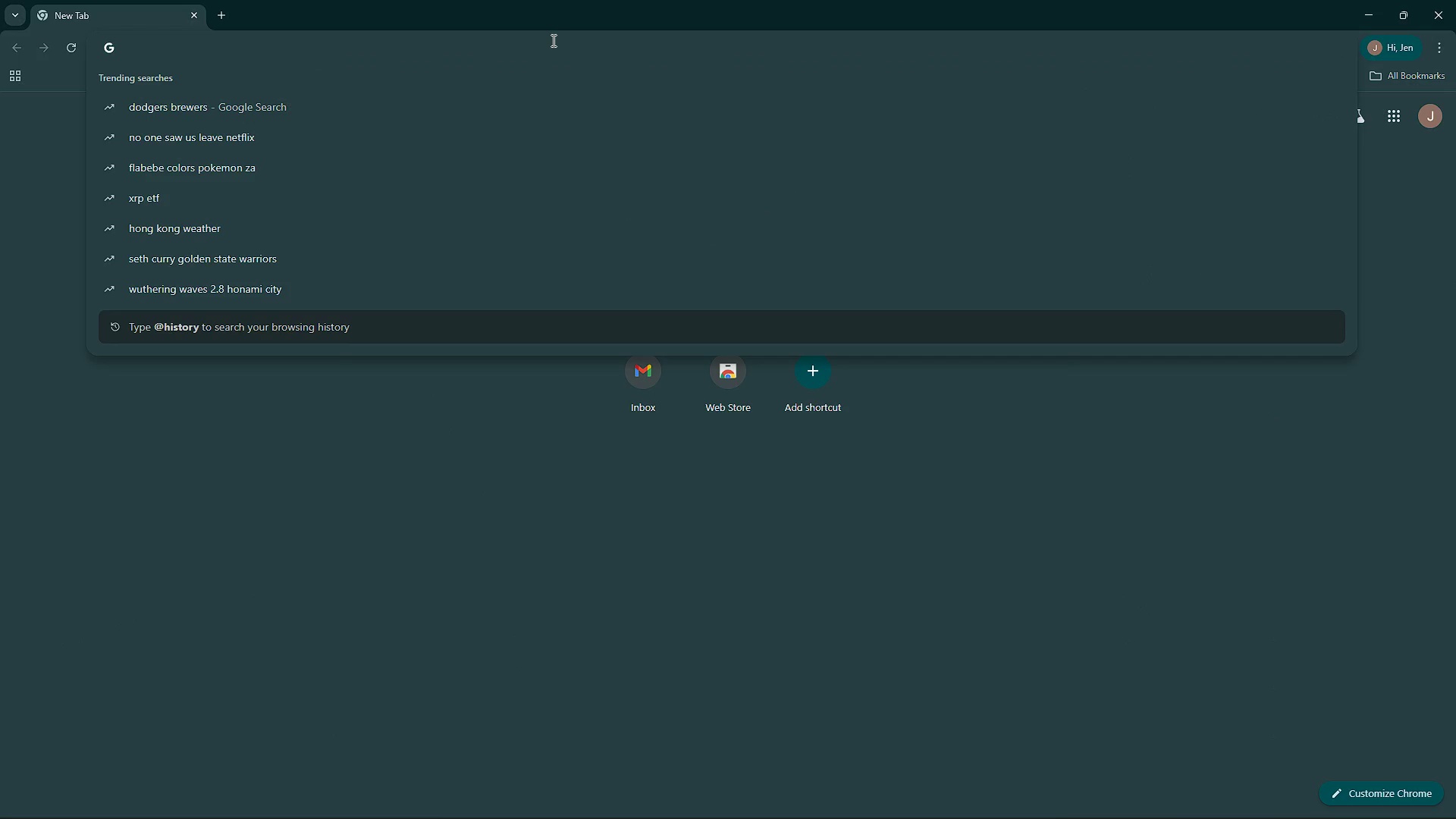 
key(Backspace)
key(Backspace)
type(what is the dimension of eiffel tower - base)
 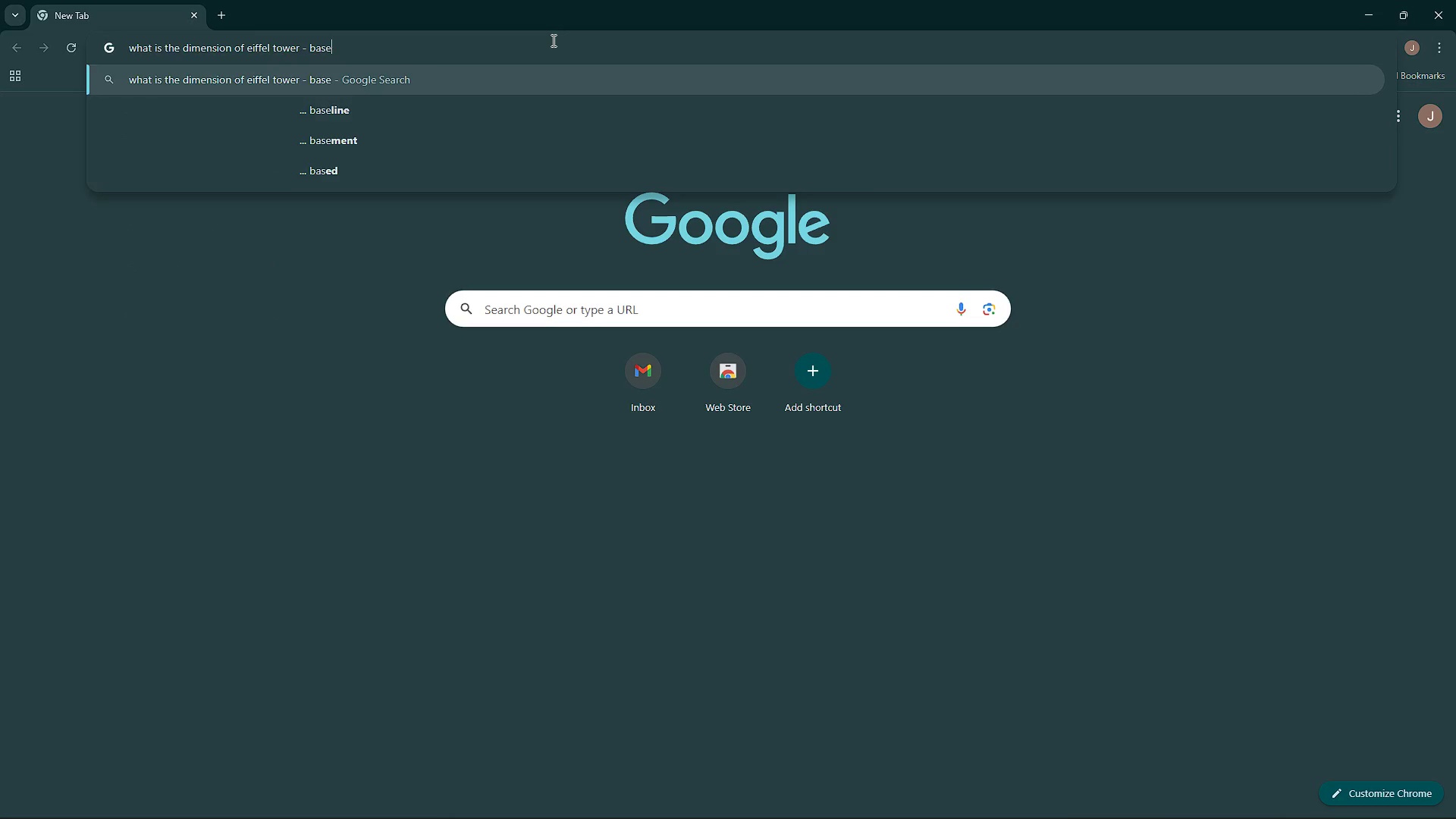 
key(Enter)
 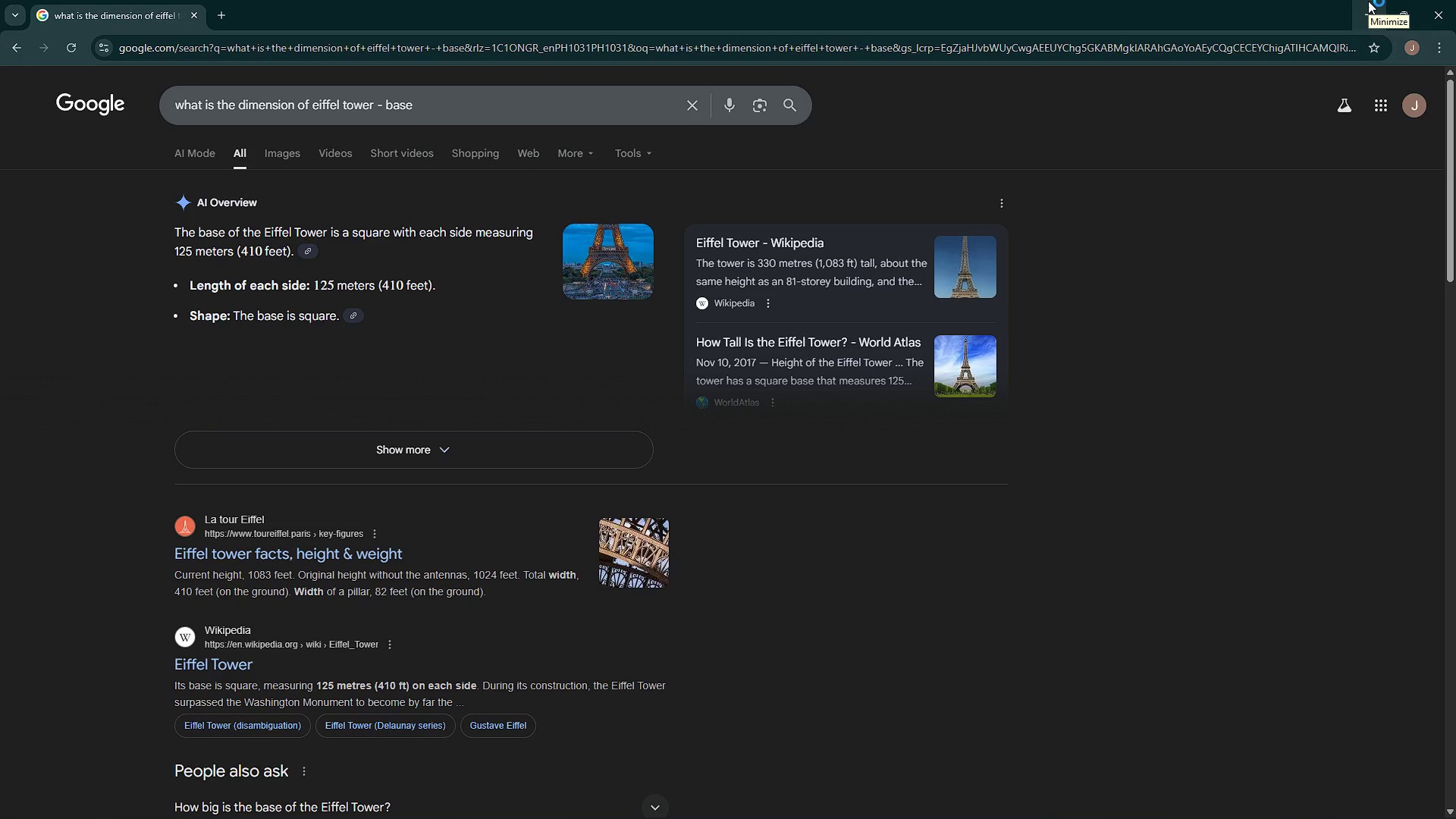 
wait(13.57)
 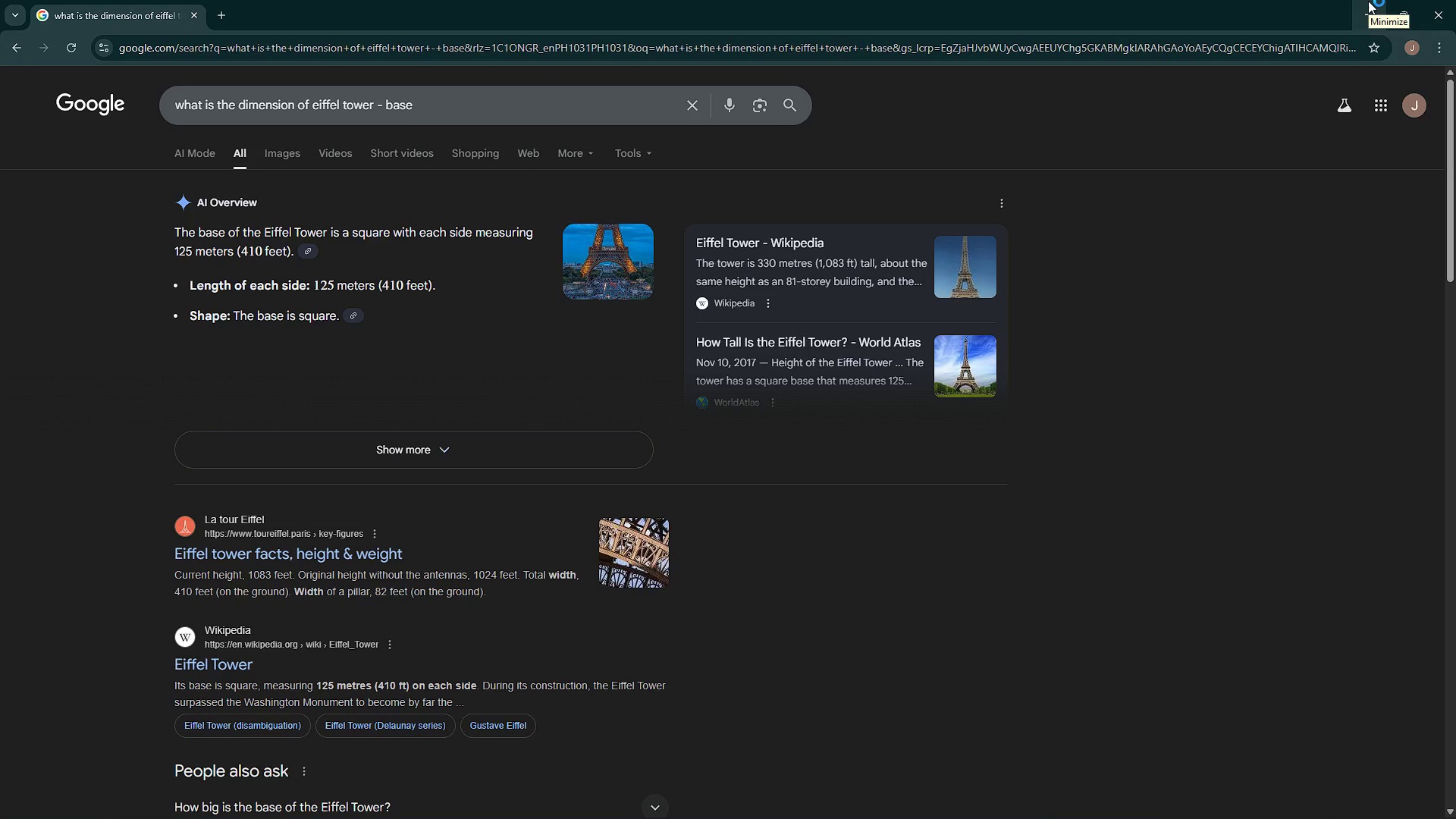 
left_click([528, 818])
 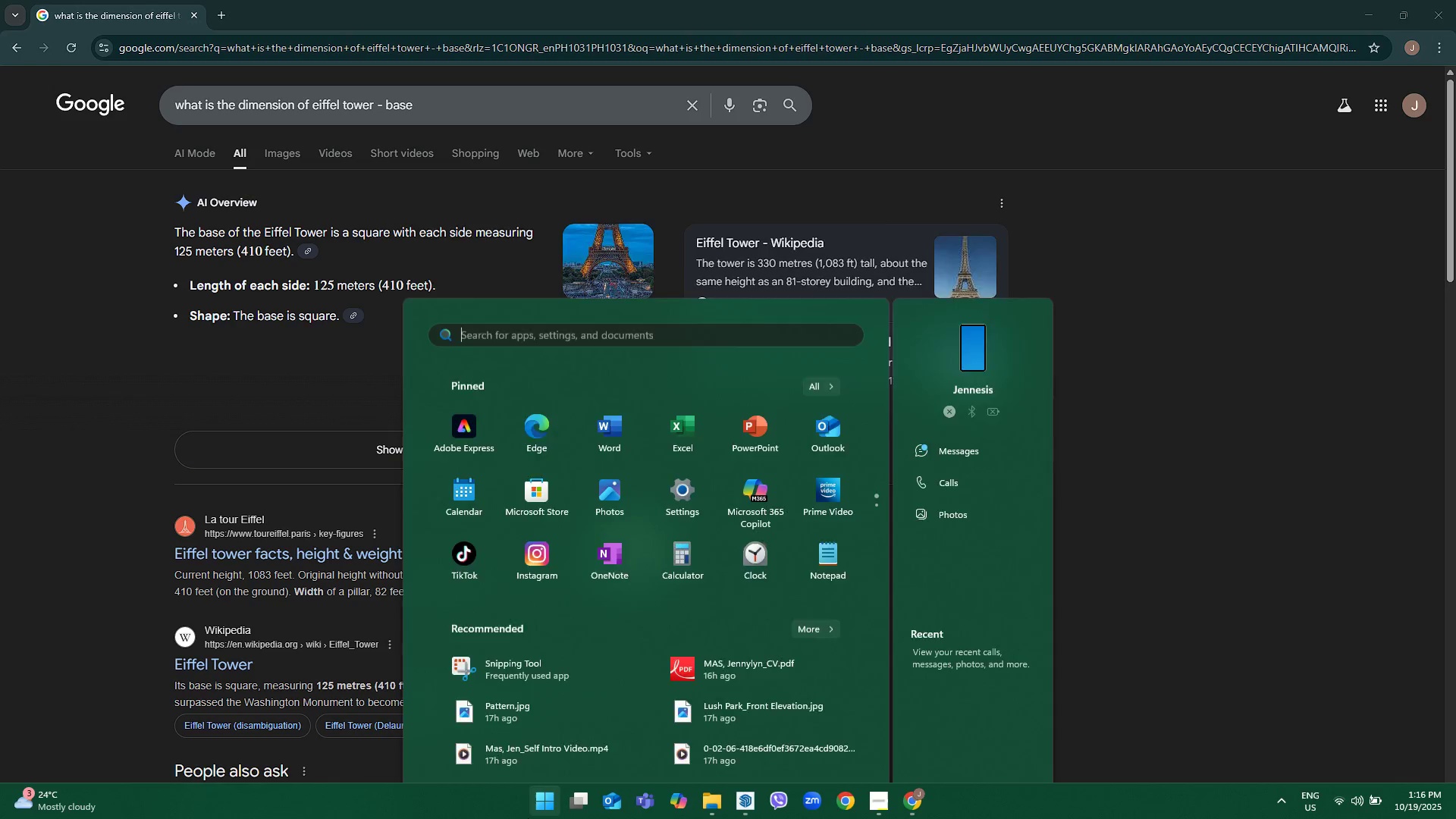 
type(cal)
 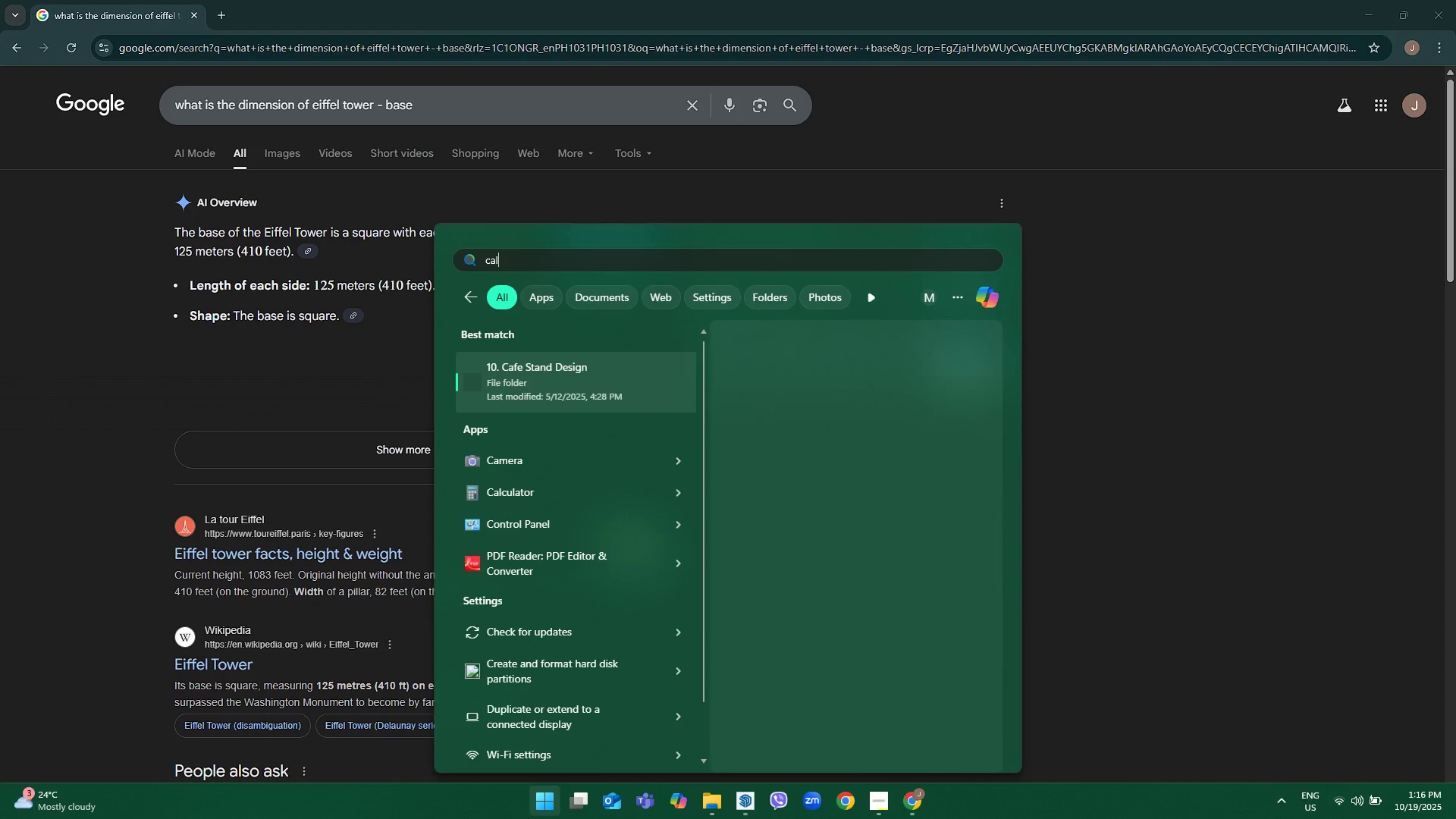 
key(Enter)
 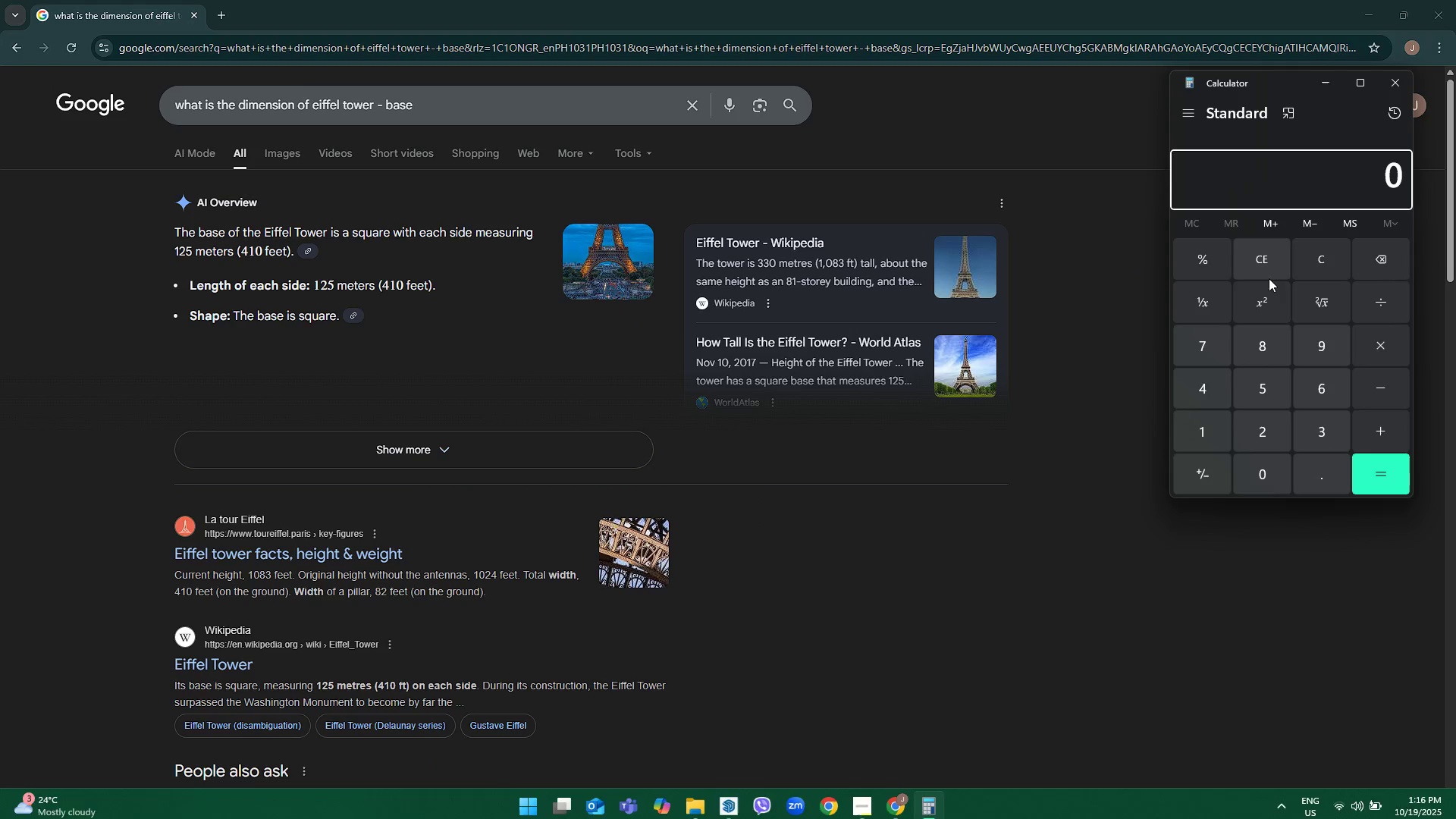 
left_click([1307, 253])
 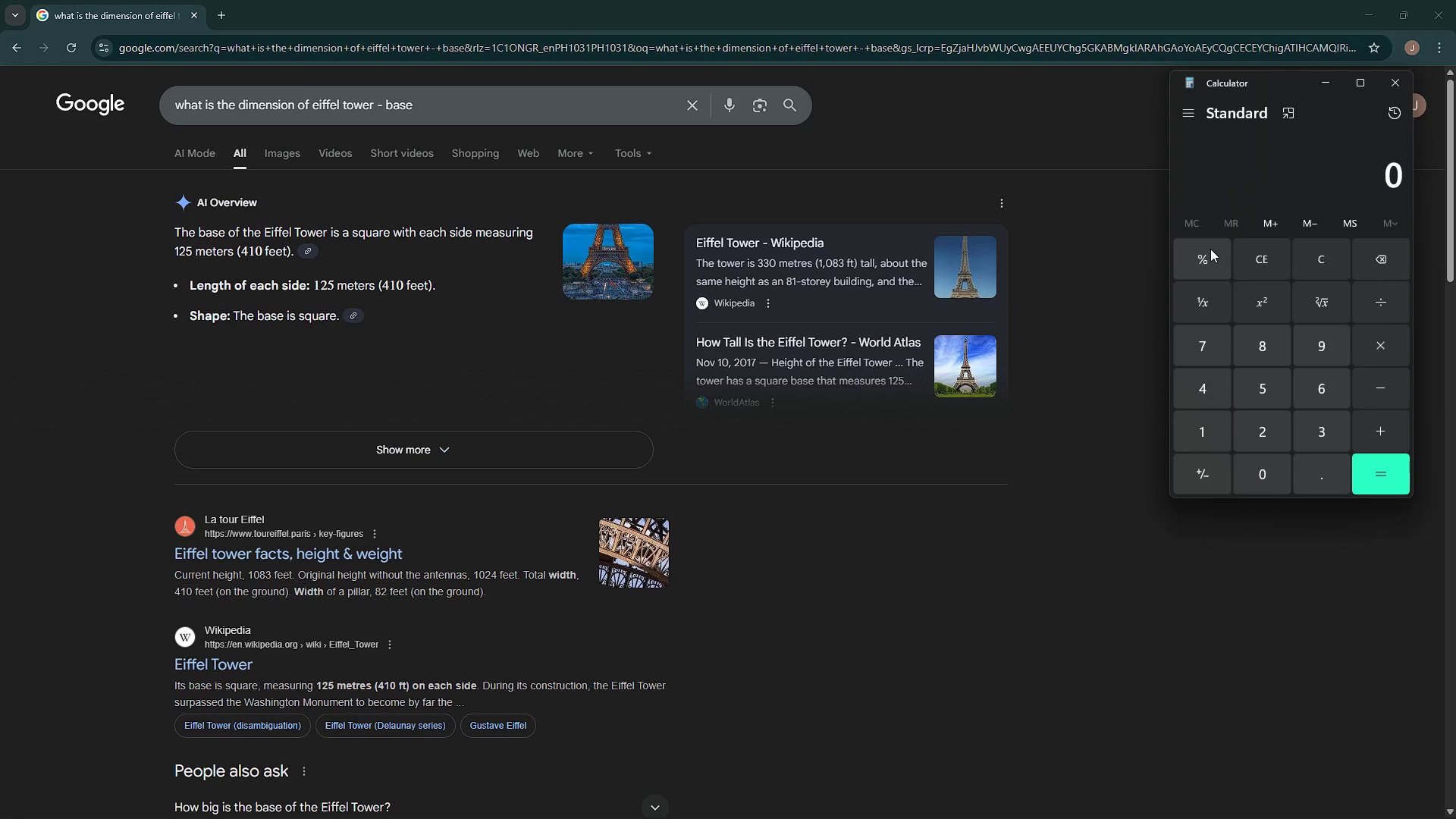 
type(125000/100)
 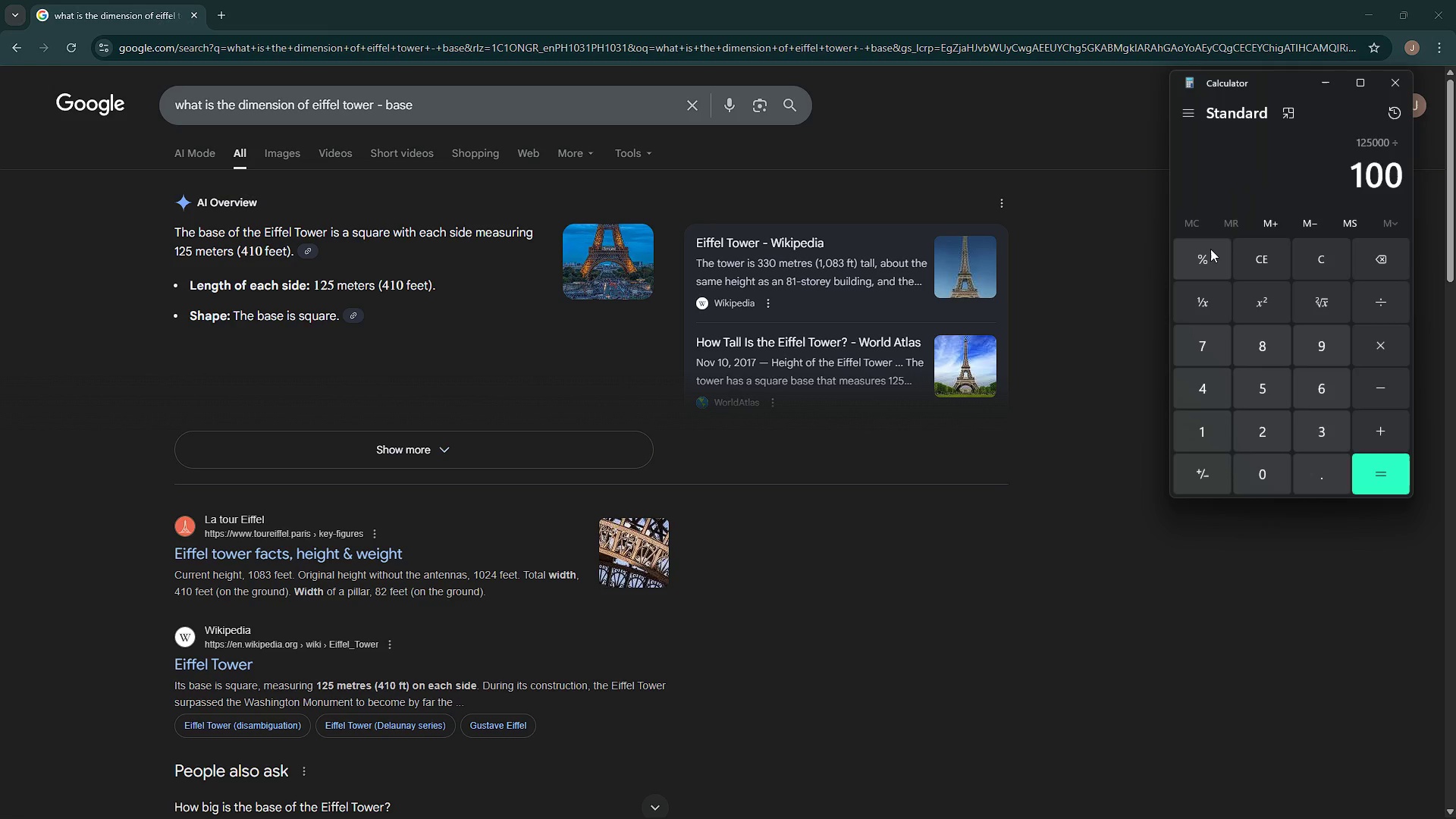 
key(Enter)
 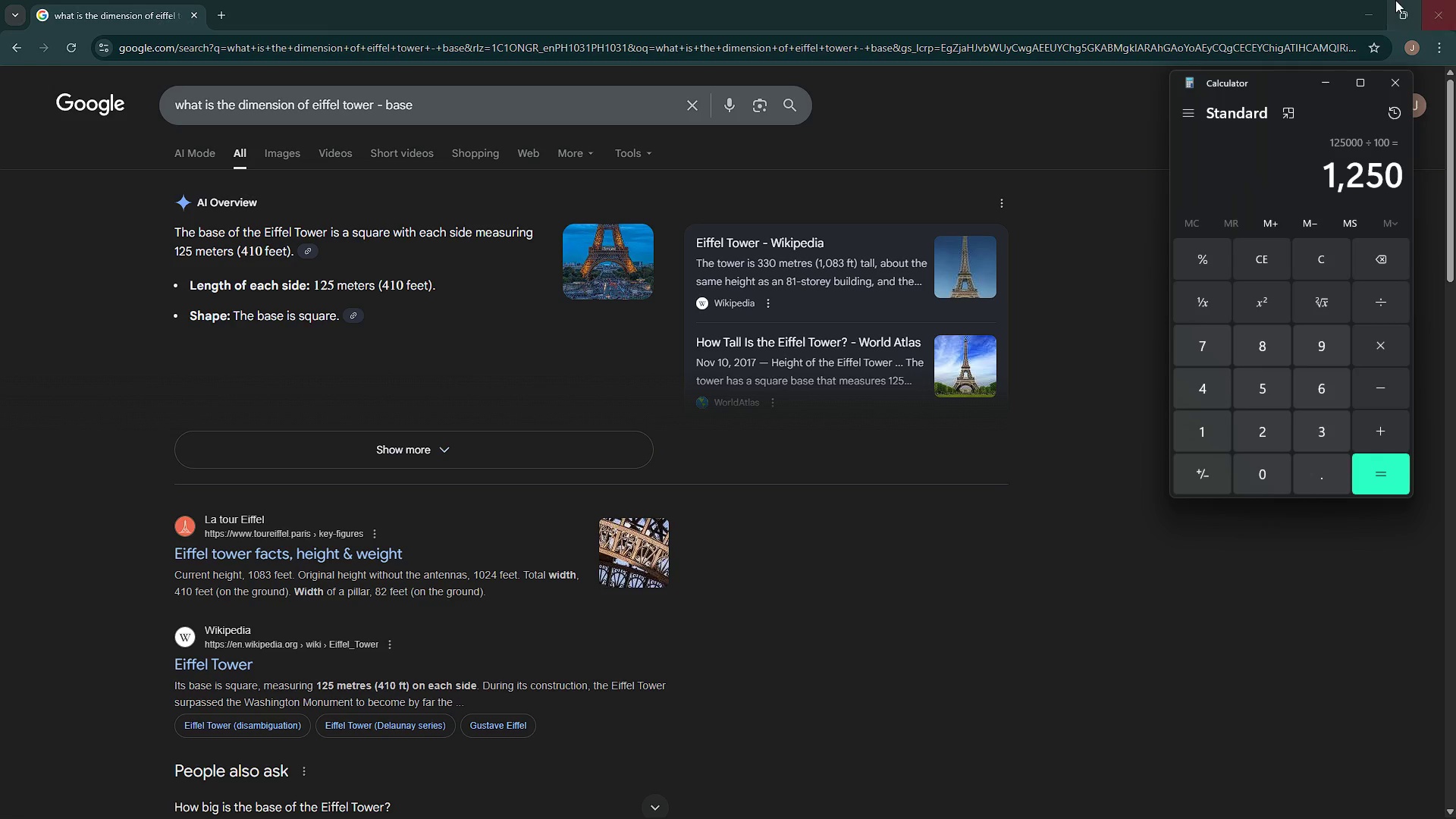 
left_click([1375, 0])
 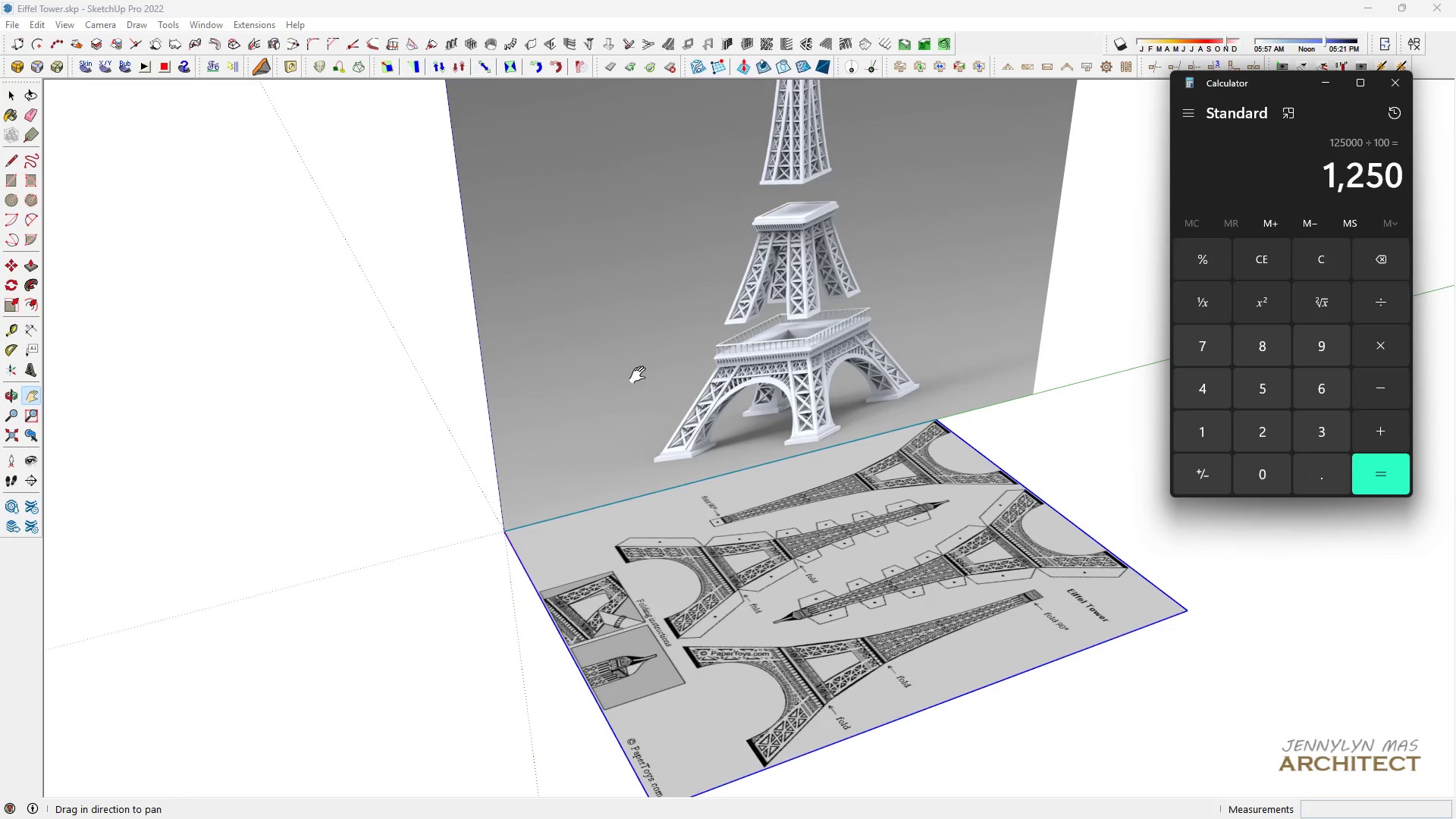 
scroll: coordinate [643, 377], scroll_direction: down, amount: 5.0
 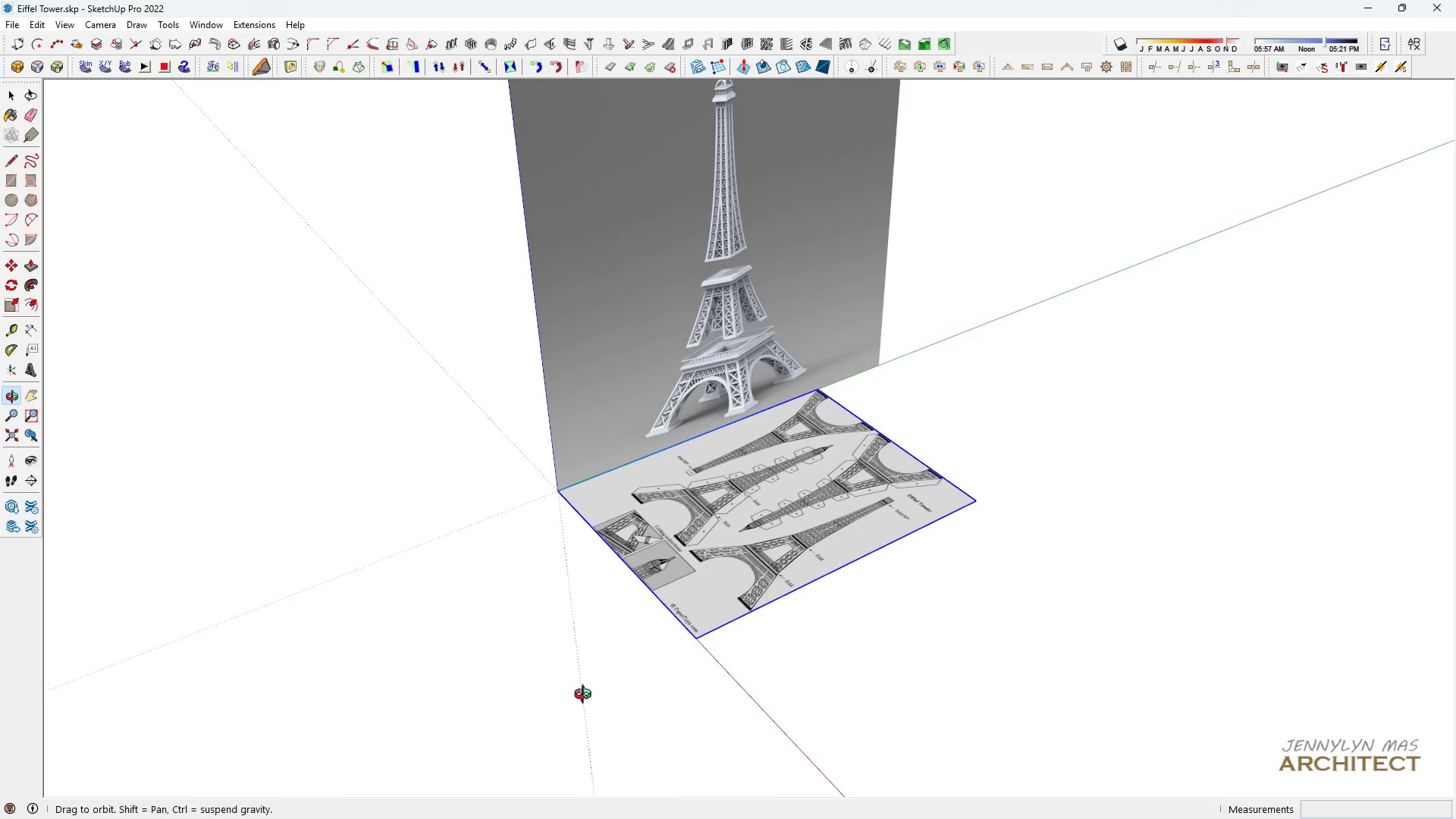 
scroll: coordinate [654, 612], scroll_direction: up, amount: 4.0
 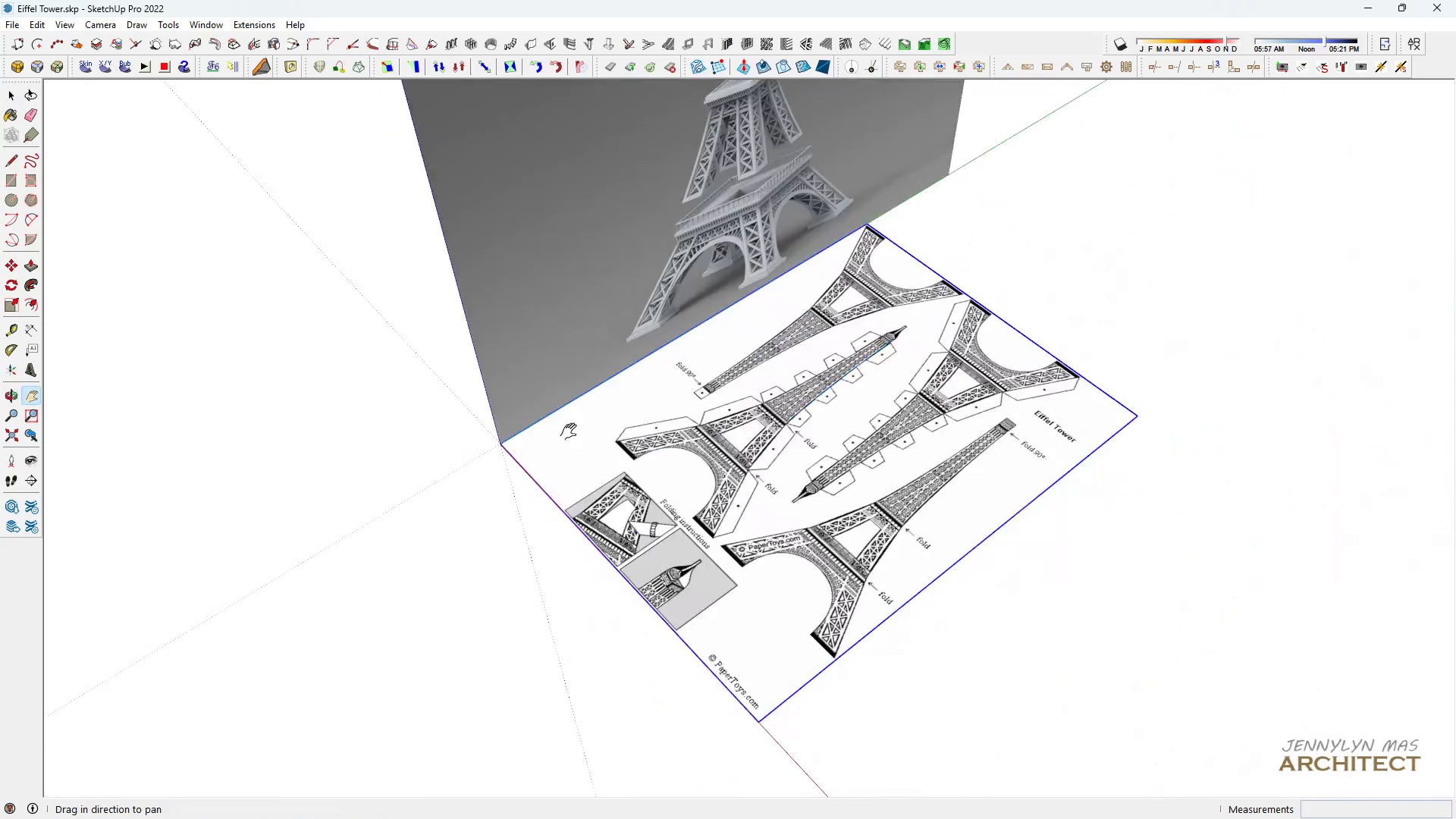 
key(Space)
 